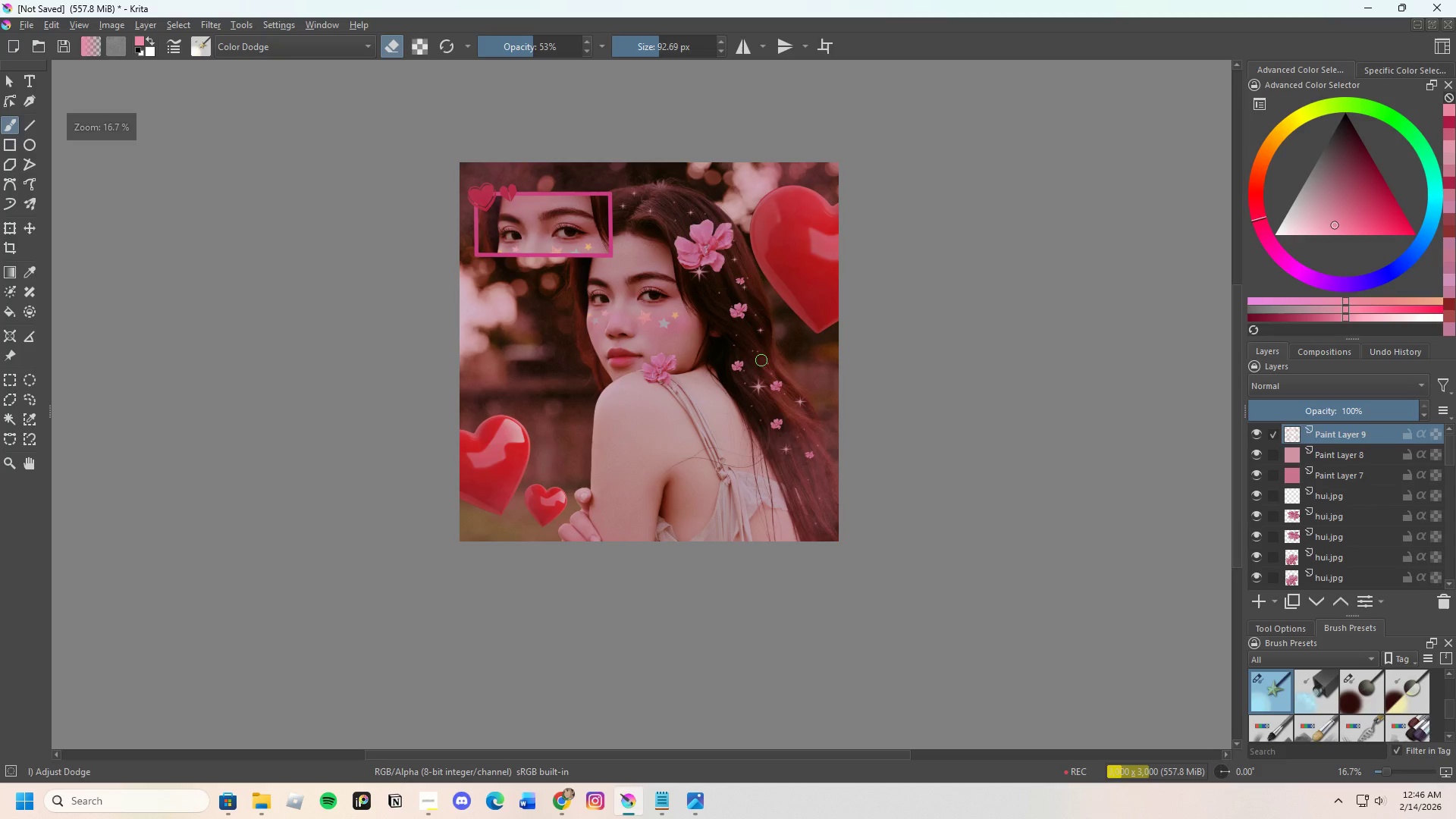 
scroll: coordinate [707, 322], scroll_direction: none, amount: 0.0
 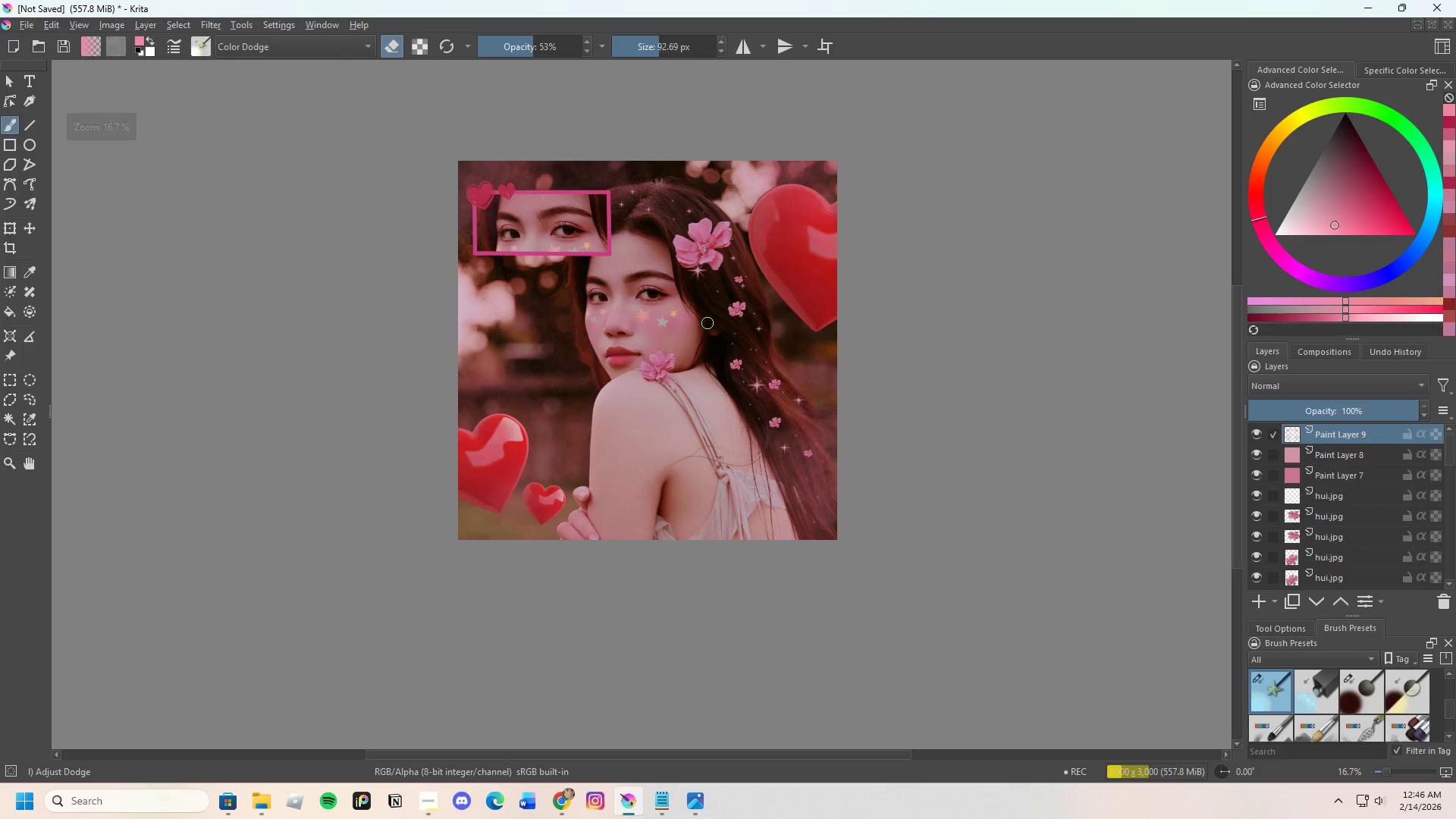 
scroll: coordinate [708, 323], scroll_direction: up, amount: 1.0
 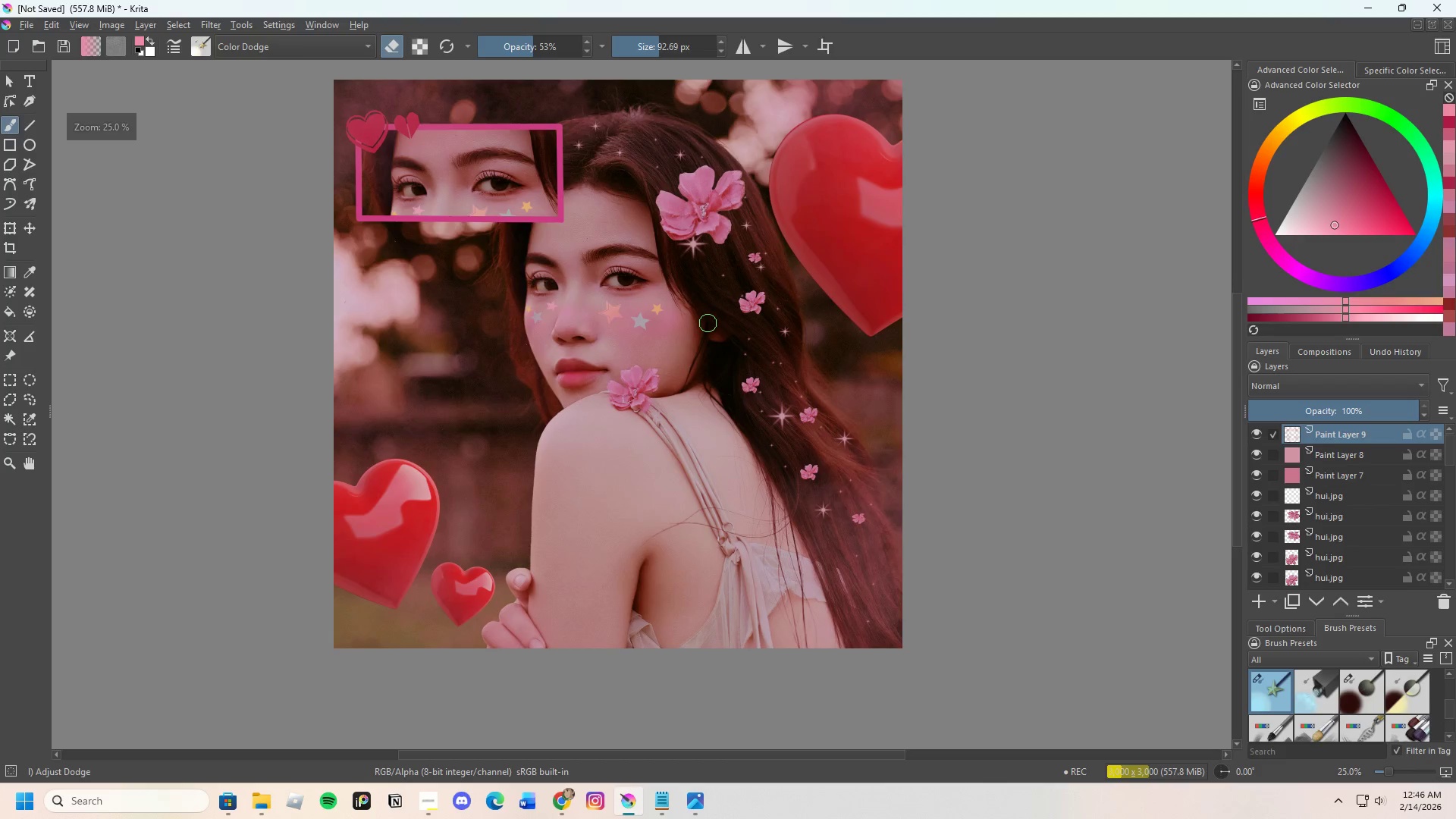 
scroll: coordinate [708, 323], scroll_direction: down, amount: 3.0
 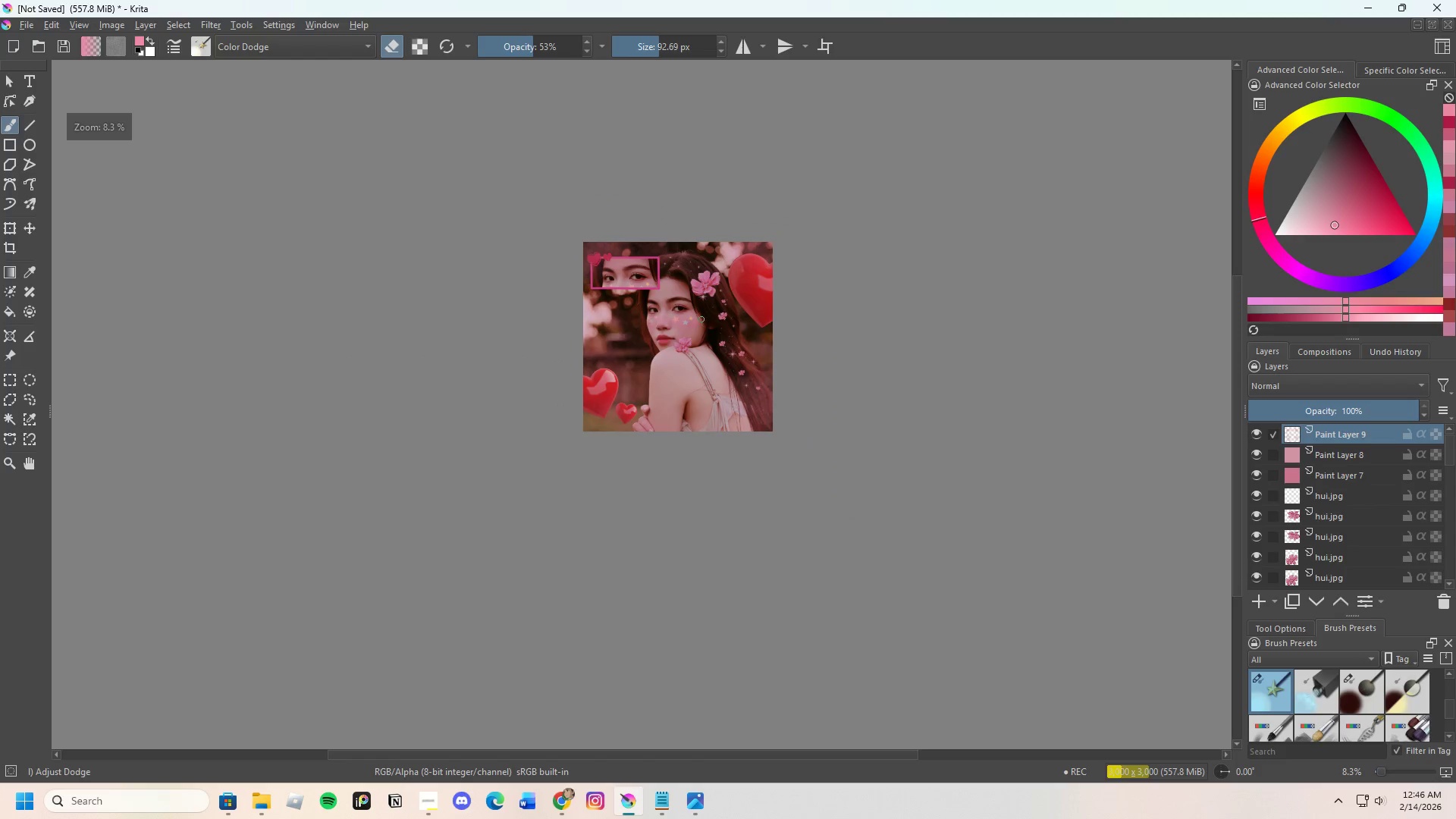 
scroll: coordinate [688, 308], scroll_direction: up, amount: 3.0
 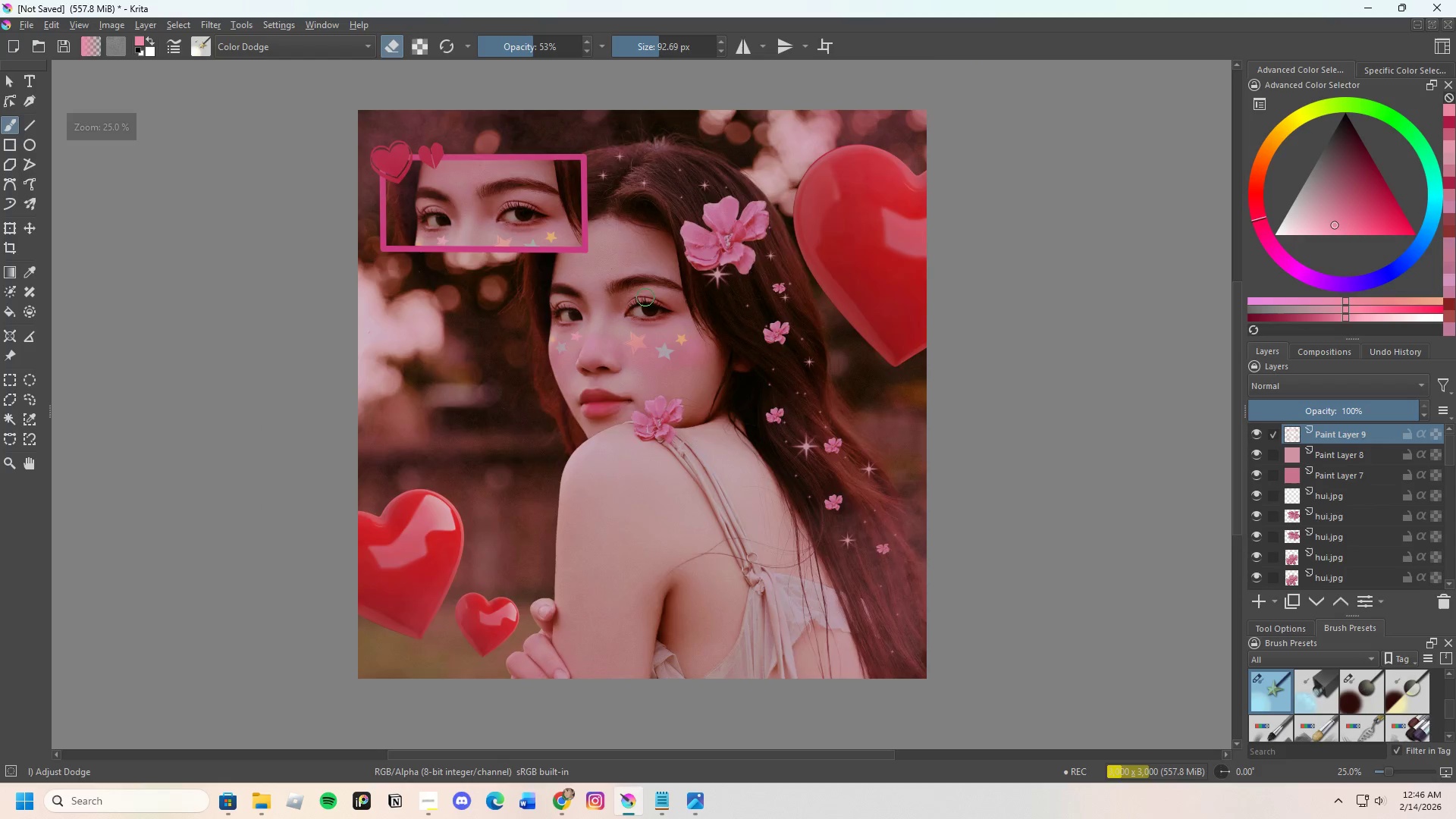 
scroll: coordinate [642, 294], scroll_direction: down, amount: 1.0
 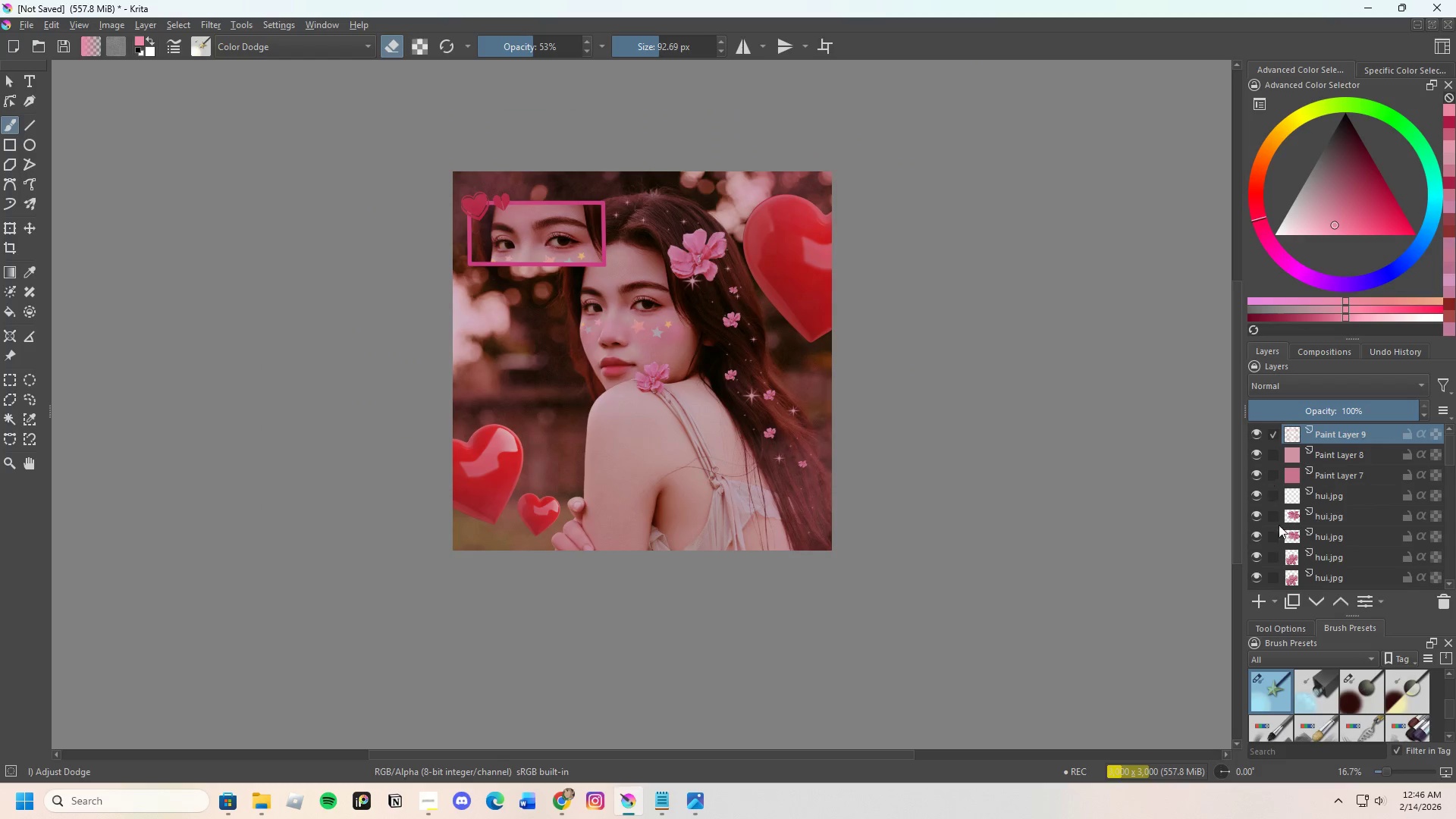 
left_click([1266, 604])
 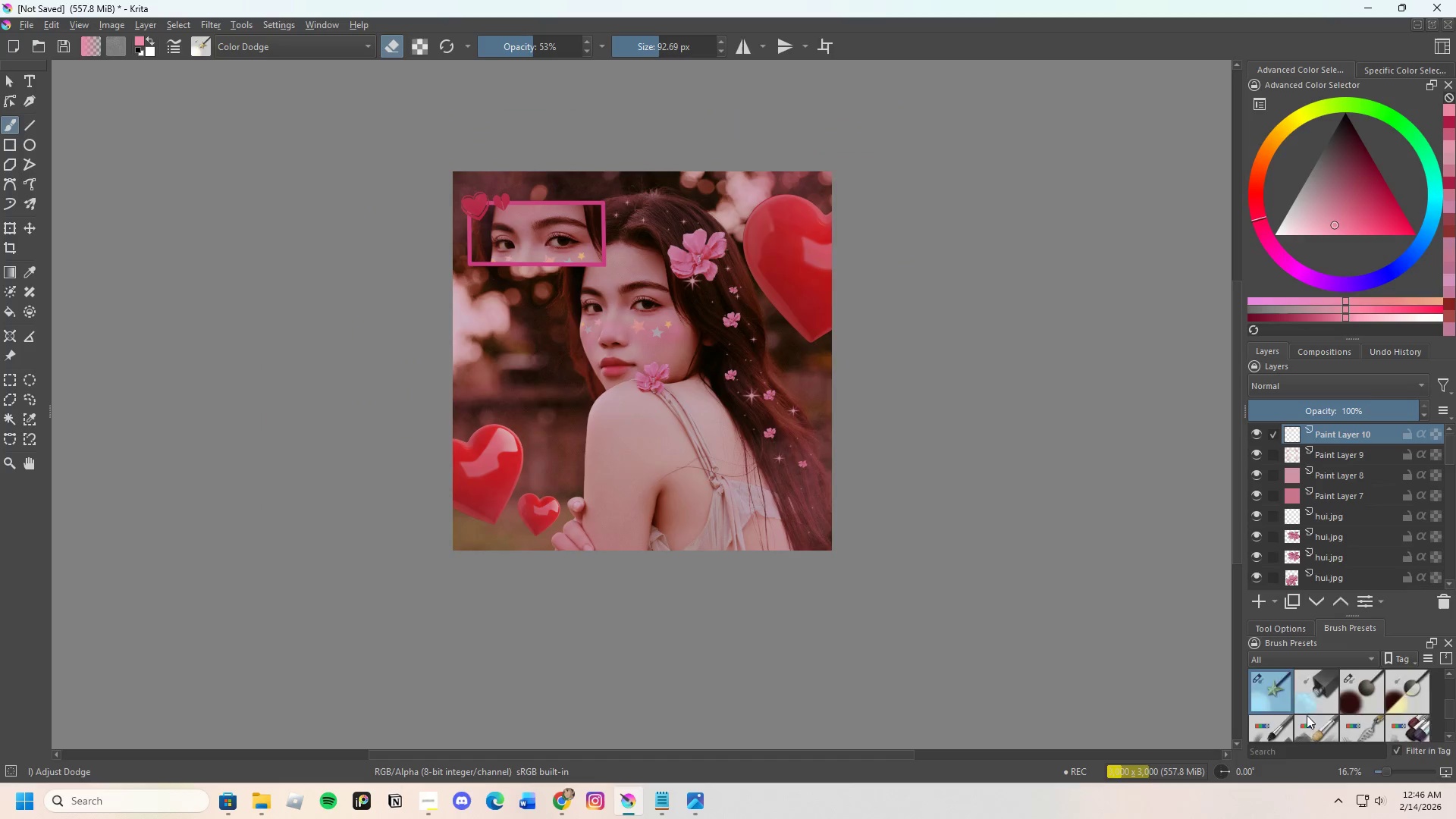 
scroll: coordinate [1305, 712], scroll_direction: down, amount: 6.0
 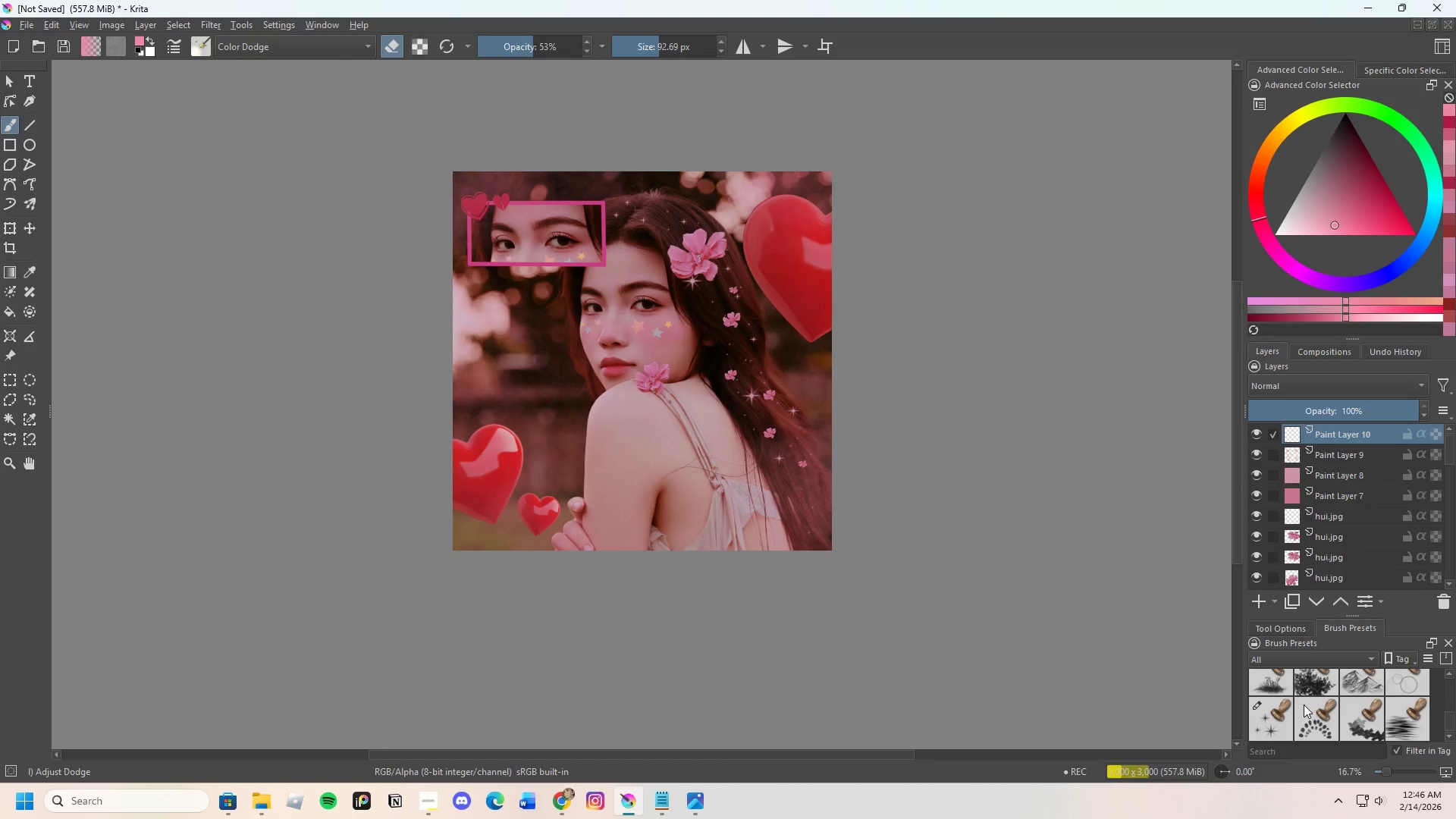 
scroll: coordinate [1354, 717], scroll_direction: up, amount: 9.0
 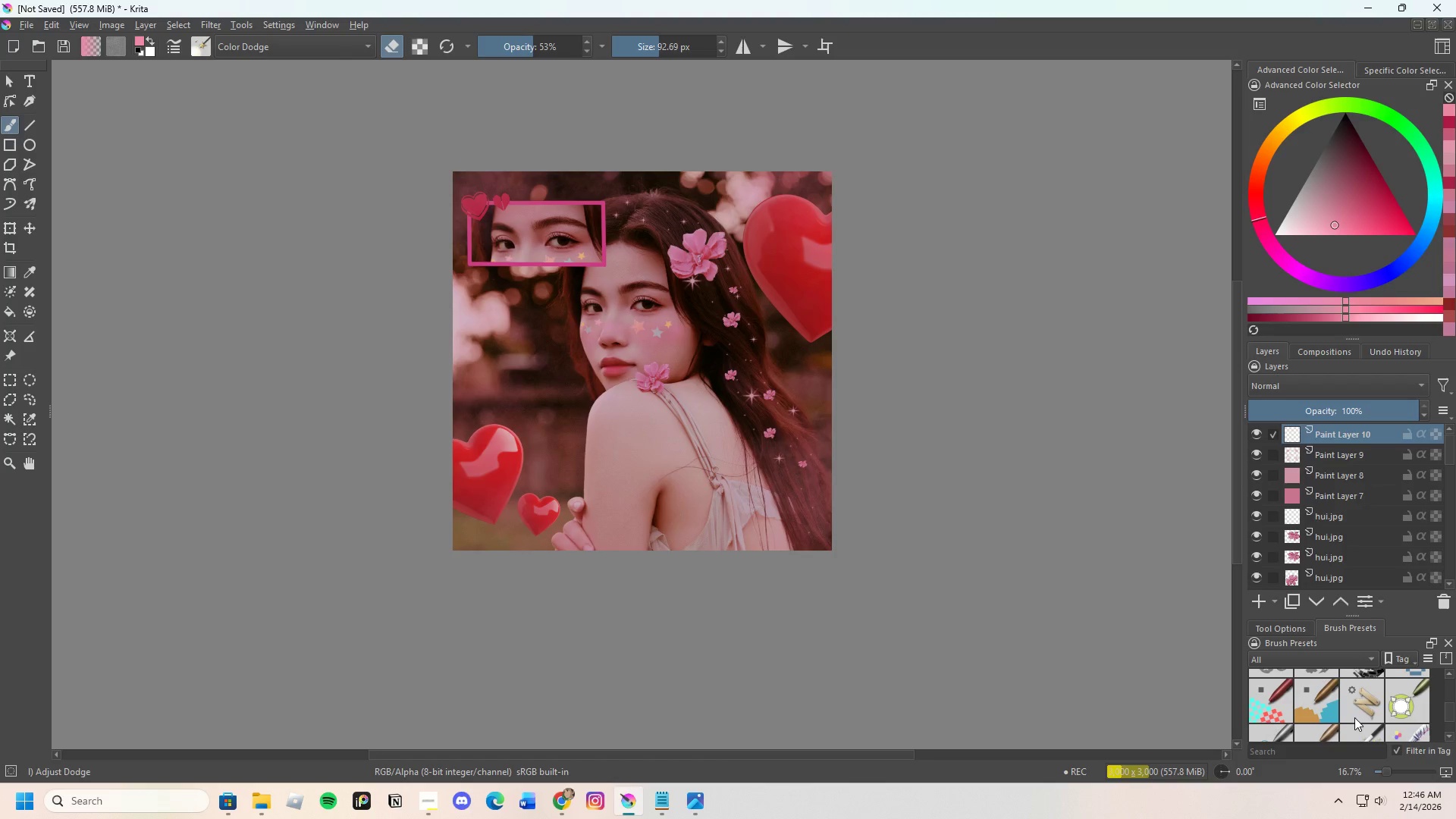 
scroll: coordinate [1354, 717], scroll_direction: down, amount: 11.0
 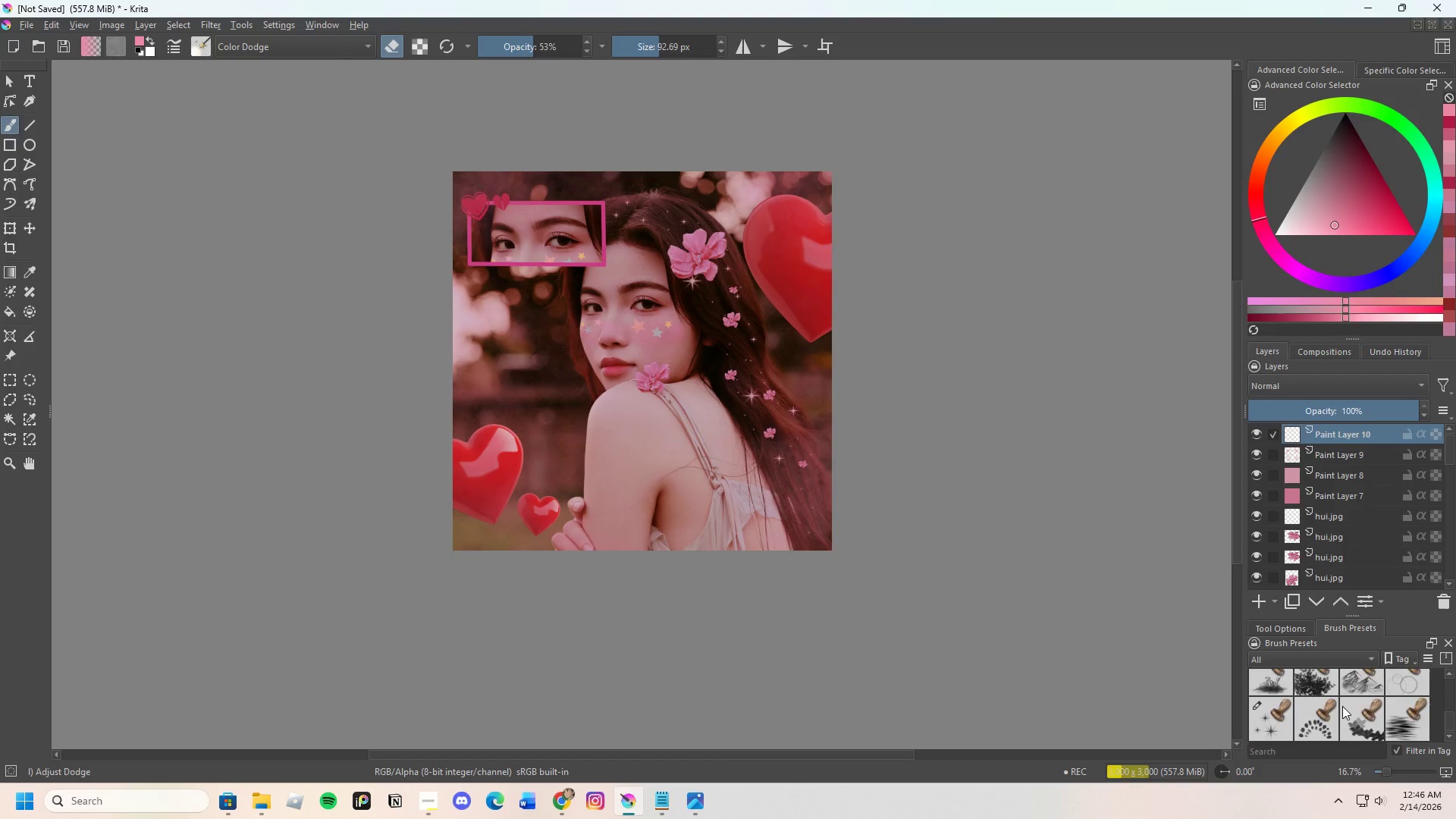 
scroll: coordinate [1341, 705], scroll_direction: up, amount: 2.0
 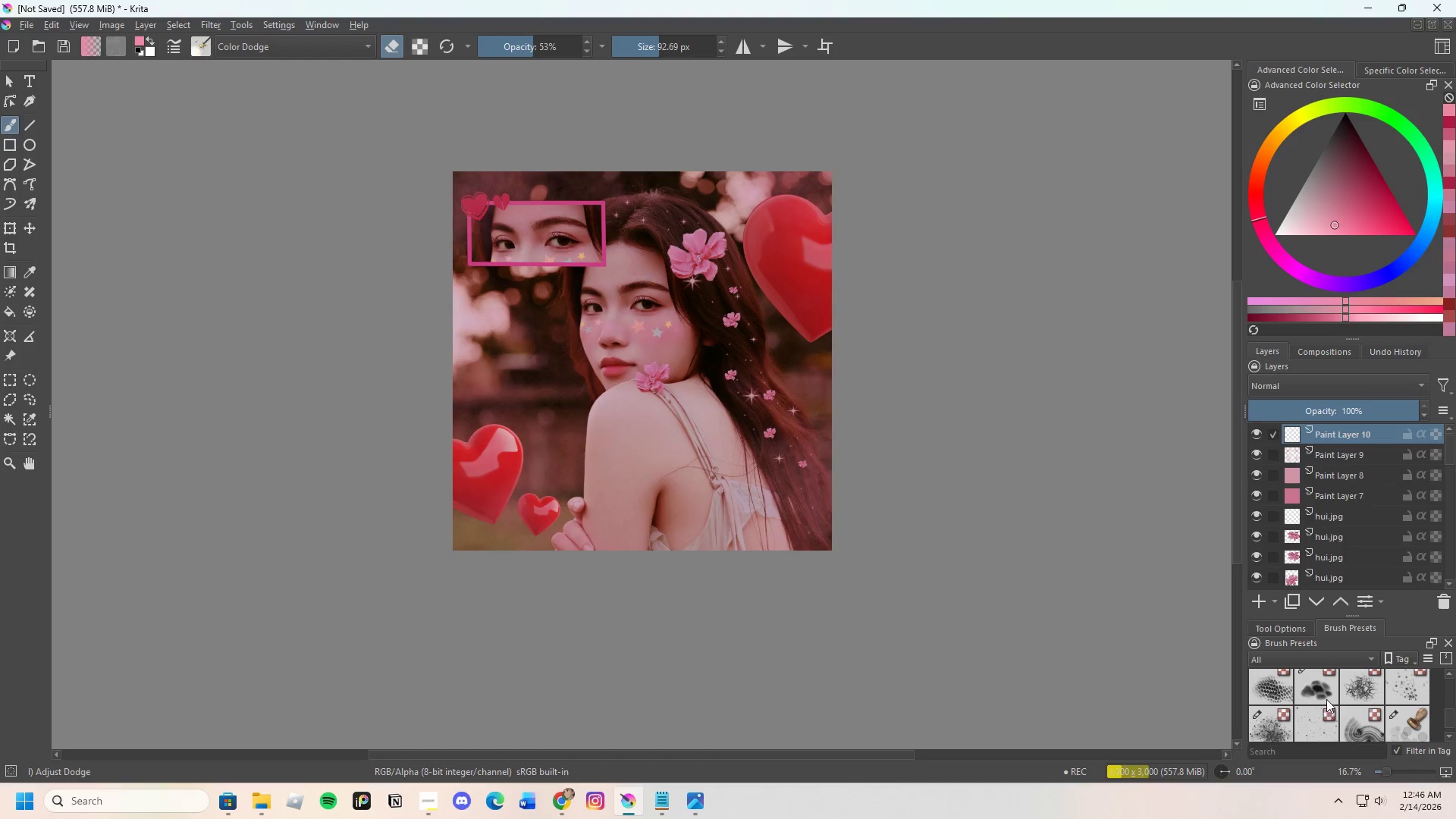 
left_click([1327, 696])
 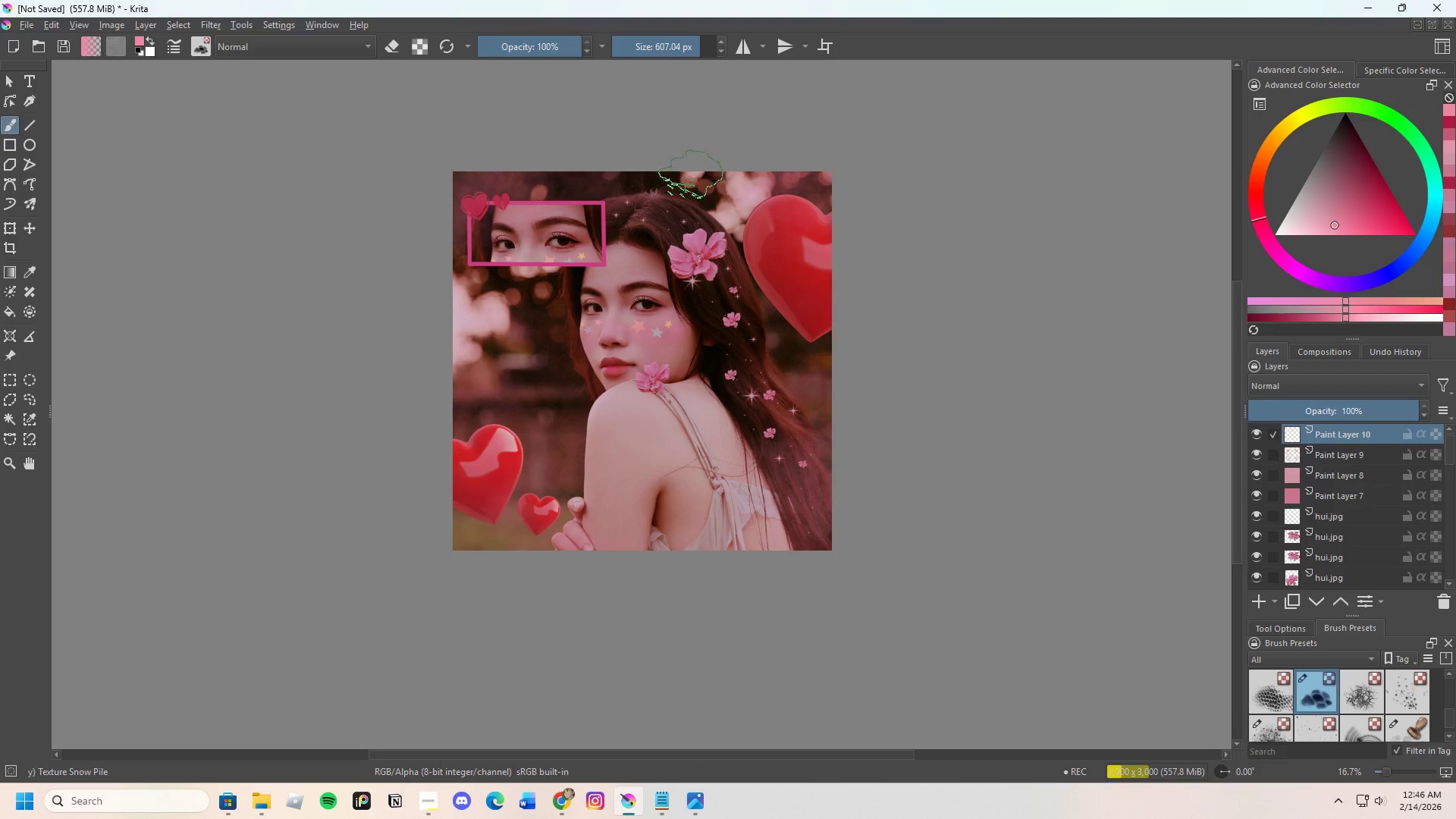 
left_click_drag(start_coordinate=[770, 546], to_coordinate=[777, 535])
 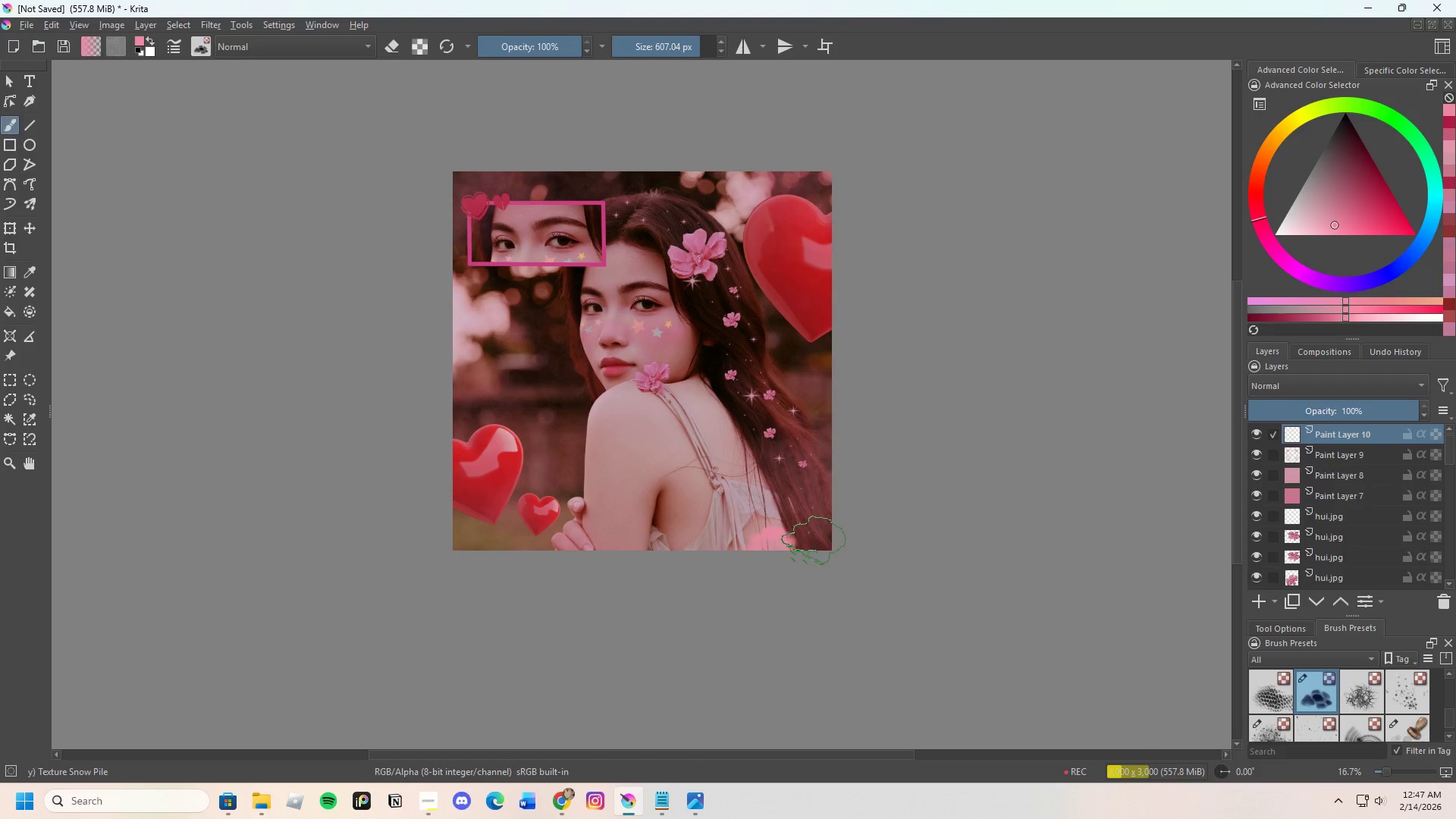 
double_click([810, 519])
 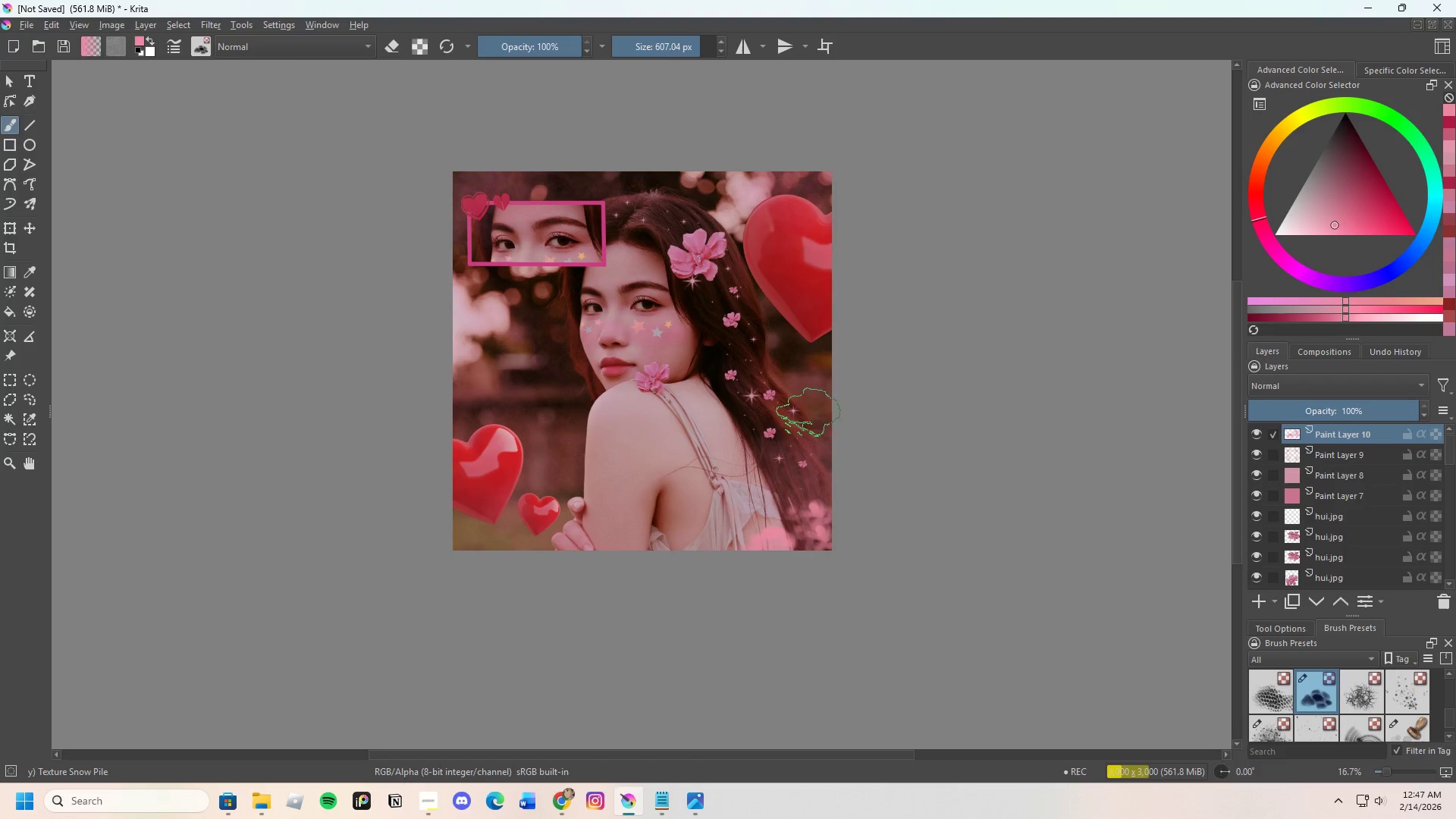 
left_click([849, 438])
 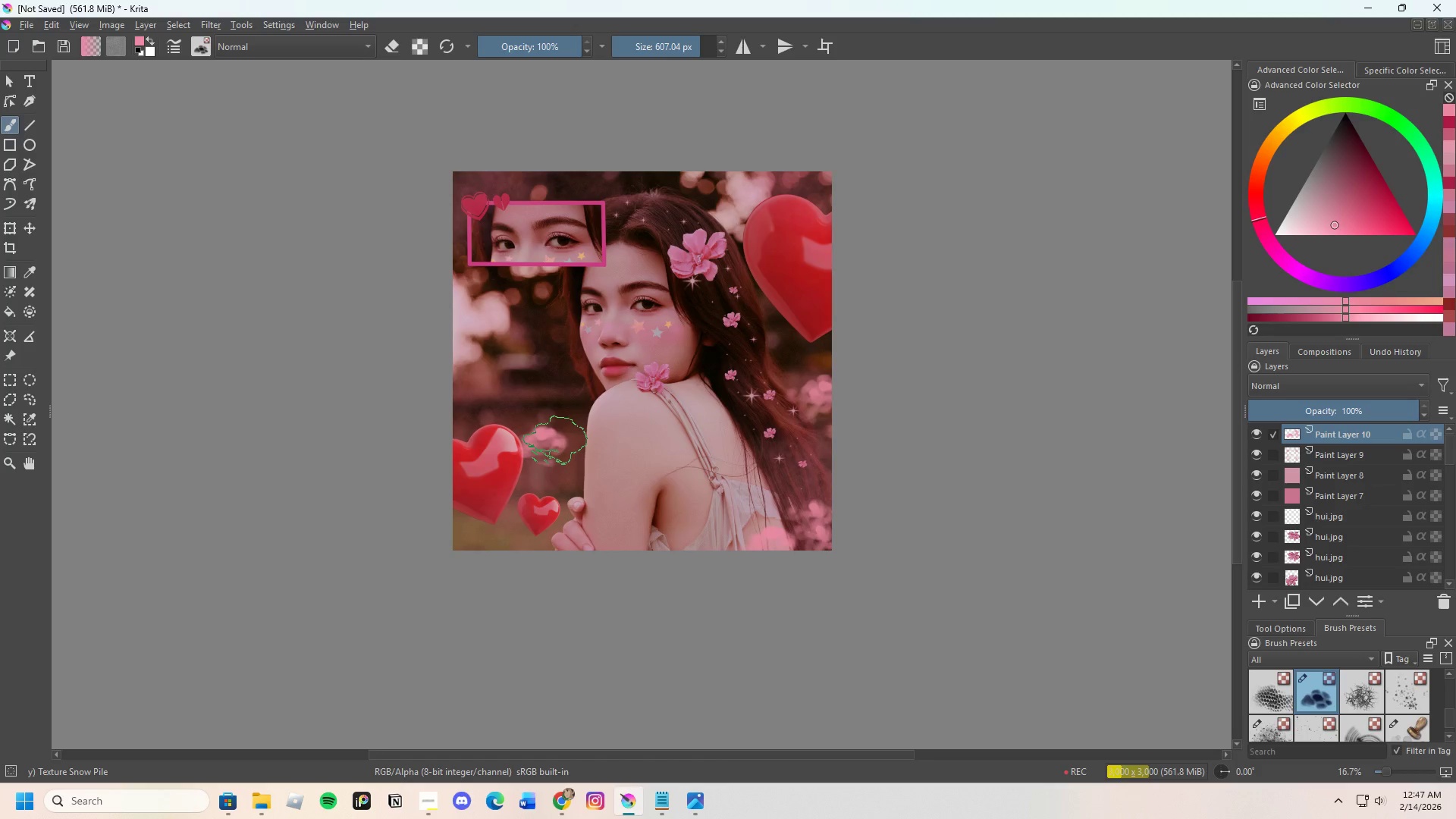 
left_click_drag(start_coordinate=[538, 429], to_coordinate=[529, 429])
 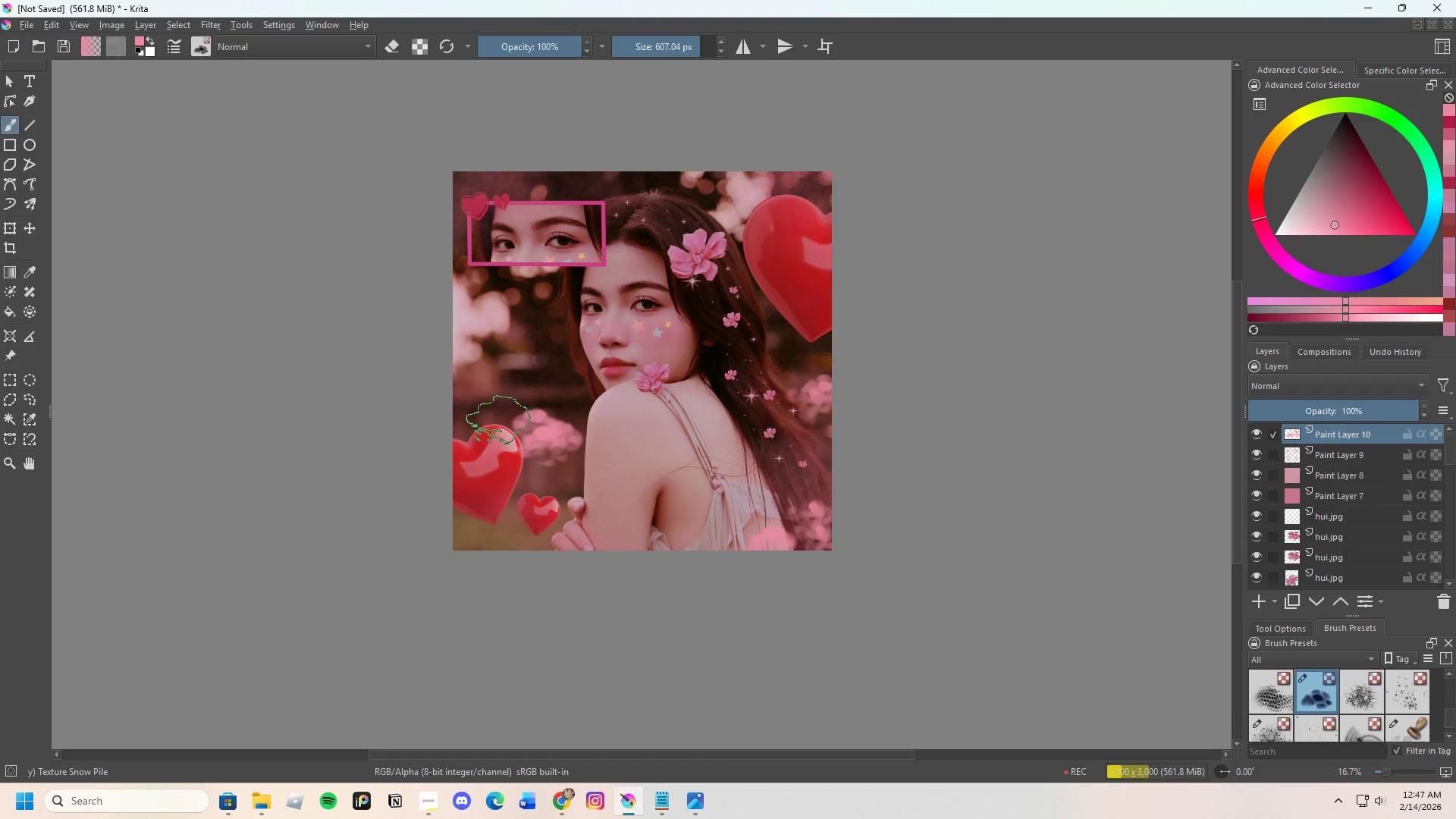 
left_click_drag(start_coordinate=[497, 420], to_coordinate=[489, 423])
 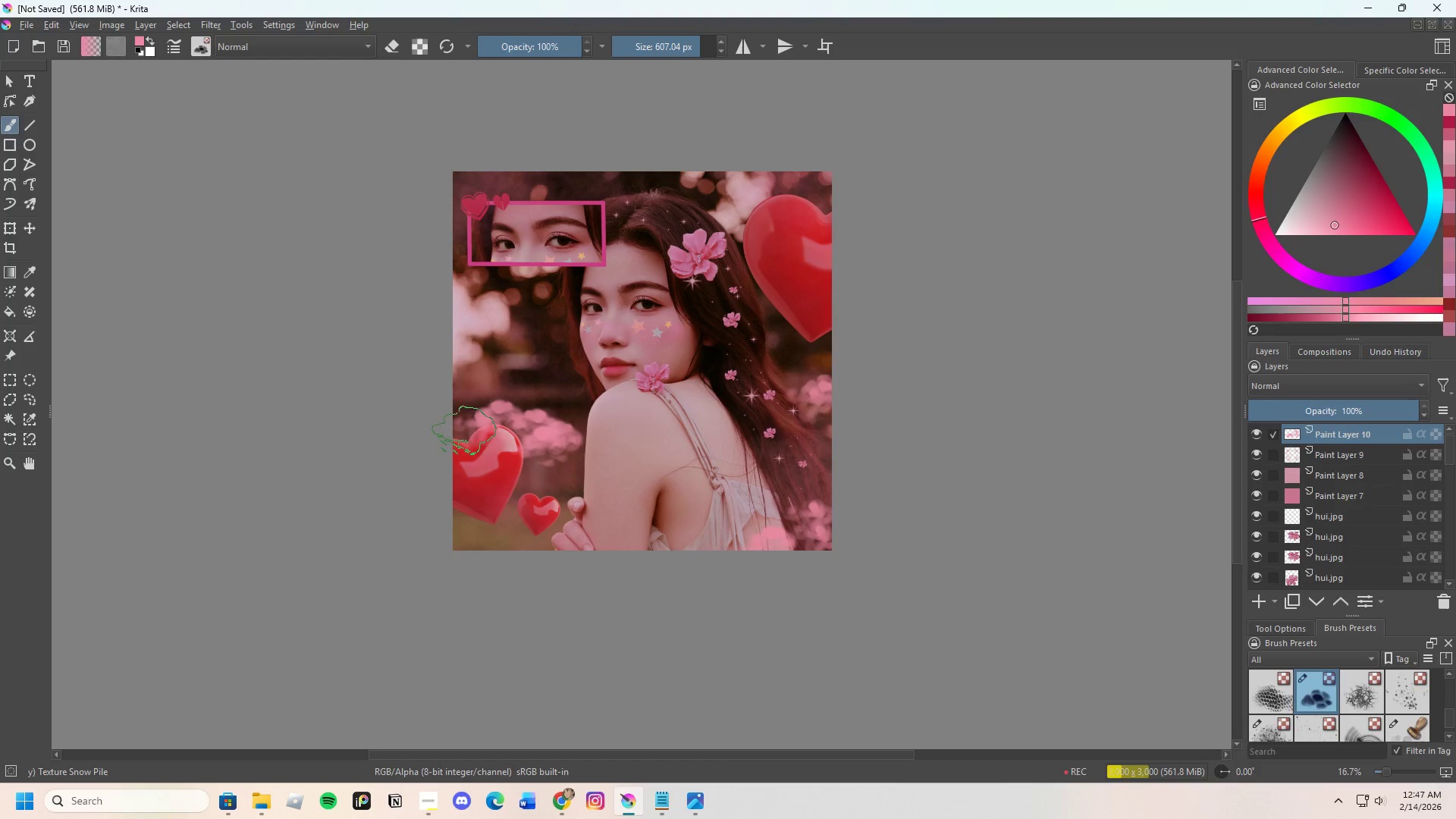 
triple_click([457, 428])
 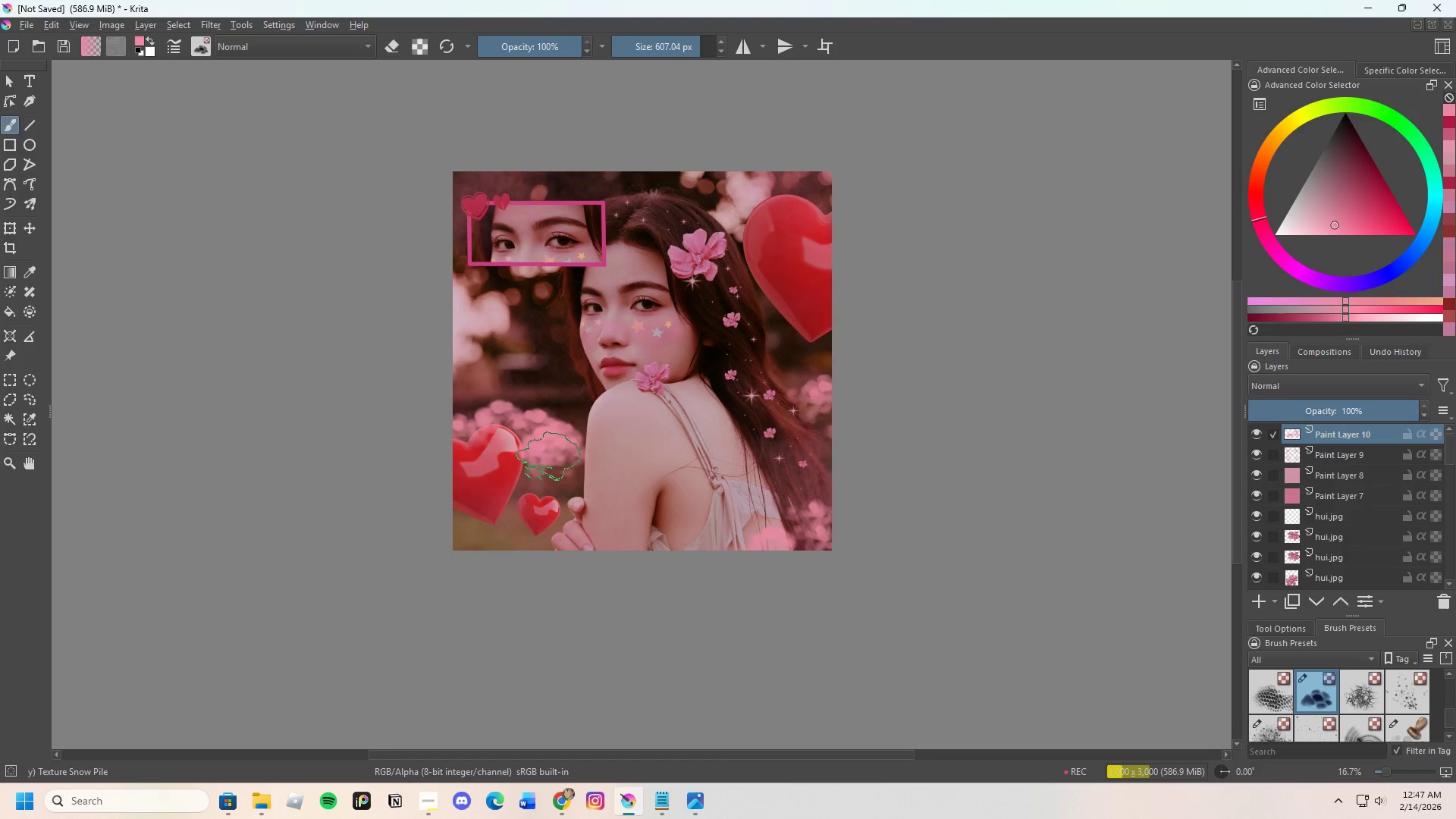 
left_click([489, 532])
 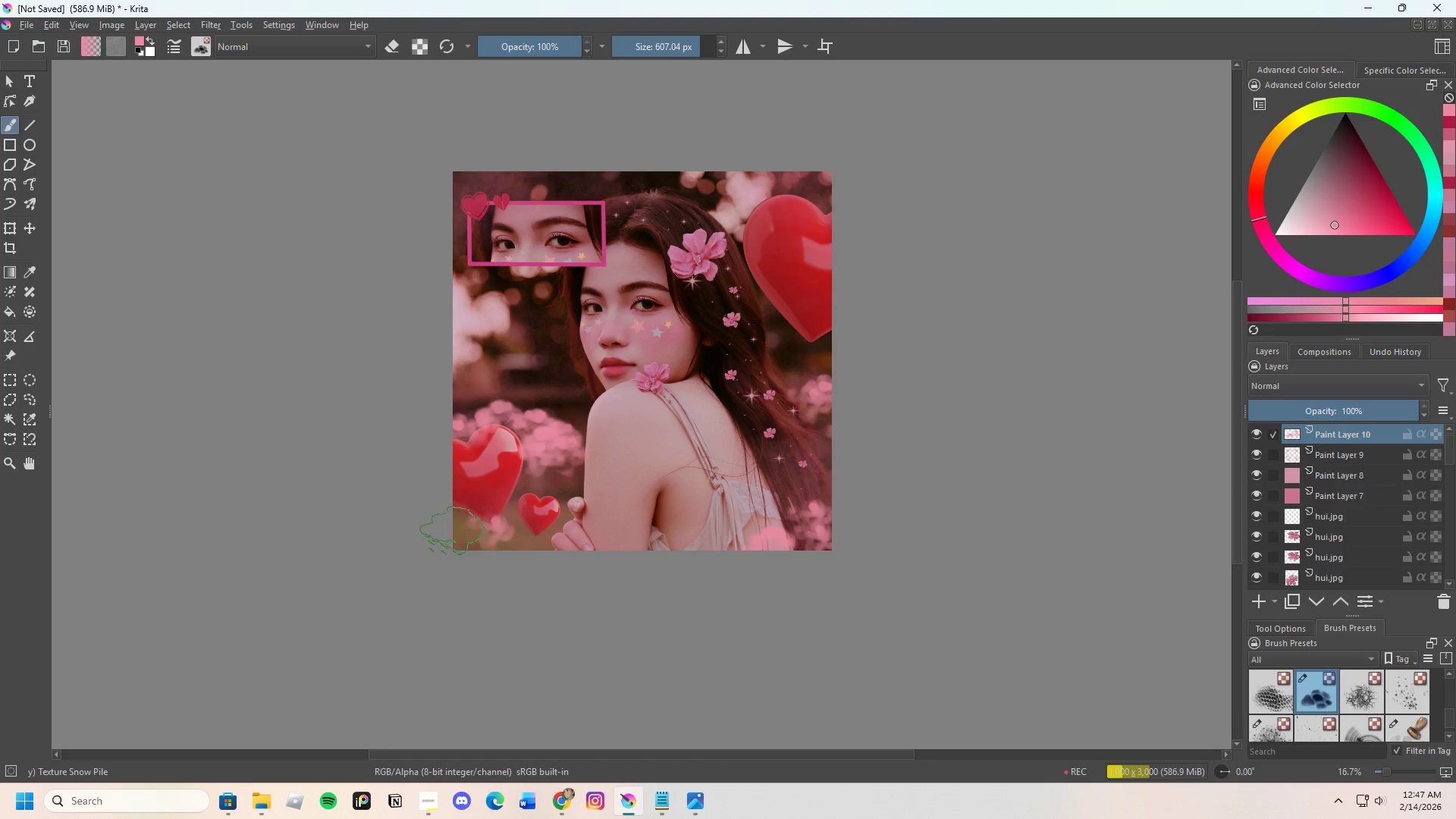 
left_click_drag(start_coordinate=[450, 522], to_coordinate=[472, 516])
 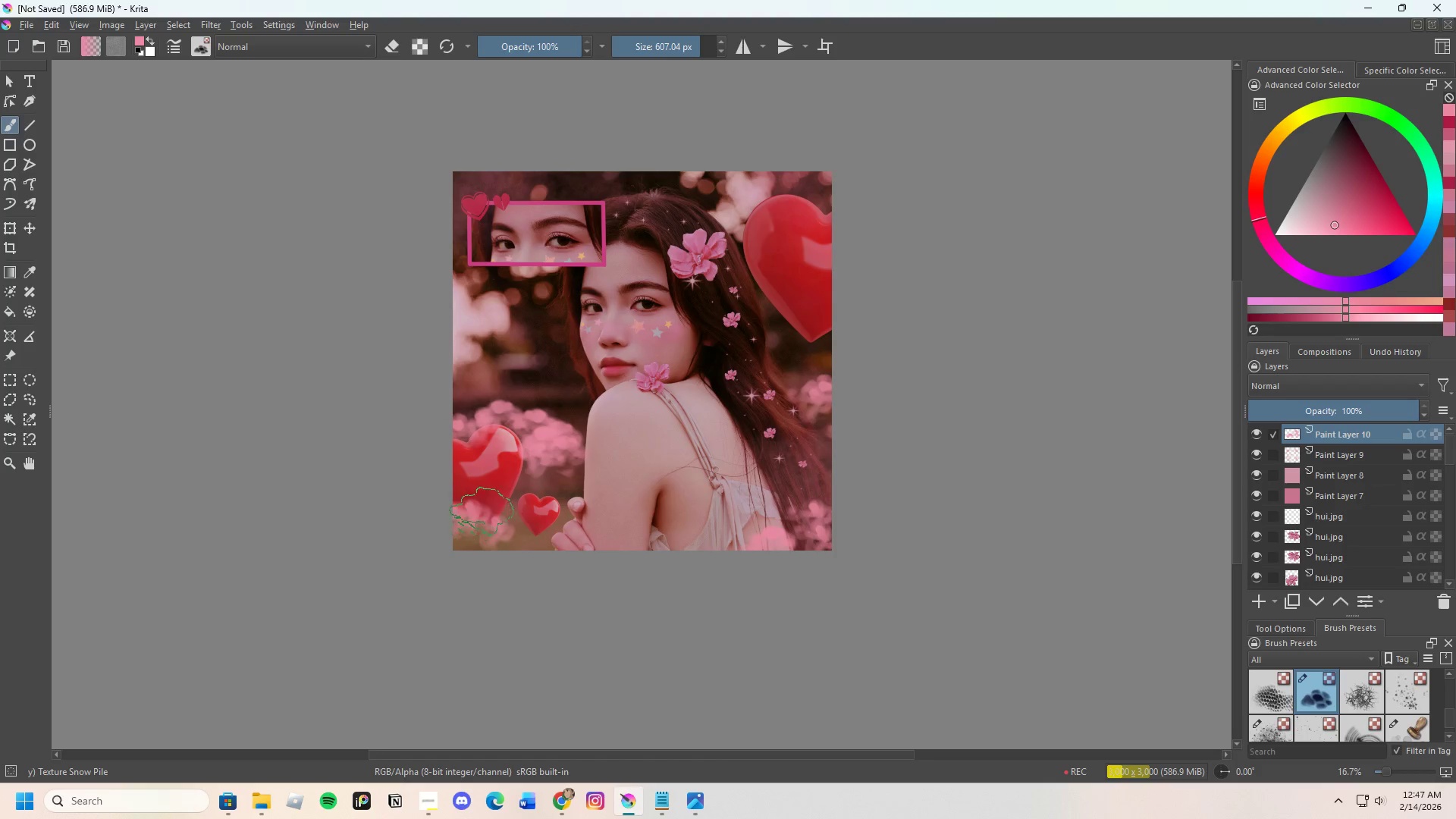 
left_click_drag(start_coordinate=[482, 512], to_coordinate=[496, 504])
 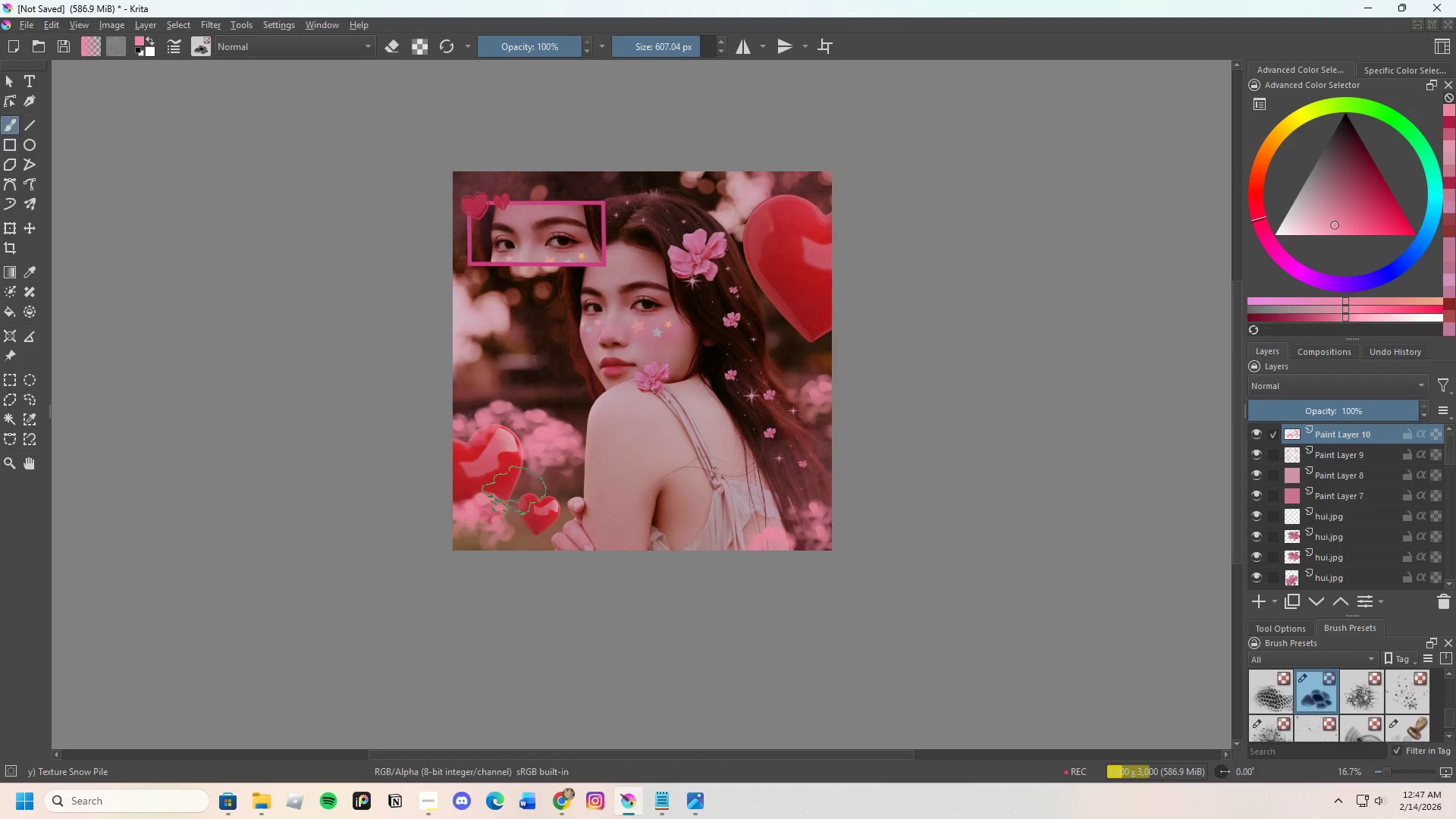 
left_click_drag(start_coordinate=[516, 491], to_coordinate=[538, 488])
 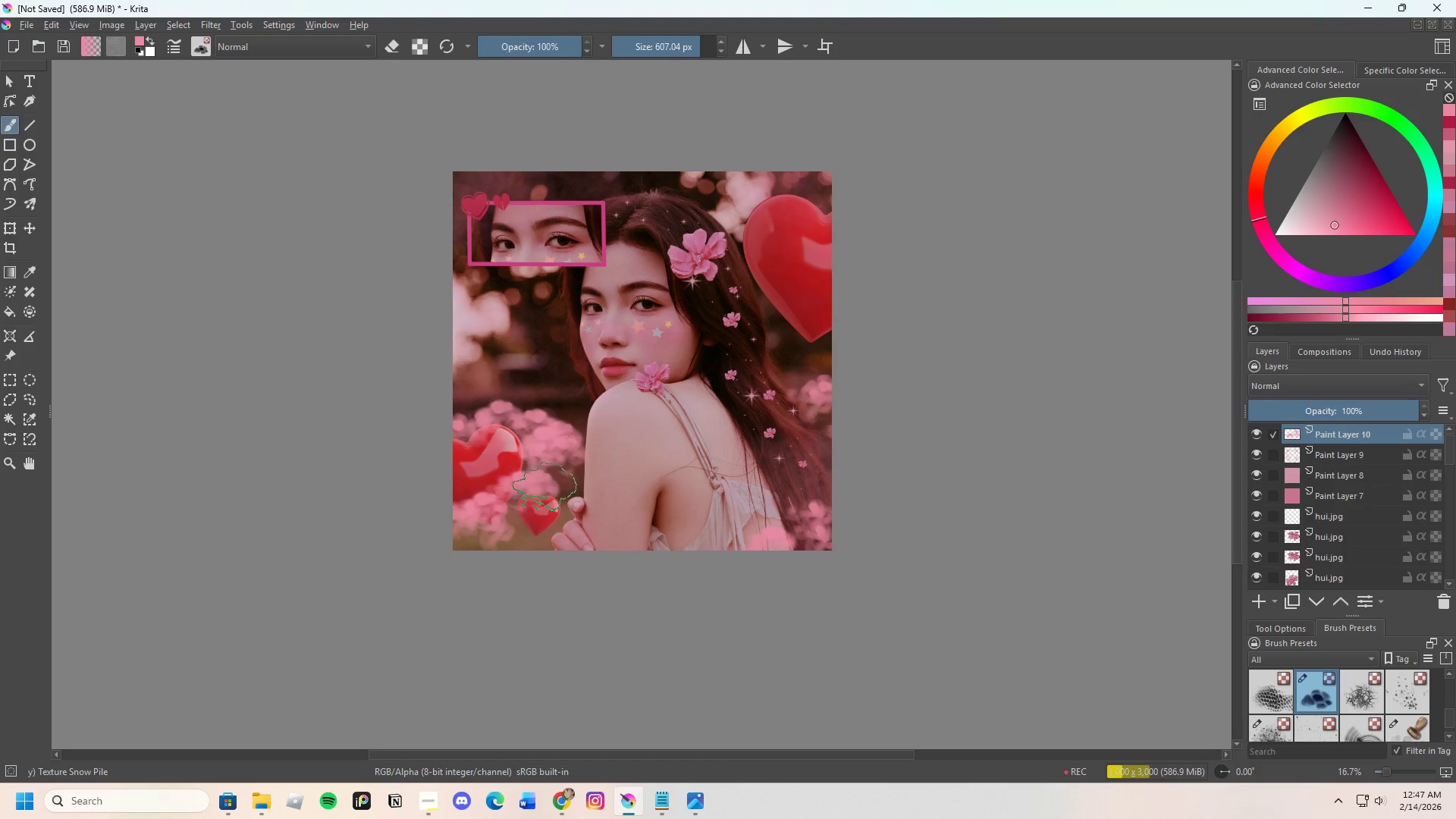 
left_click_drag(start_coordinate=[544, 487], to_coordinate=[557, 487])
 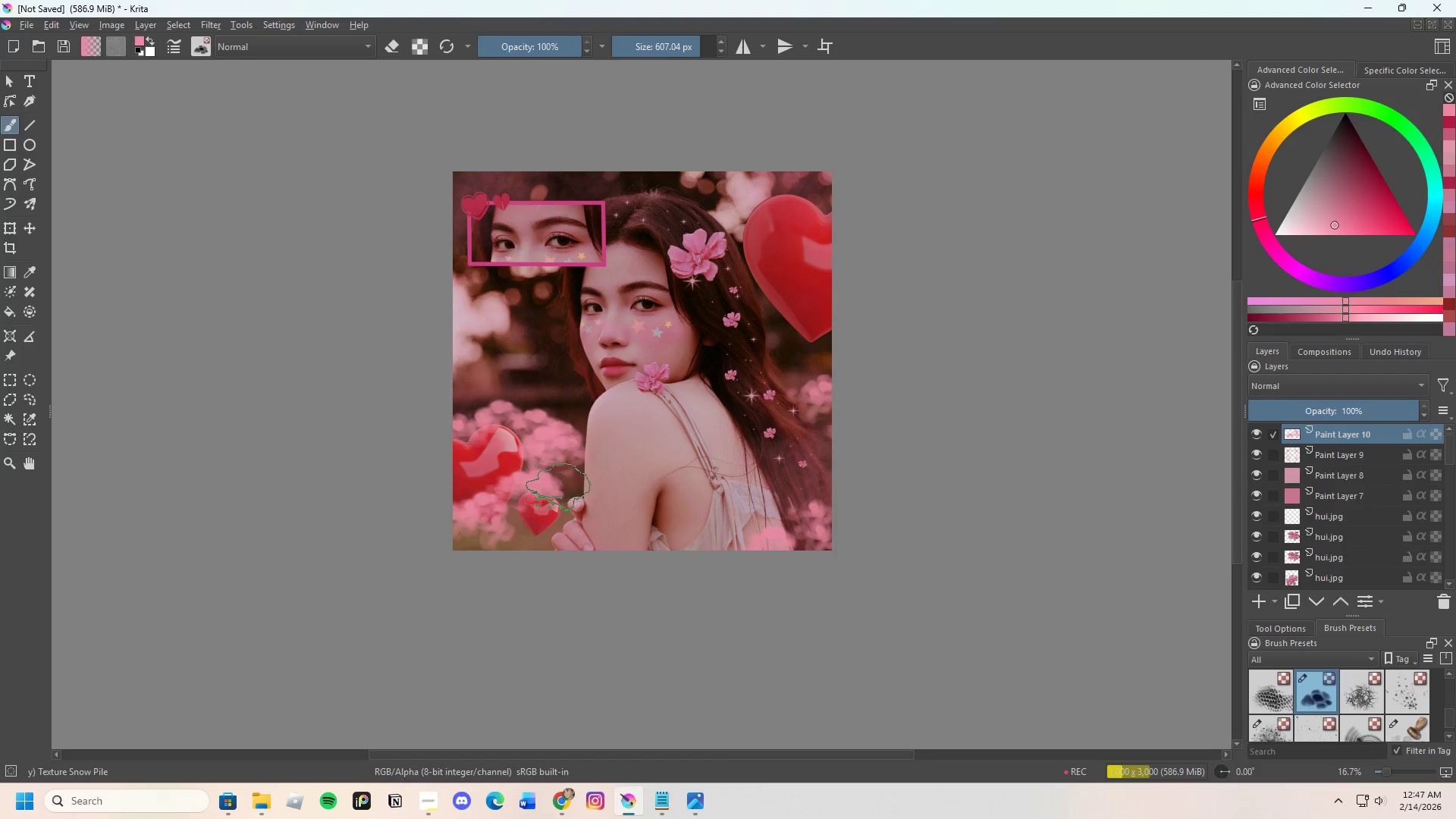 
triple_click([559, 487])
 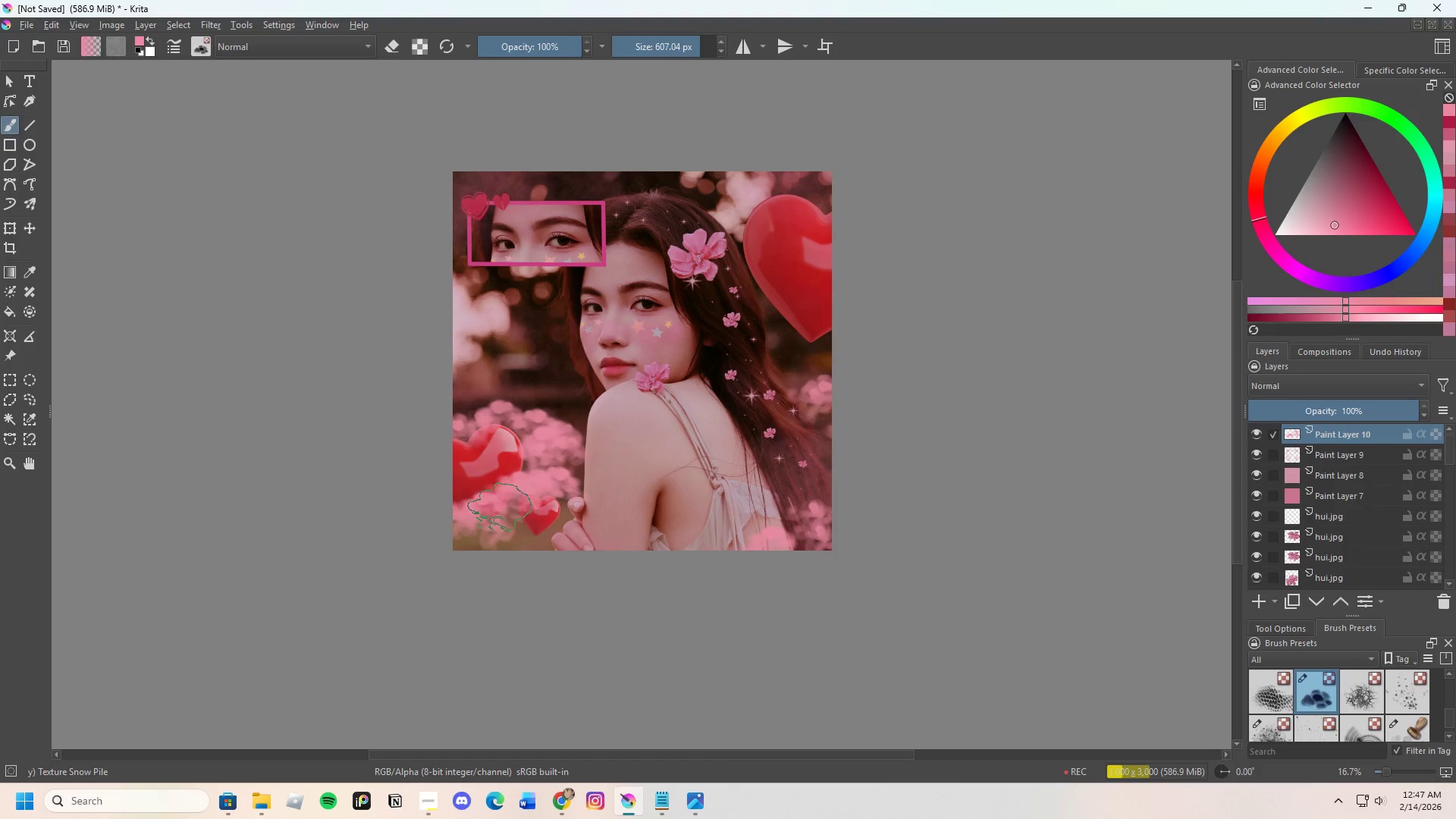 
left_click_drag(start_coordinate=[476, 518], to_coordinate=[444, 518])
 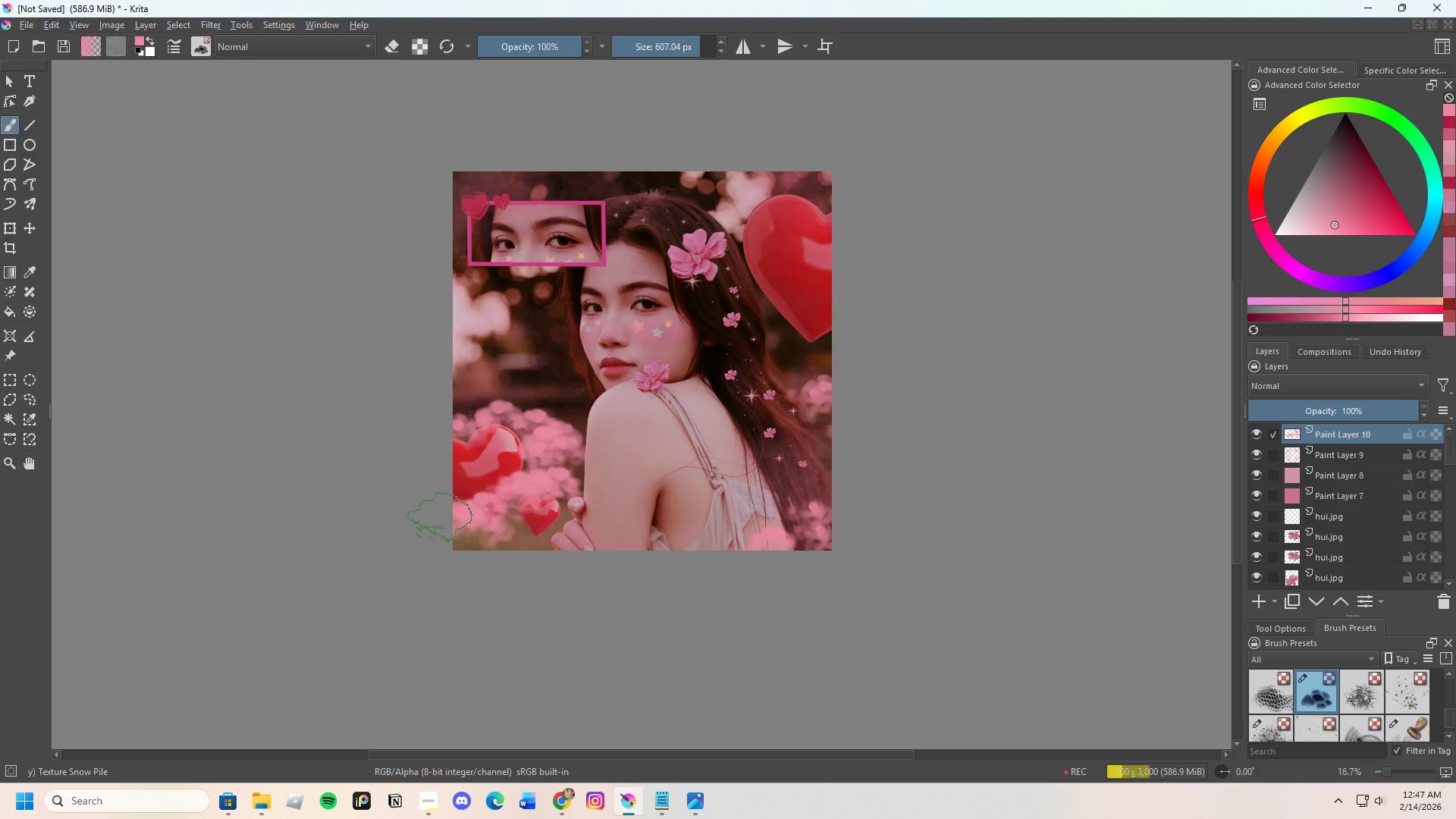 
triple_click([440, 517])
 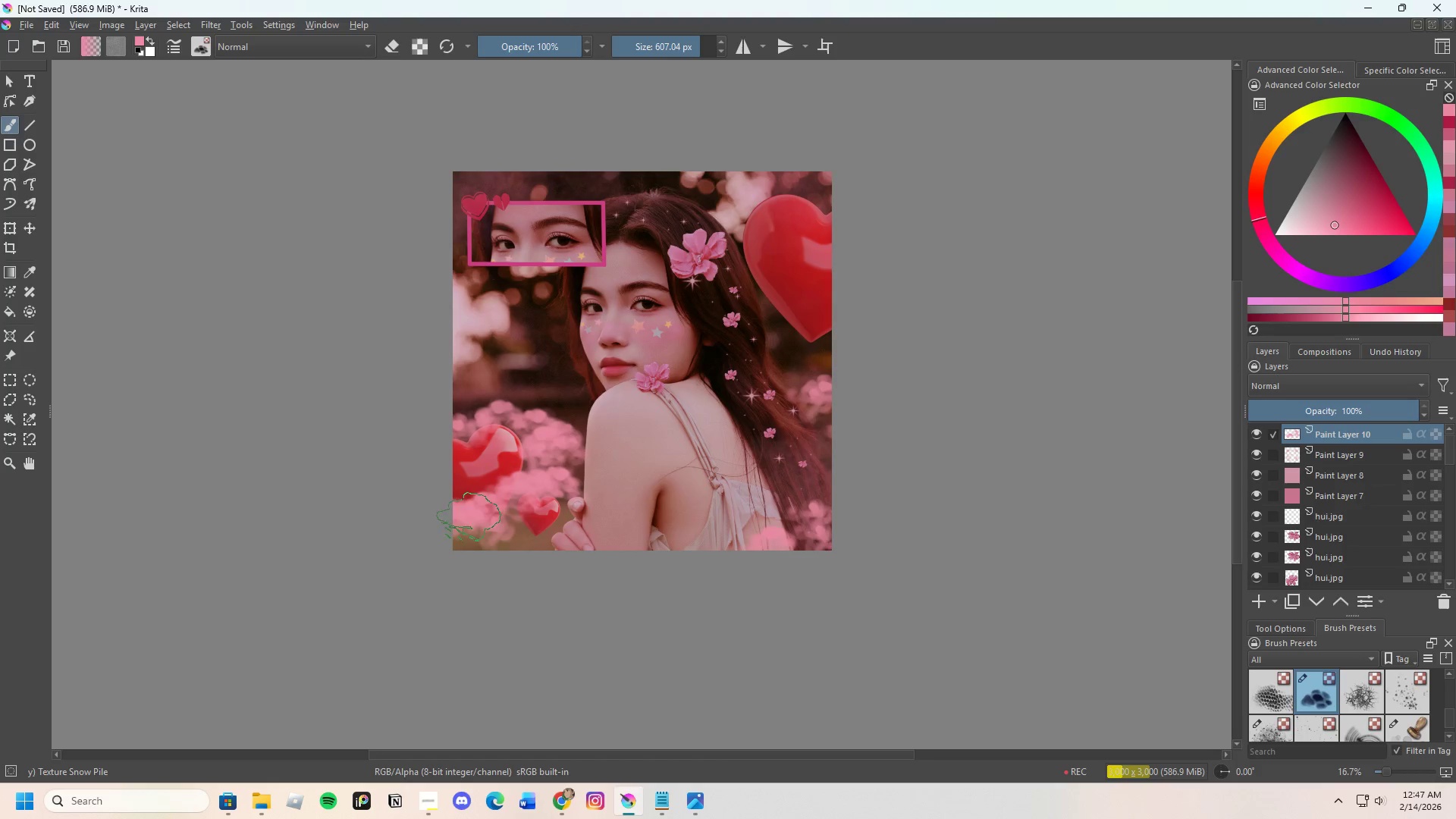 
left_click_drag(start_coordinate=[491, 521], to_coordinate=[516, 516])
 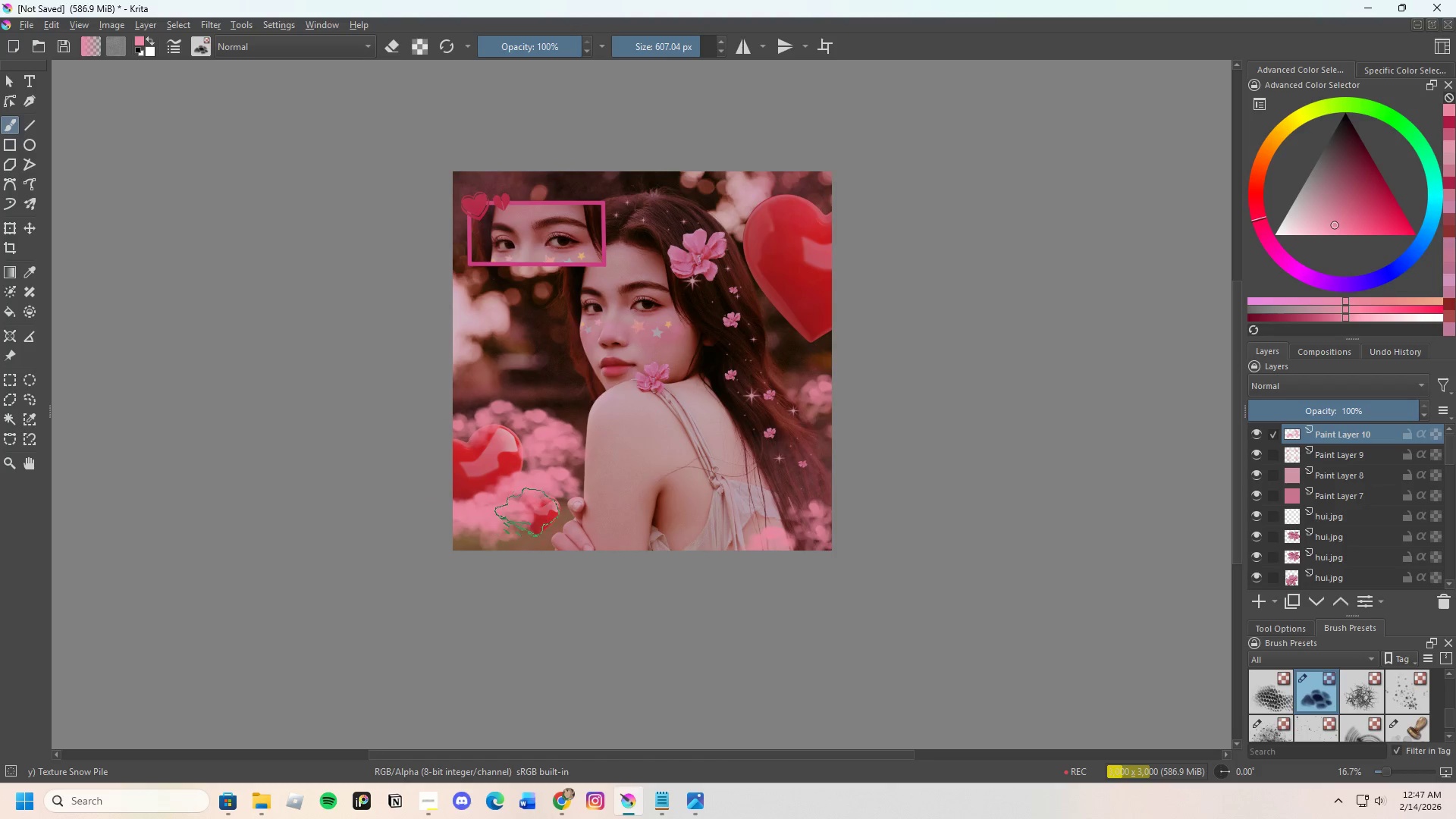 
left_click_drag(start_coordinate=[528, 513], to_coordinate=[549, 510])
 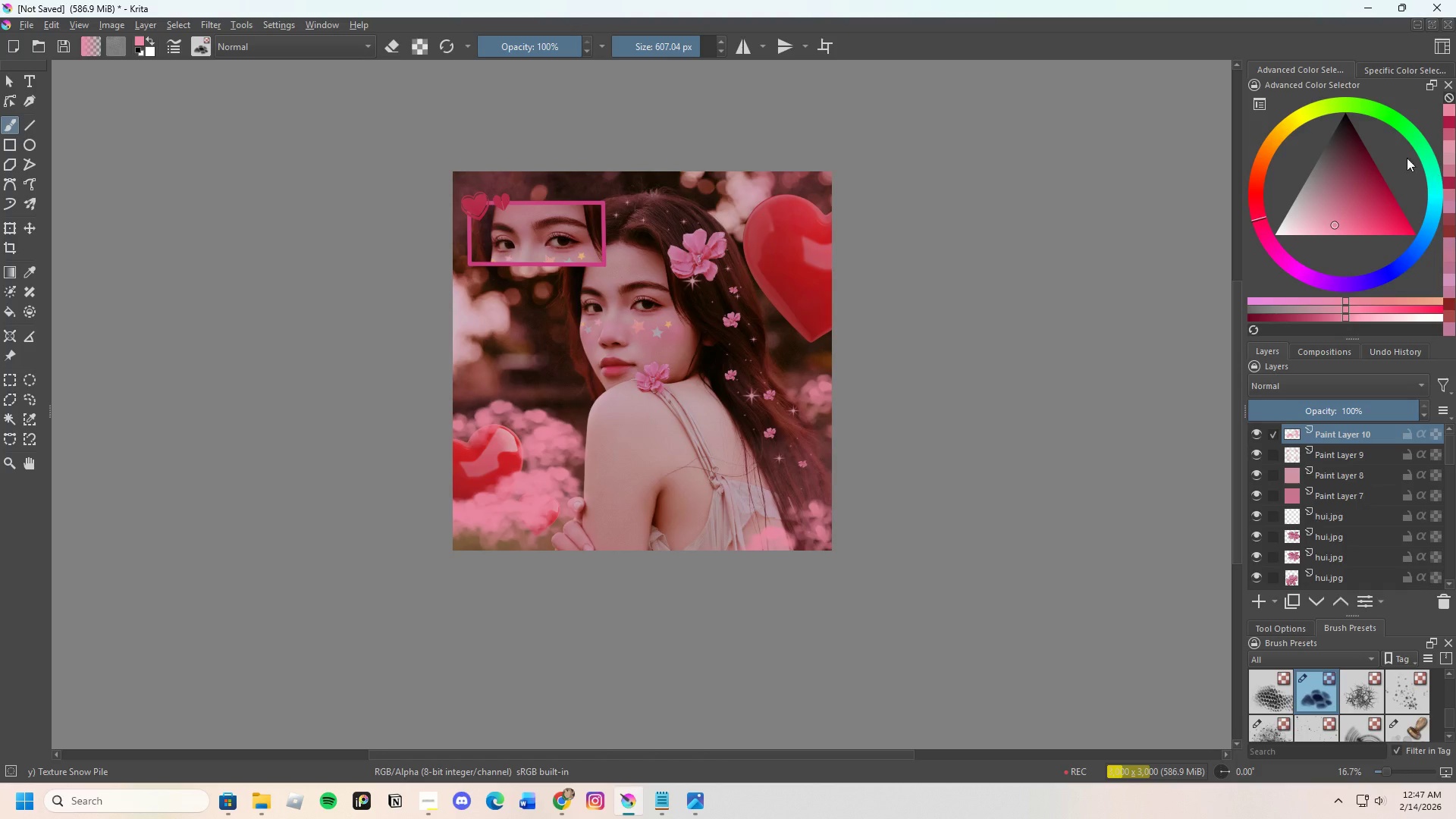 
left_click([1323, 229])
 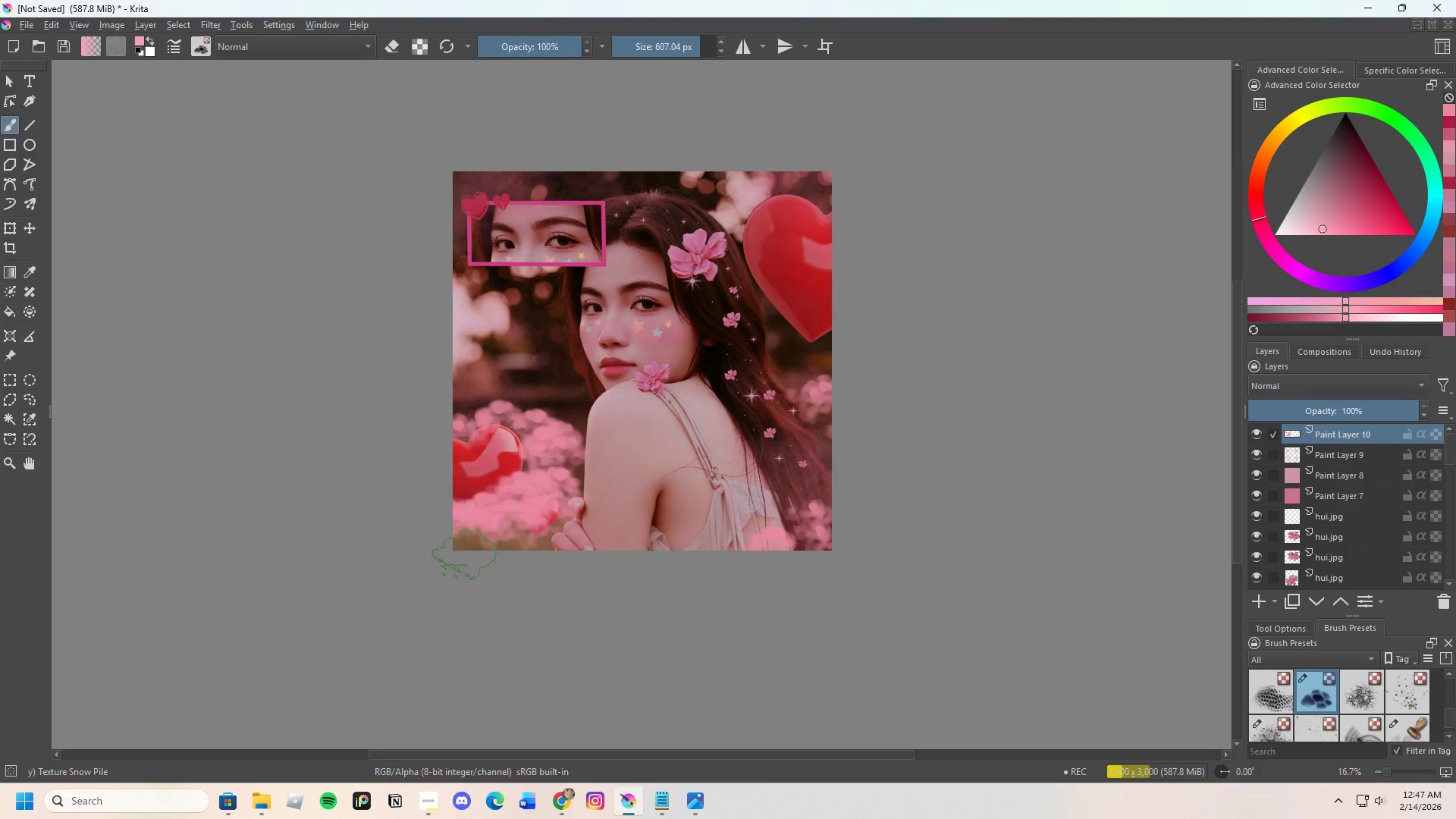 
left_click_drag(start_coordinate=[509, 512], to_coordinate=[534, 512])
 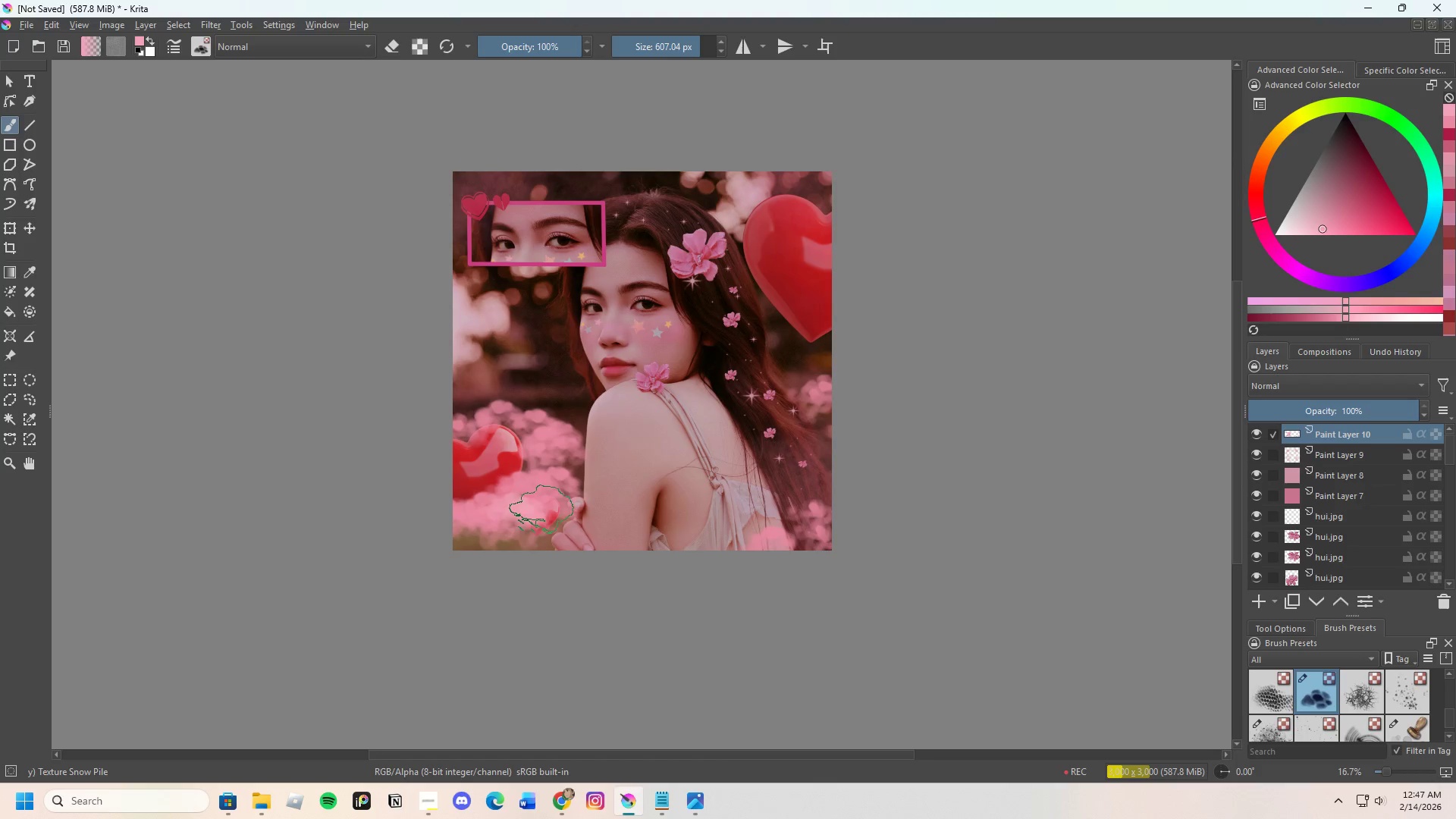 
double_click([545, 508])
 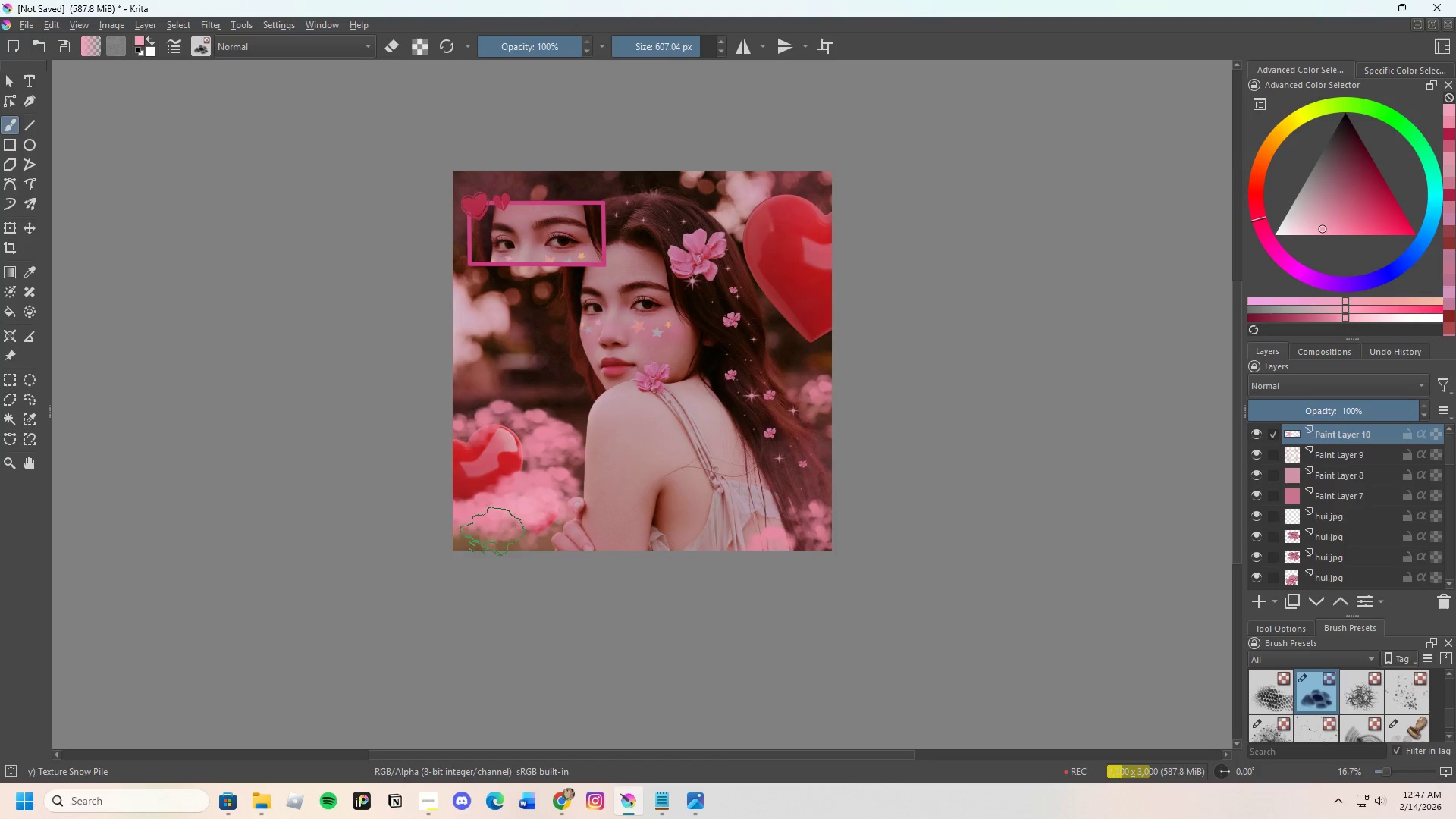 
left_click_drag(start_coordinate=[490, 533], to_coordinate=[488, 537])
 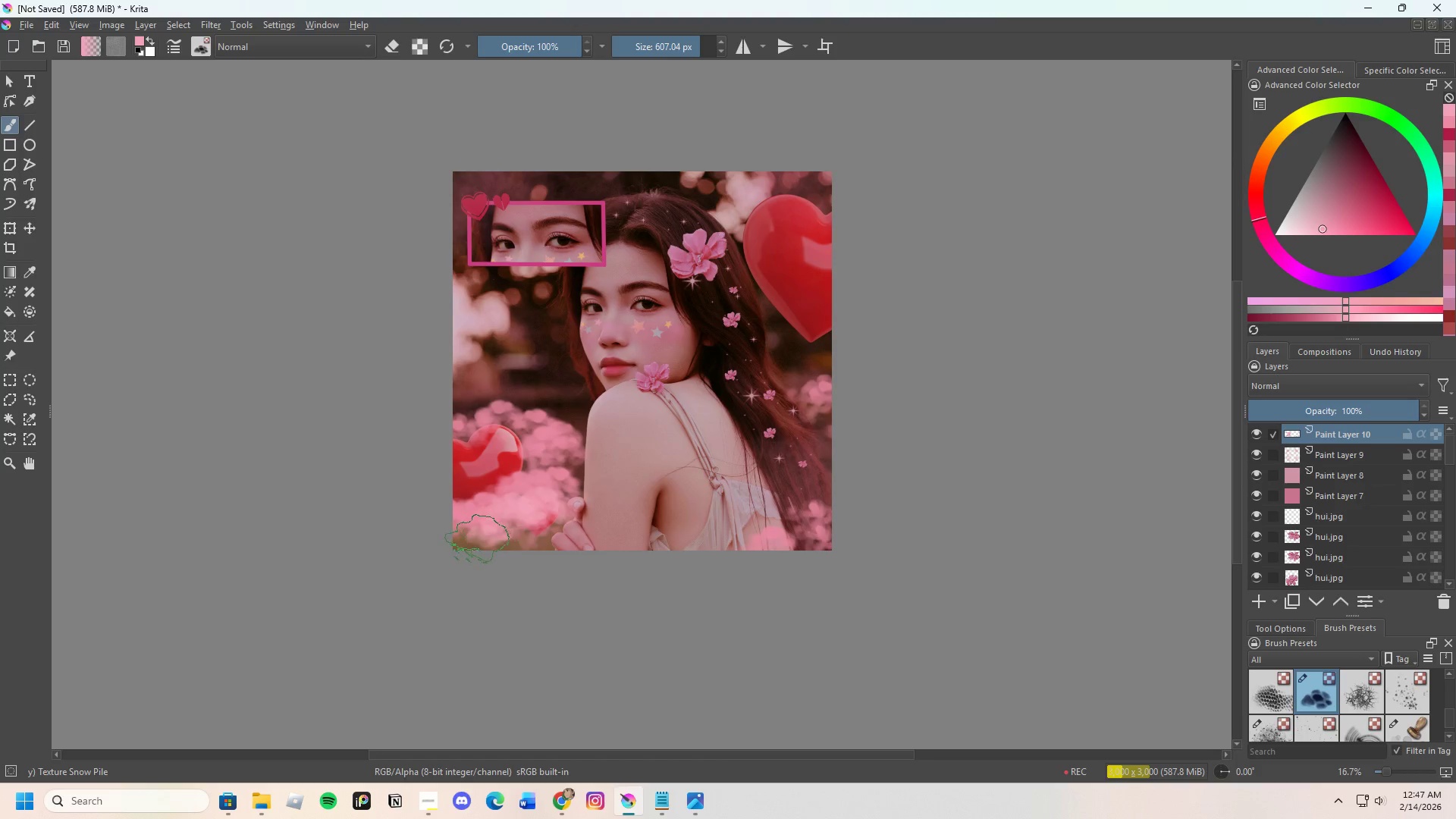 
triple_click([477, 539])
 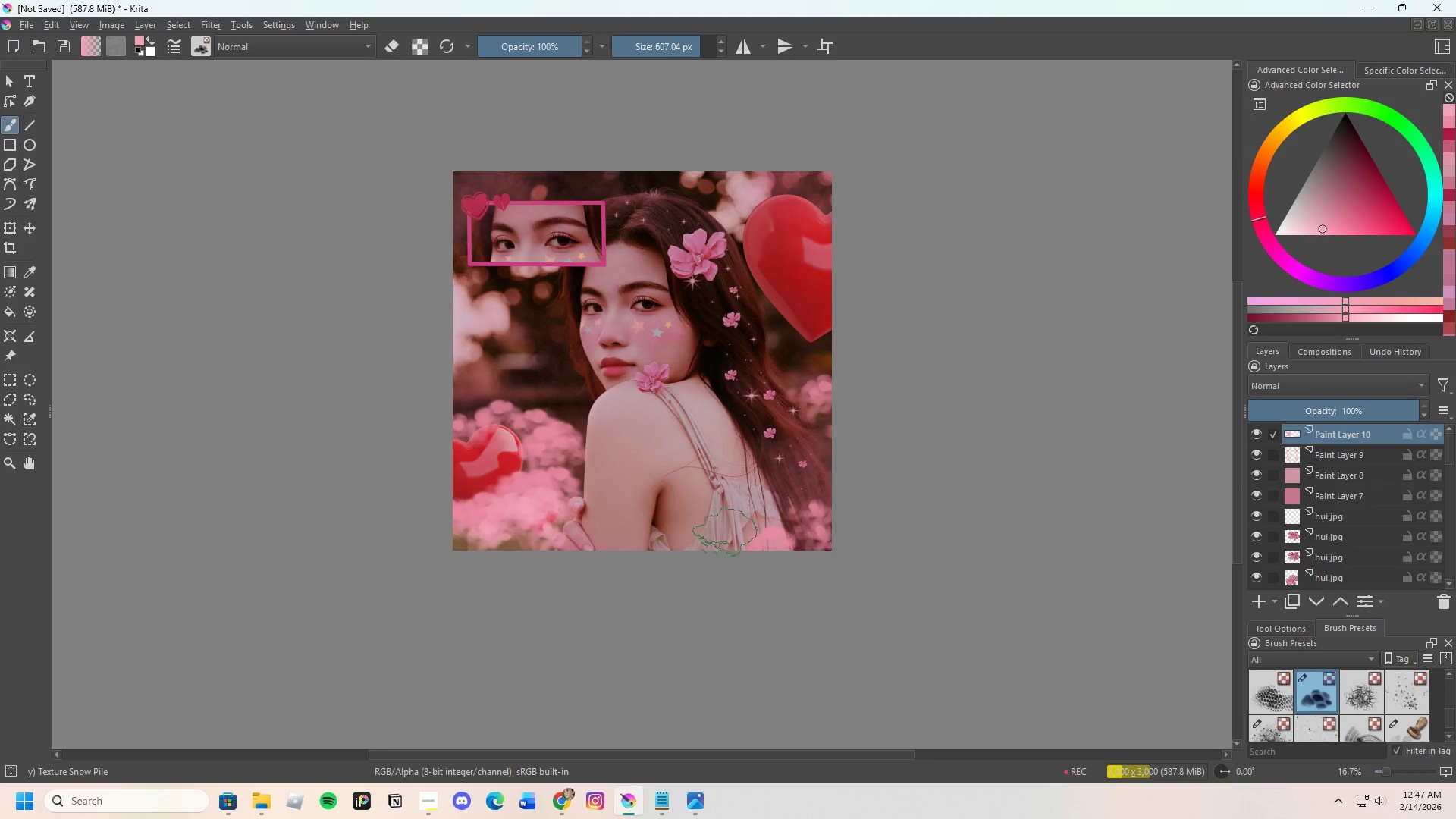 
left_click_drag(start_coordinate=[553, 526], to_coordinate=[566, 519])
 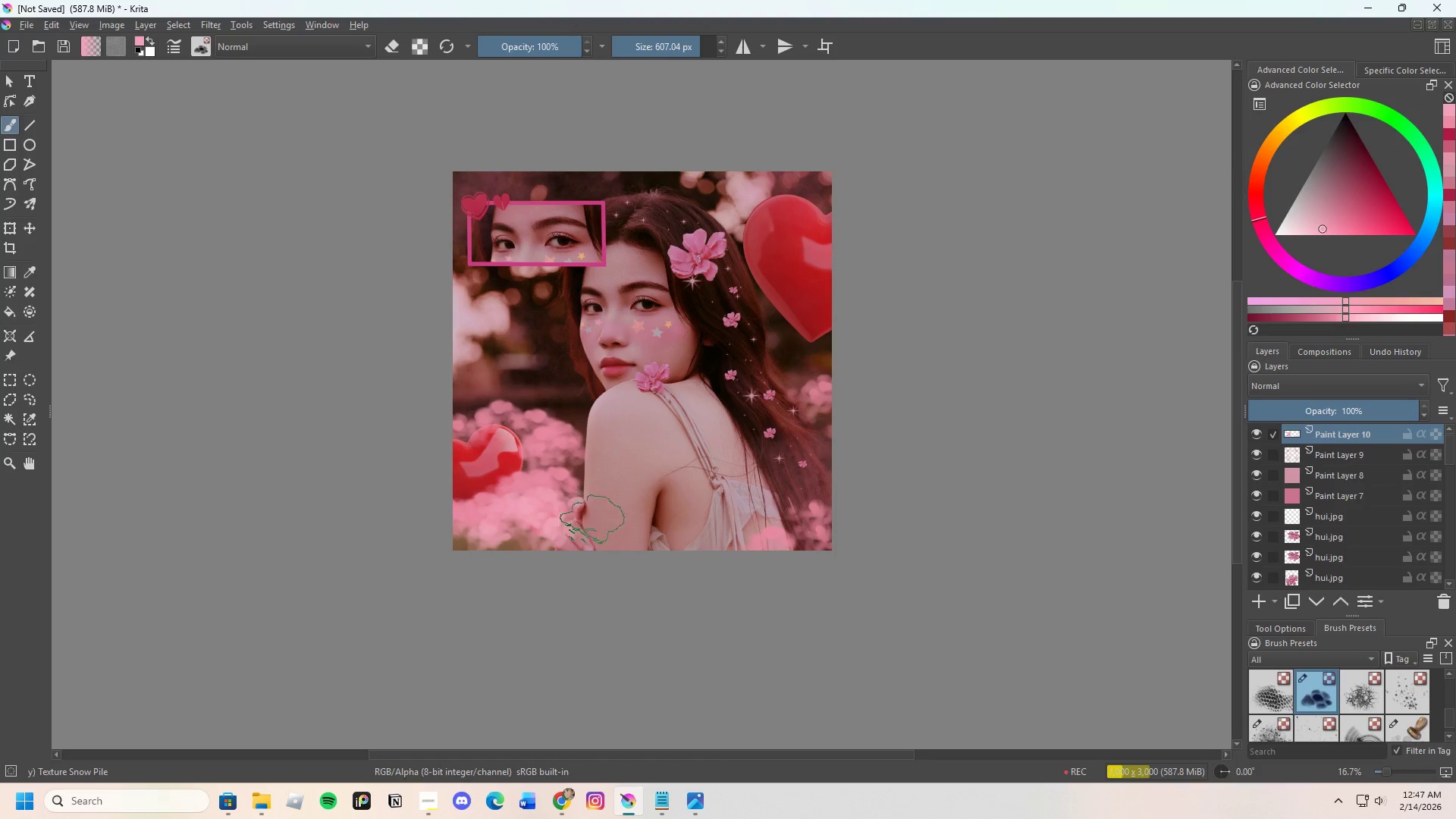 
left_click_drag(start_coordinate=[592, 519], to_coordinate=[613, 526])
 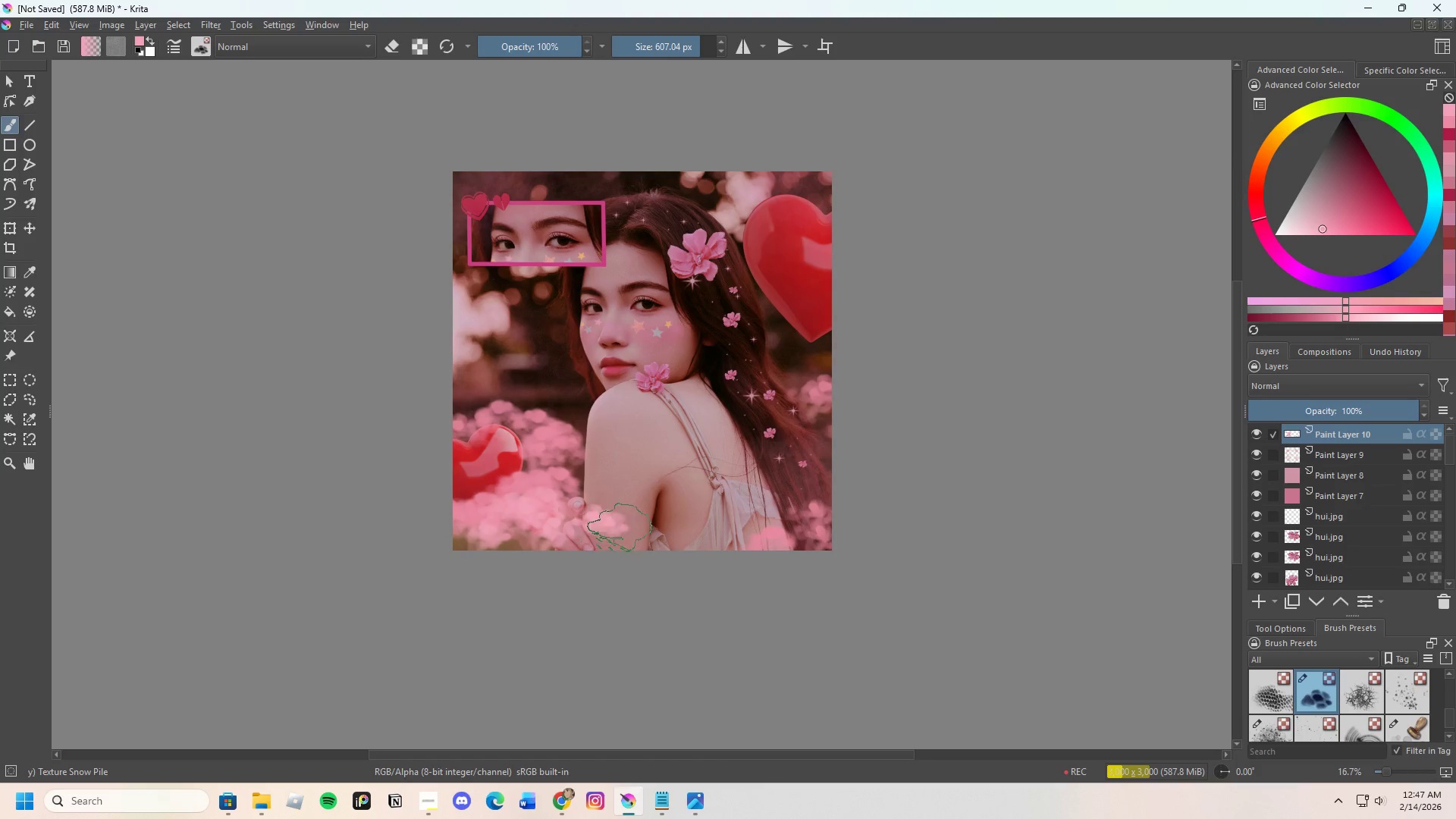 
left_click_drag(start_coordinate=[626, 533], to_coordinate=[646, 538])
 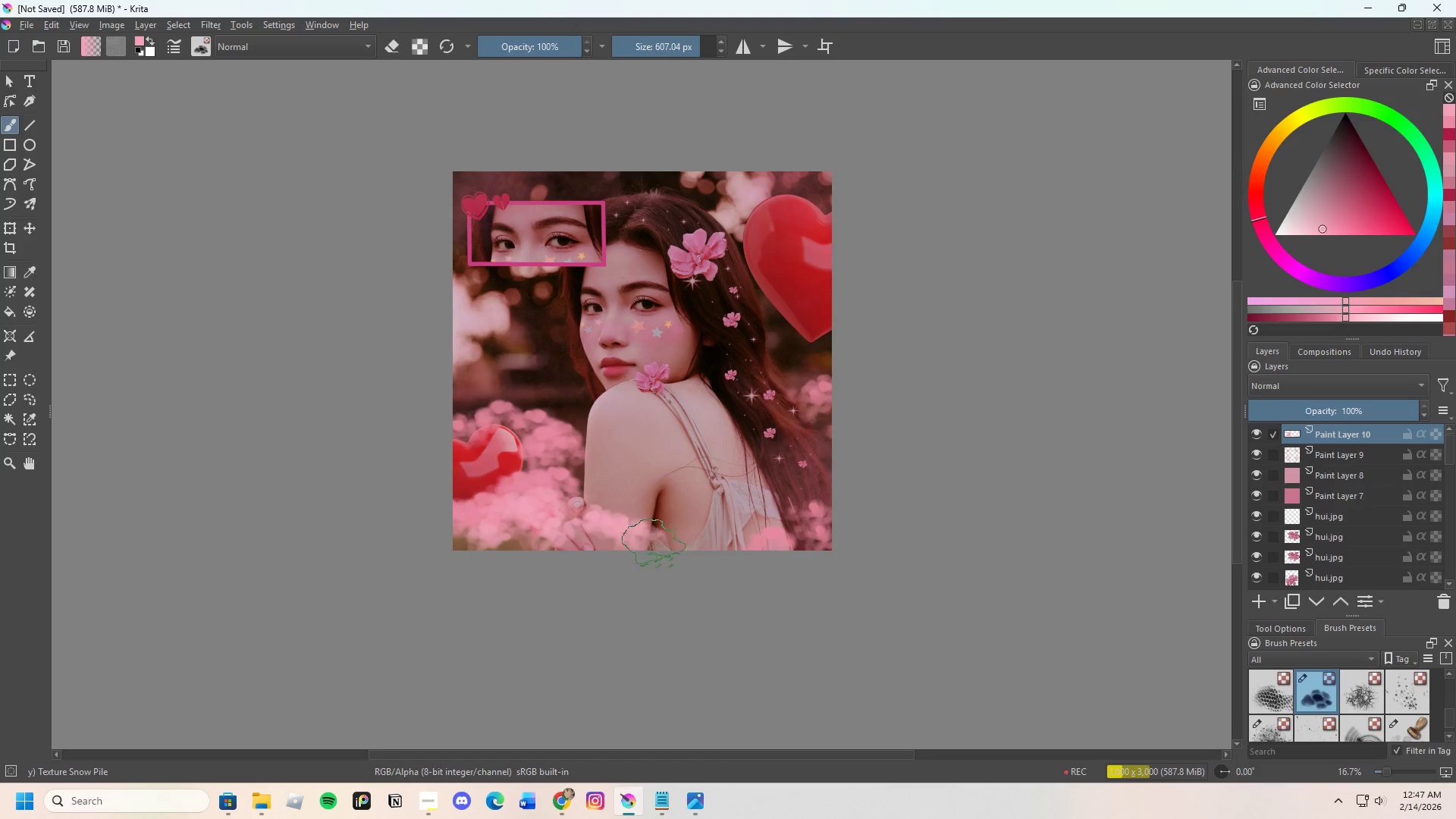 
left_click_drag(start_coordinate=[654, 544], to_coordinate=[668, 544])
 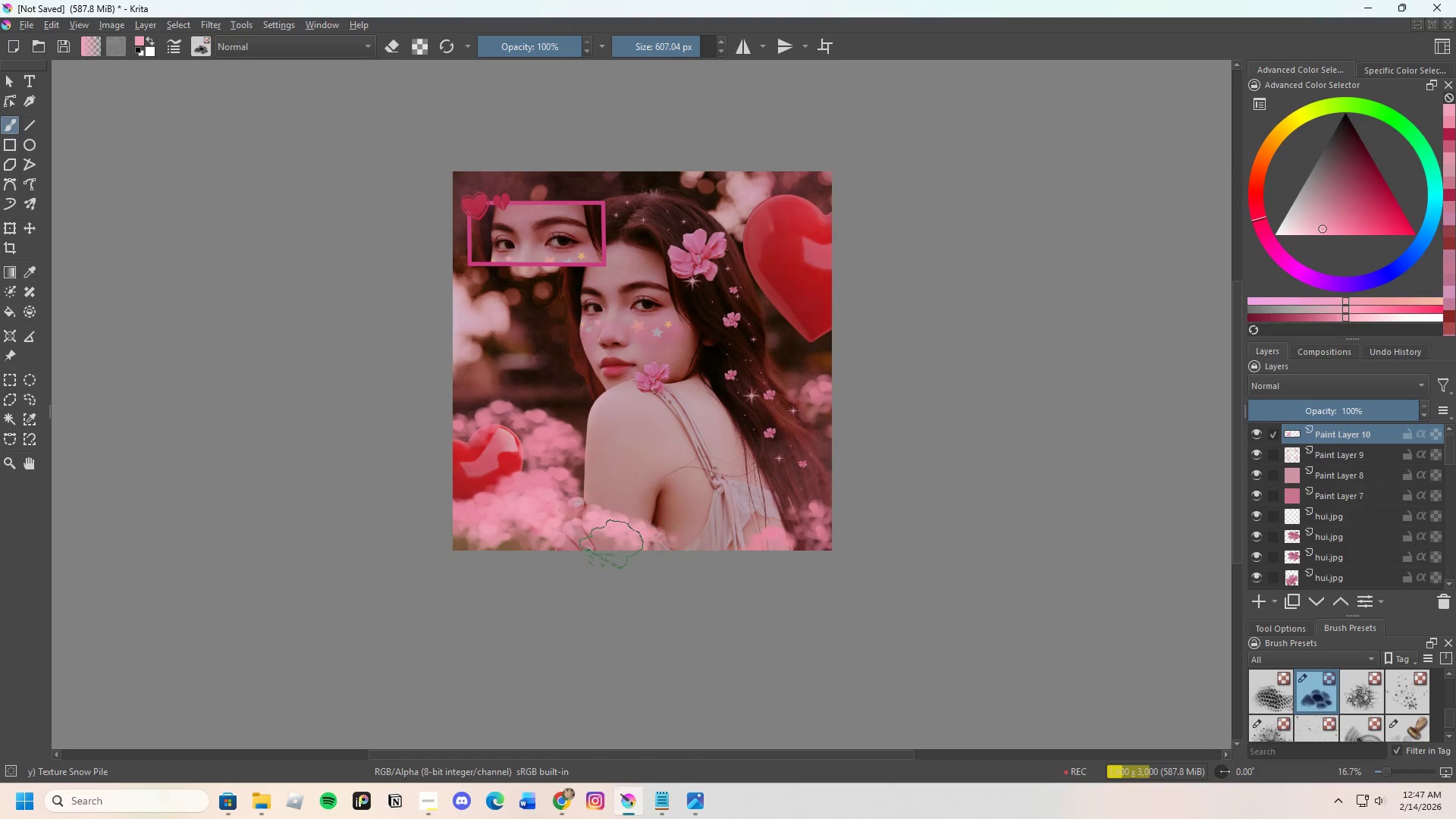 
left_click_drag(start_coordinate=[607, 544], to_coordinate=[579, 536])
 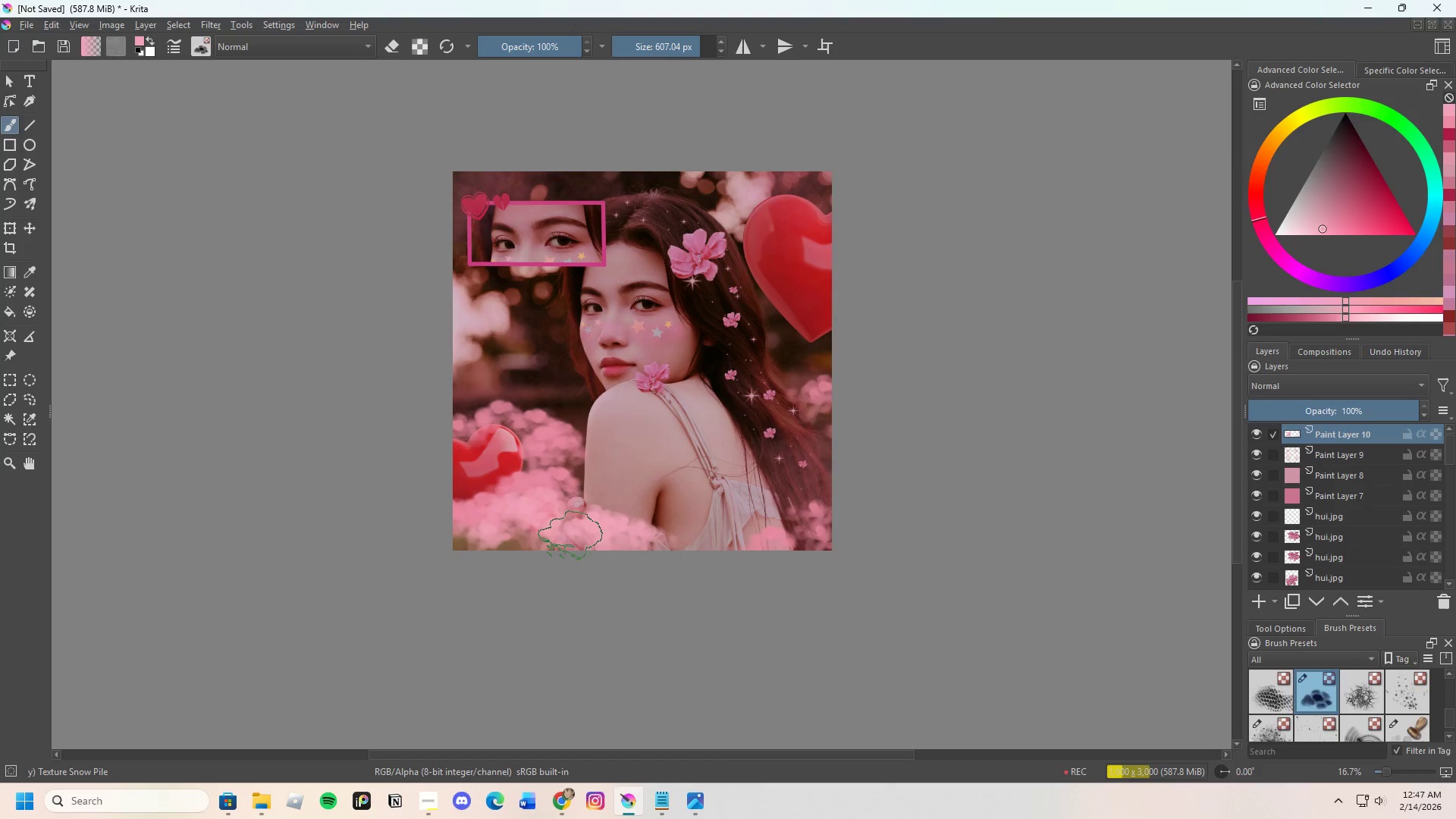 
left_click_drag(start_coordinate=[551, 534], to_coordinate=[541, 534])
 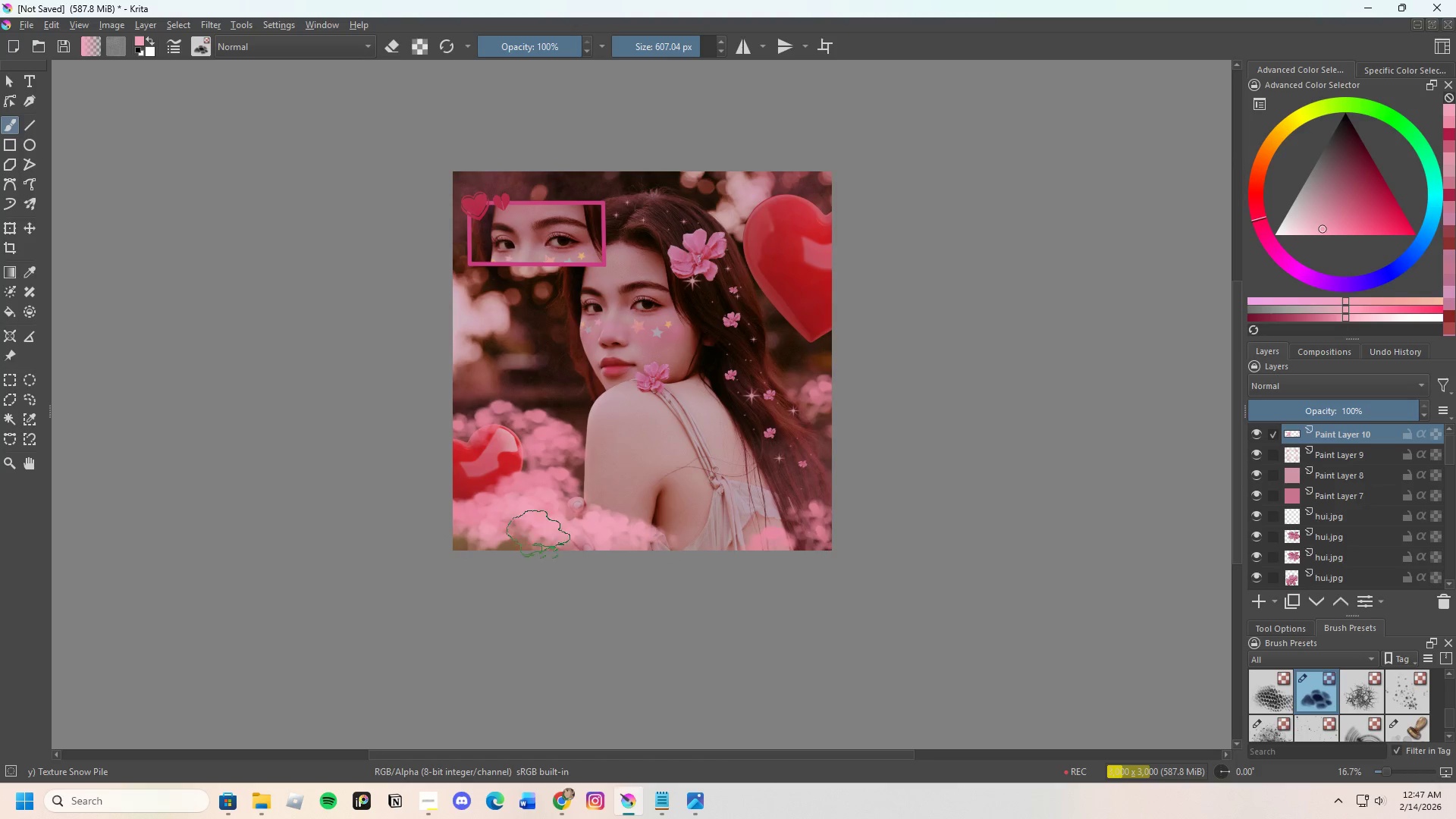 
left_click_drag(start_coordinate=[538, 535], to_coordinate=[553, 535])
 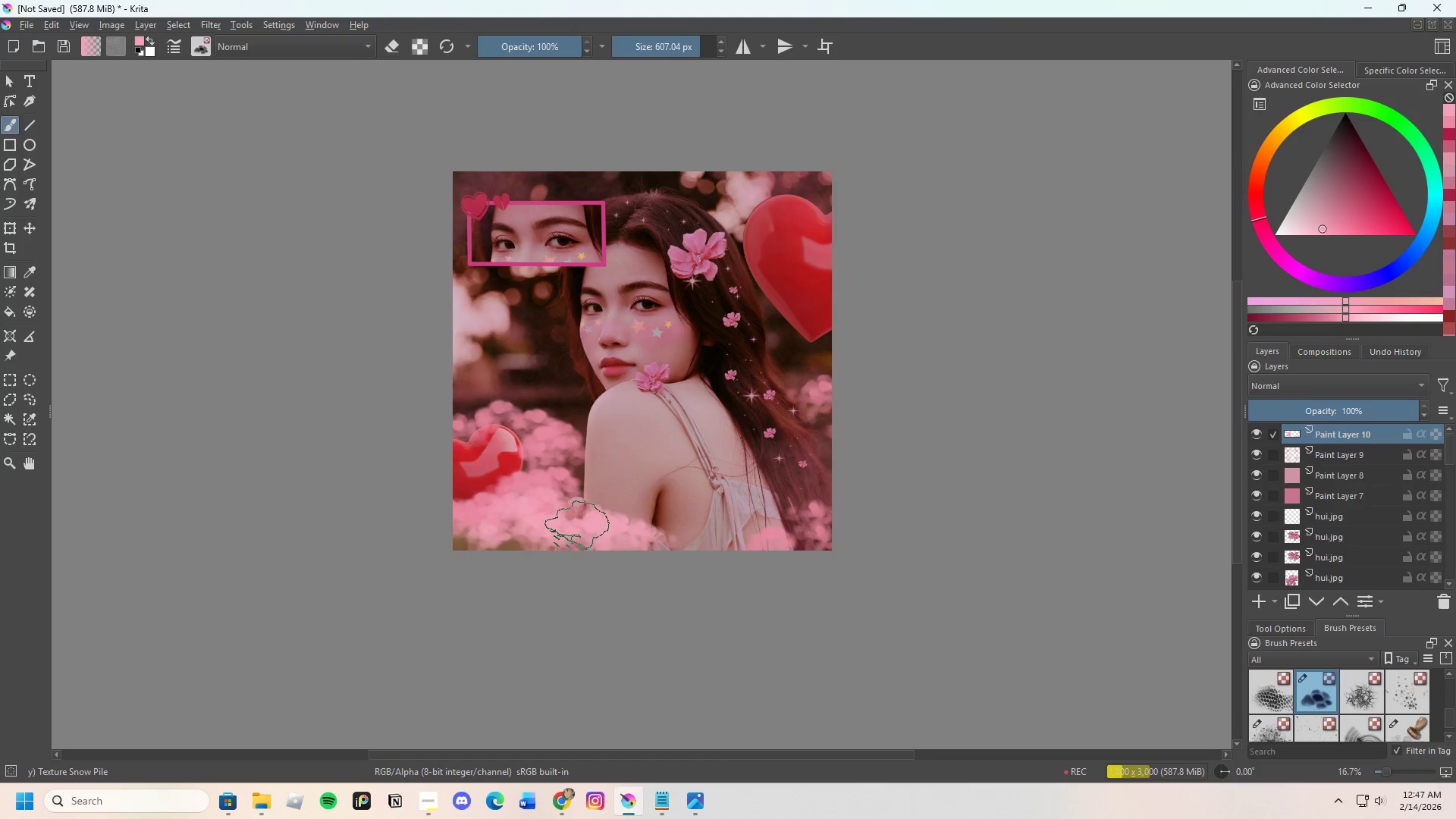 
left_click_drag(start_coordinate=[578, 526], to_coordinate=[598, 520])
 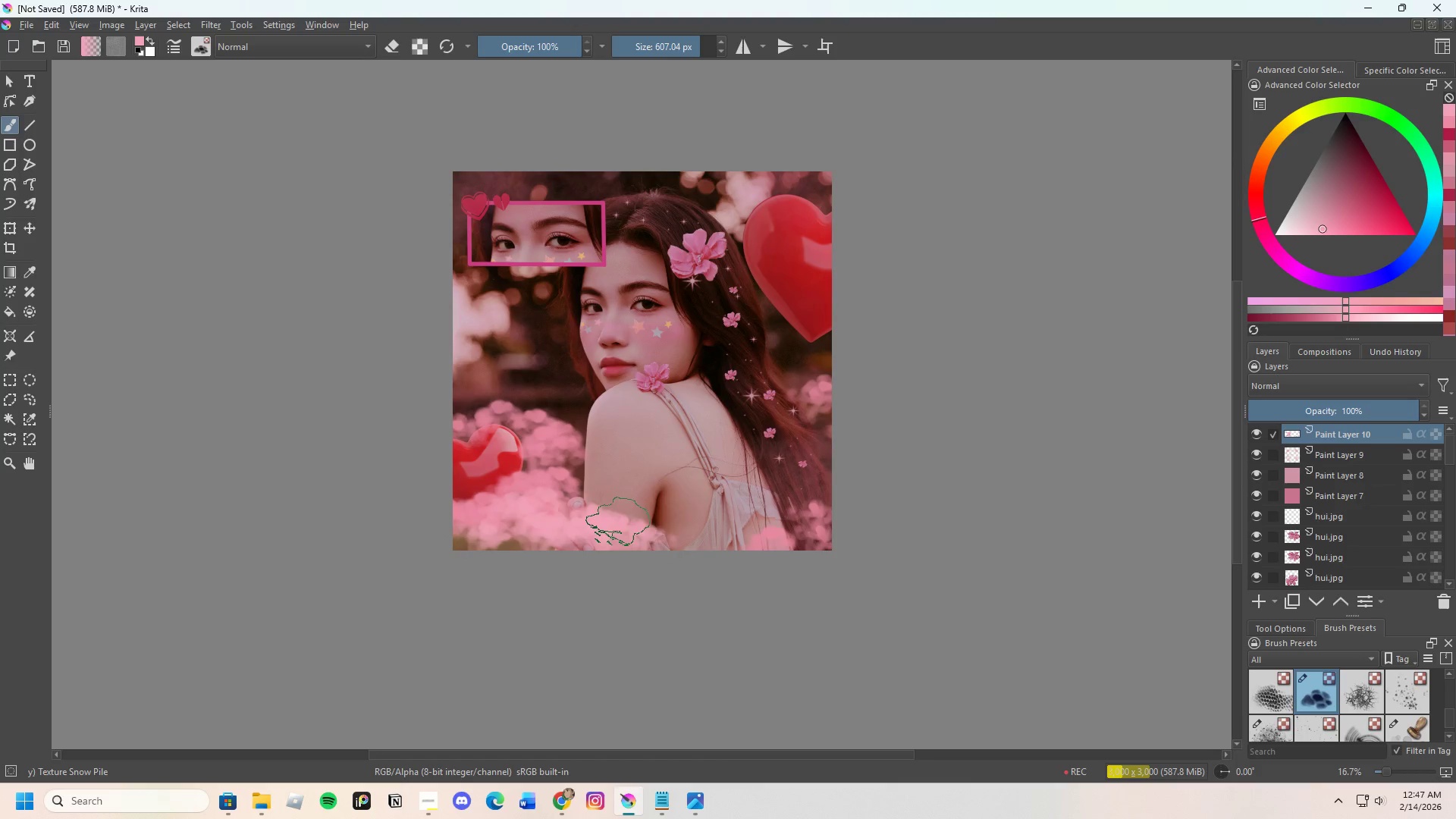 
left_click_drag(start_coordinate=[622, 523], to_coordinate=[649, 535])
 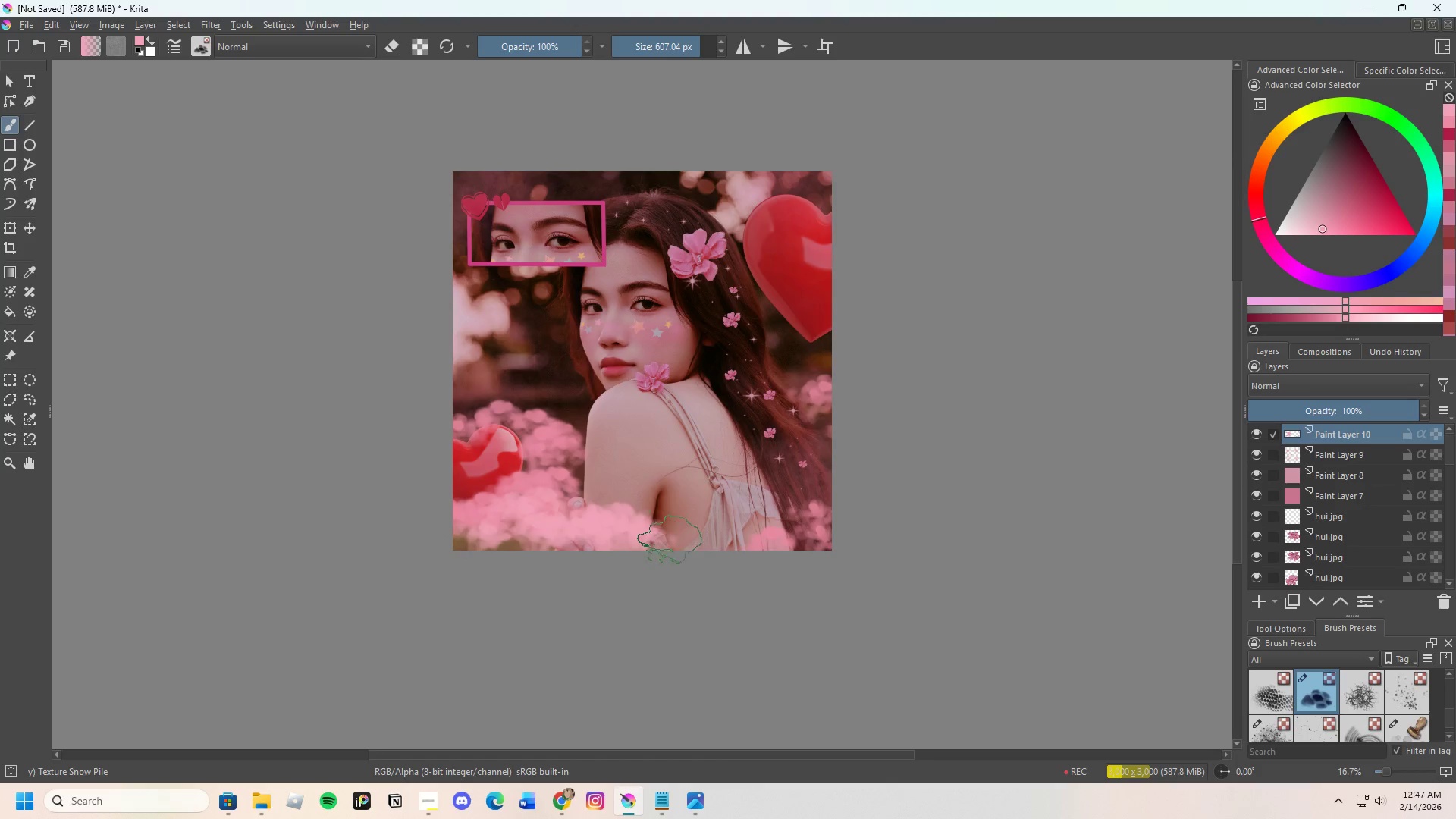 
left_click_drag(start_coordinate=[673, 540], to_coordinate=[690, 540])
 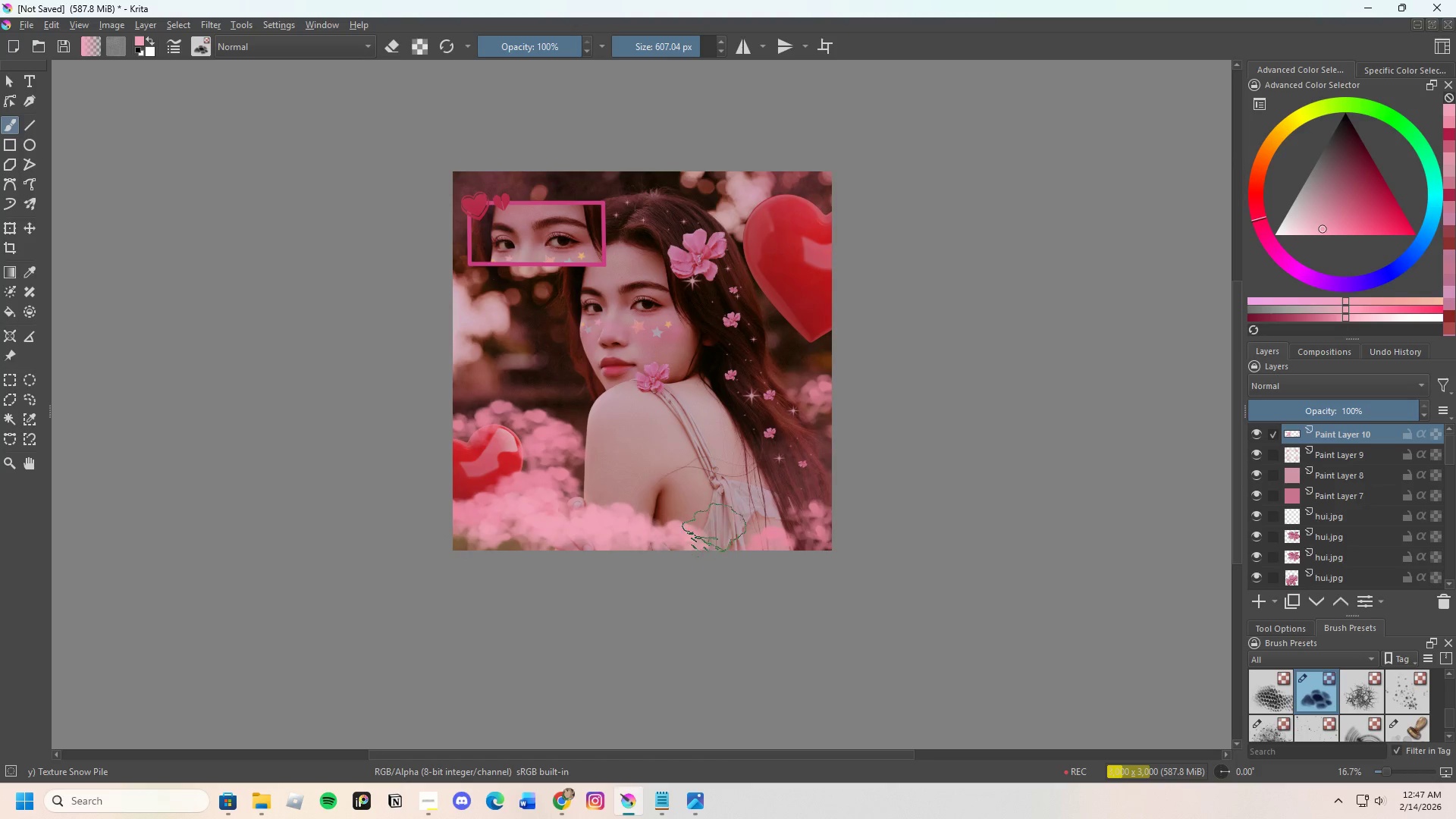 
left_click_drag(start_coordinate=[714, 528], to_coordinate=[731, 514])
 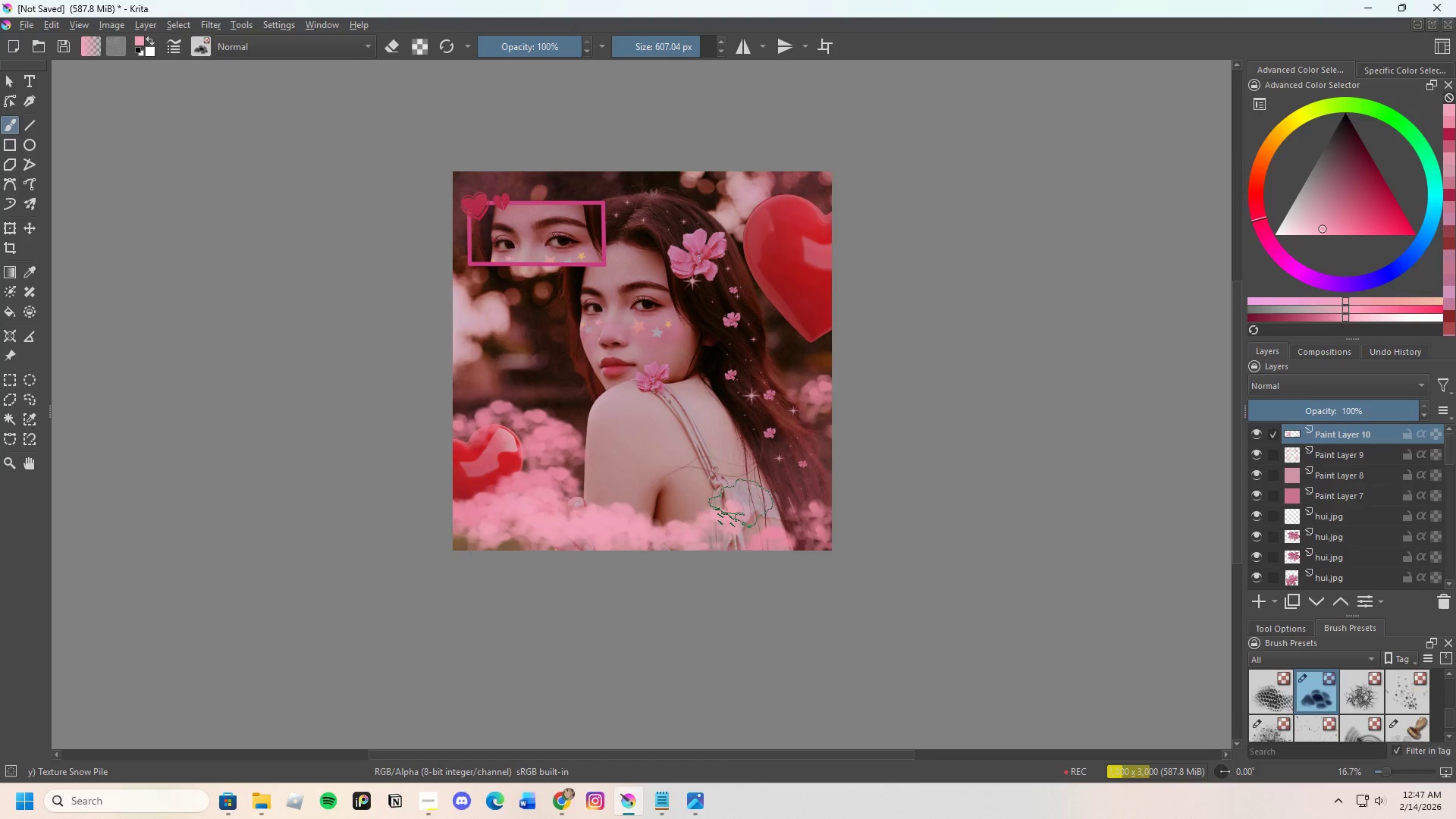 
left_click_drag(start_coordinate=[741, 504], to_coordinate=[754, 497])
 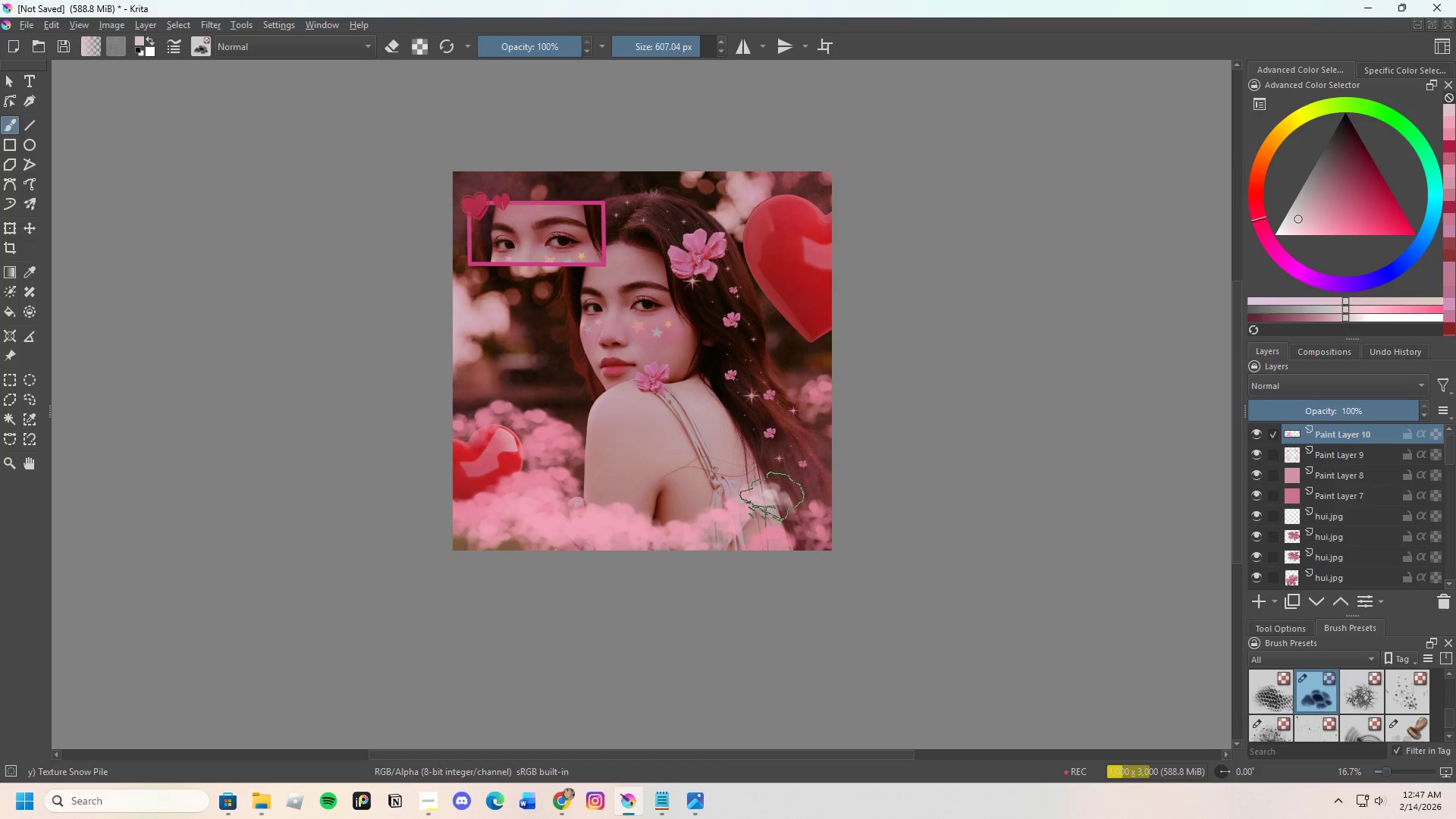 
left_click_drag(start_coordinate=[802, 490], to_coordinate=[814, 490])
 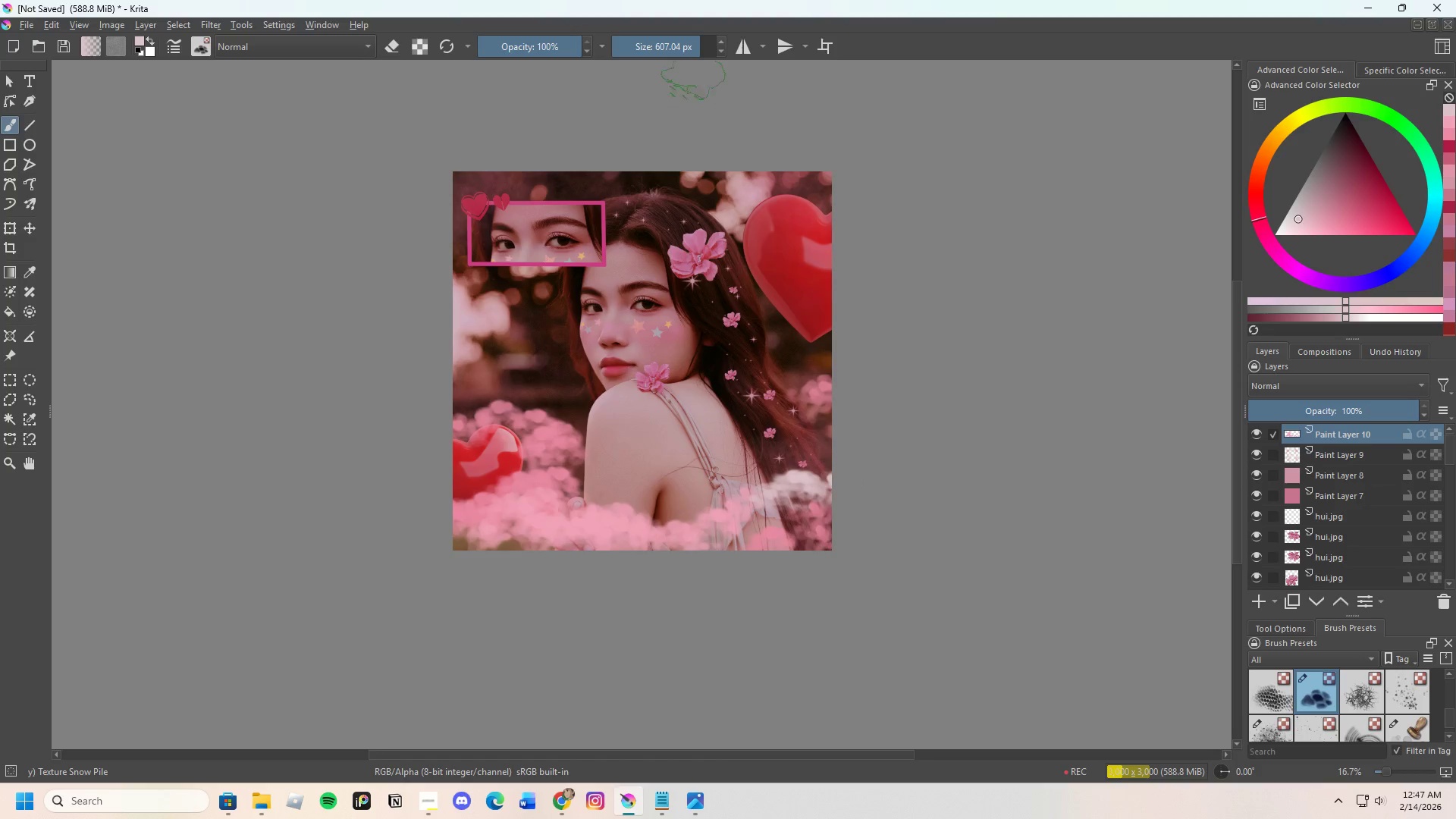 
left_click_drag(start_coordinate=[685, 37], to_coordinate=[745, 39])
 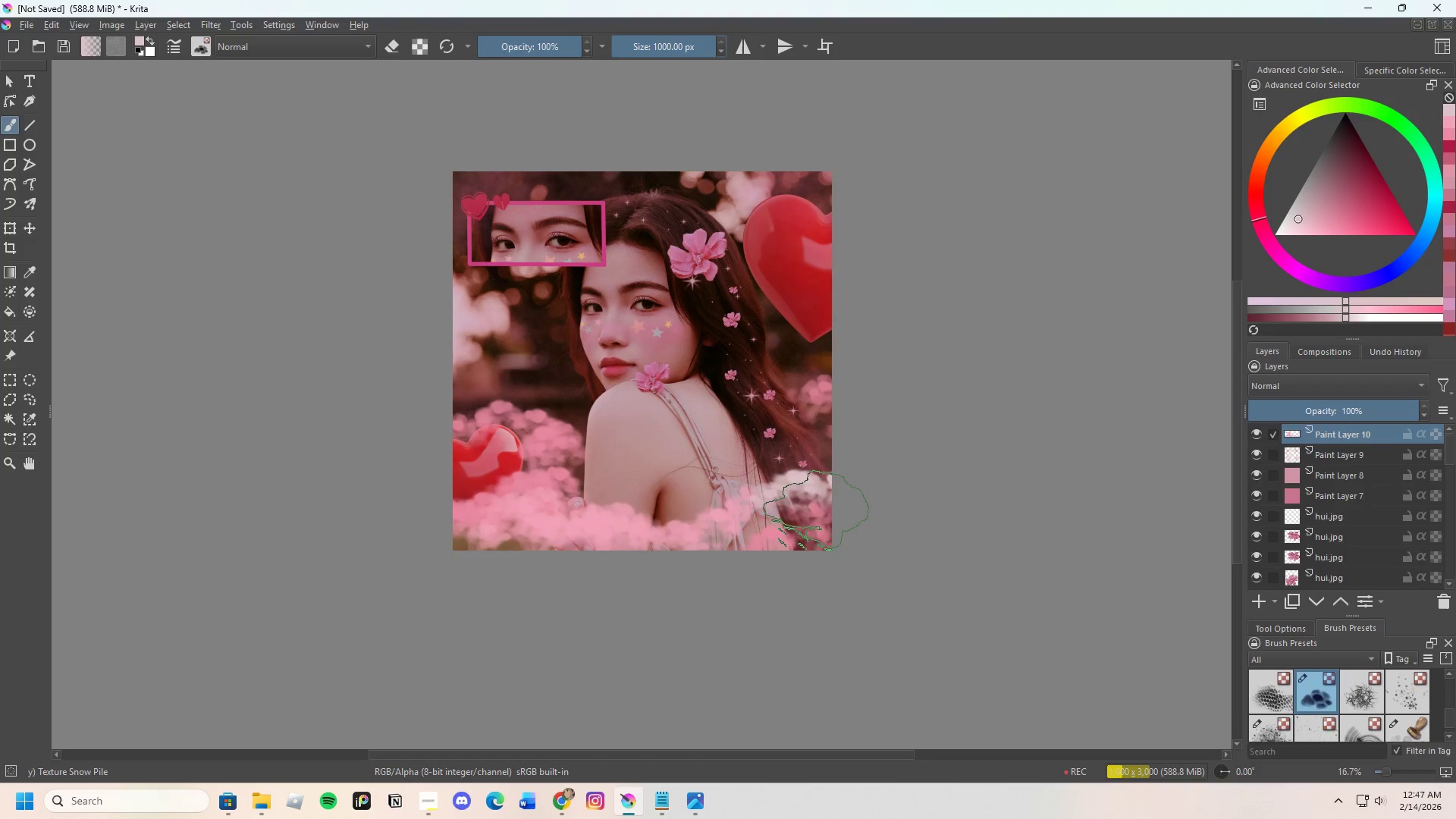 
left_click_drag(start_coordinate=[813, 475], to_coordinate=[816, 468])
 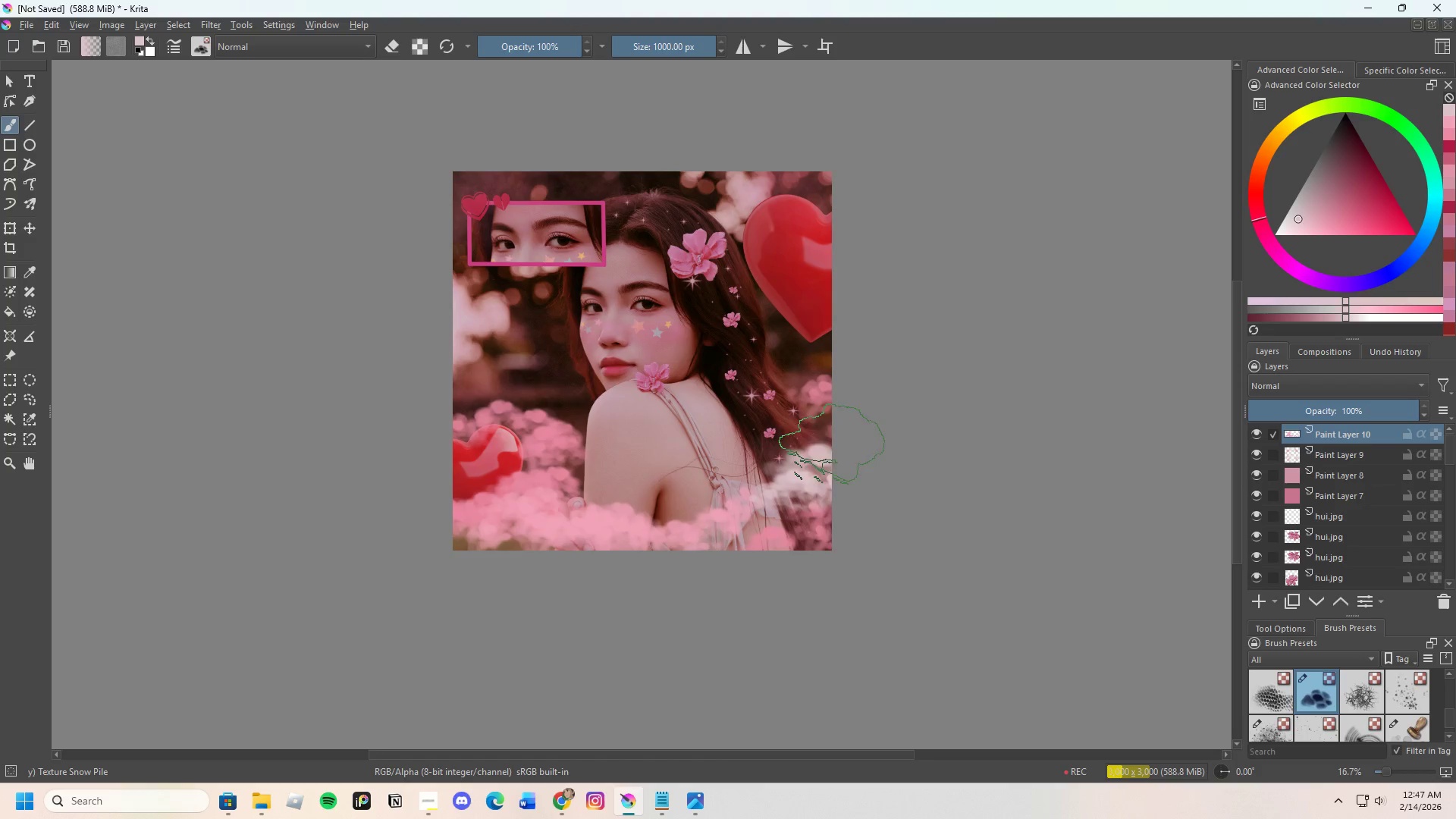 
left_click([812, 523])
 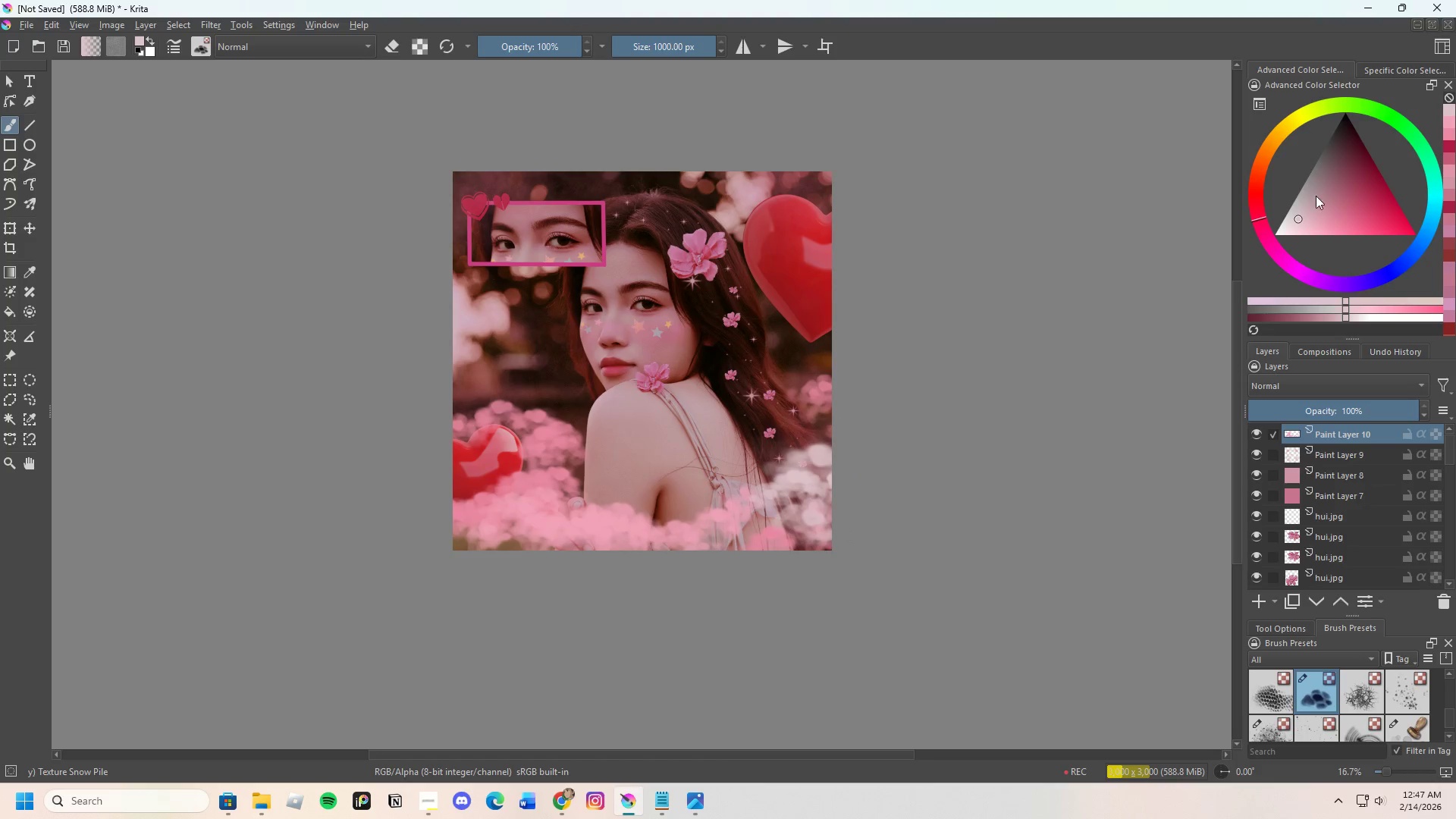 
left_click([1316, 219])
 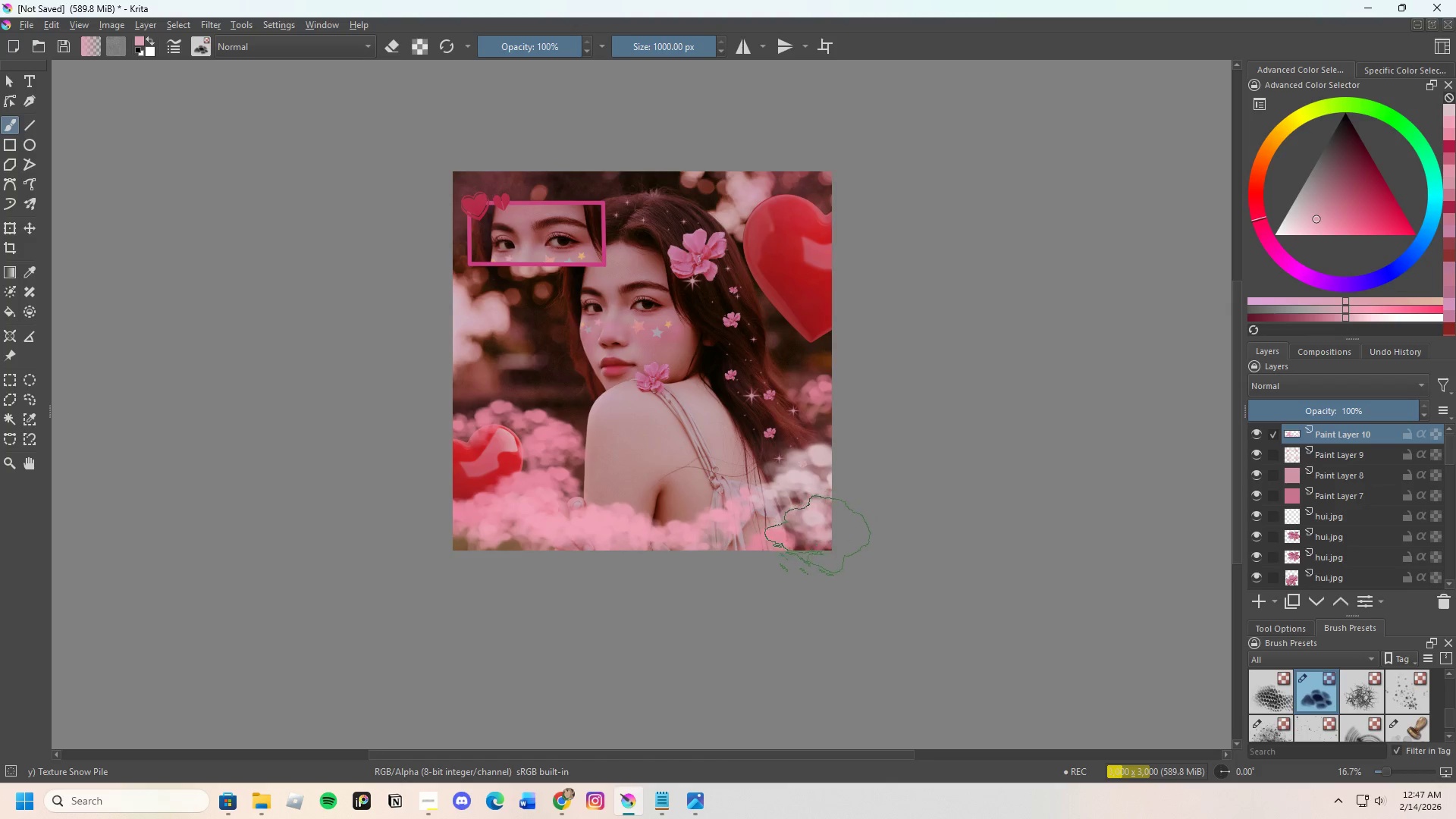 
left_click_drag(start_coordinate=[815, 507], to_coordinate=[826, 491])
 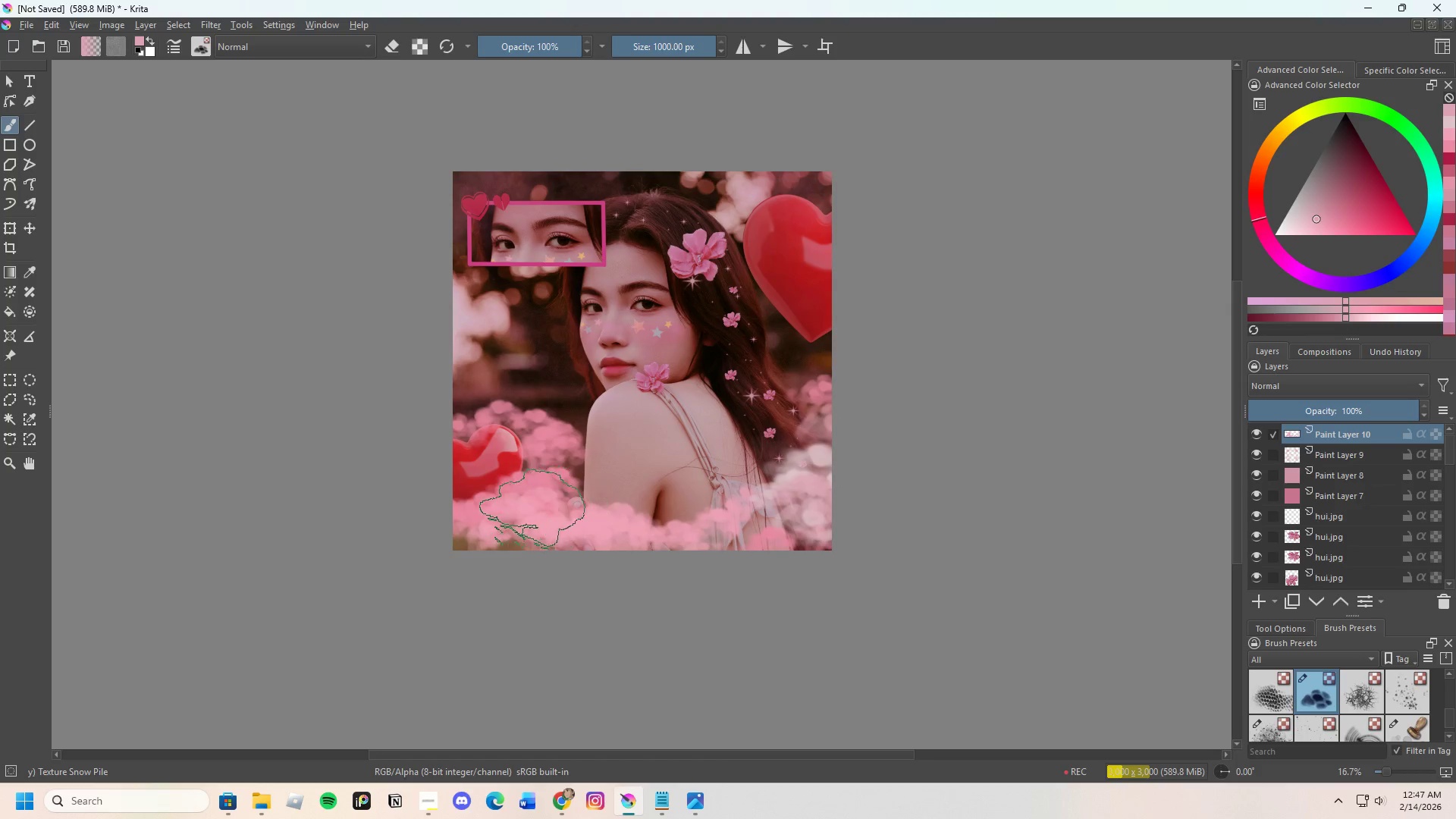 
left_click([527, 492])
 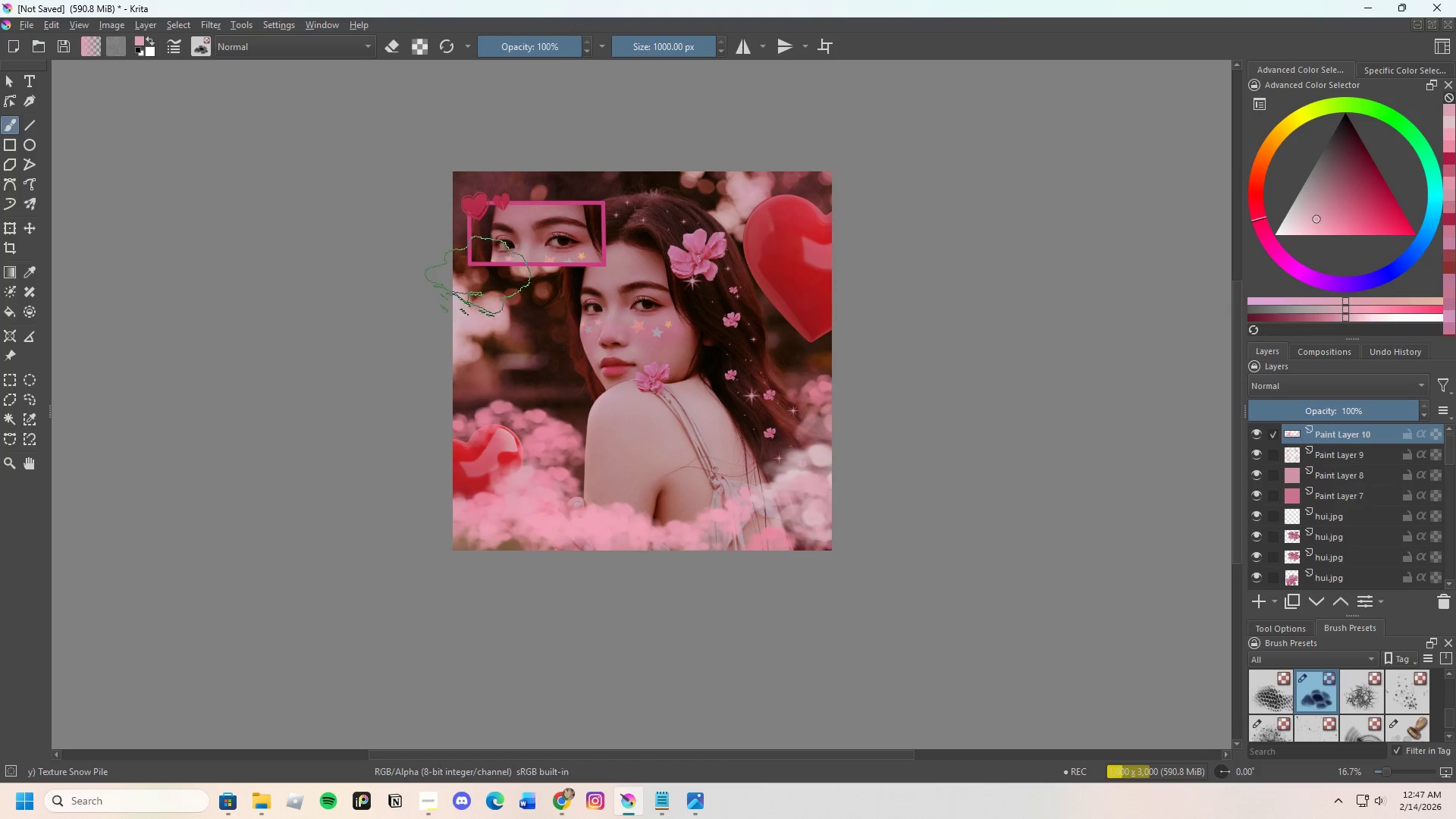 
wait(5.88)
 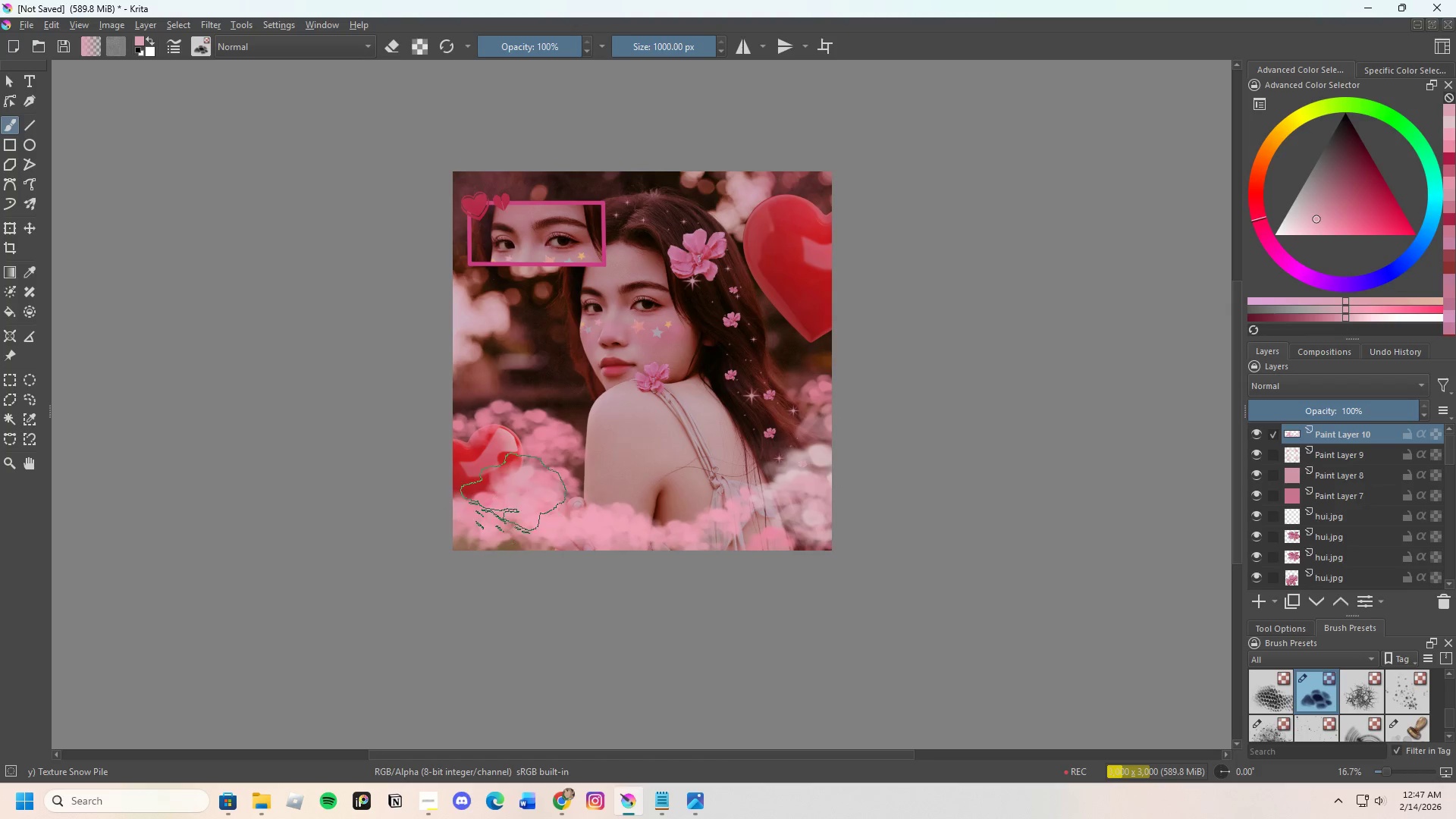 
left_click_drag(start_coordinate=[483, 183], to_coordinate=[492, 182])
 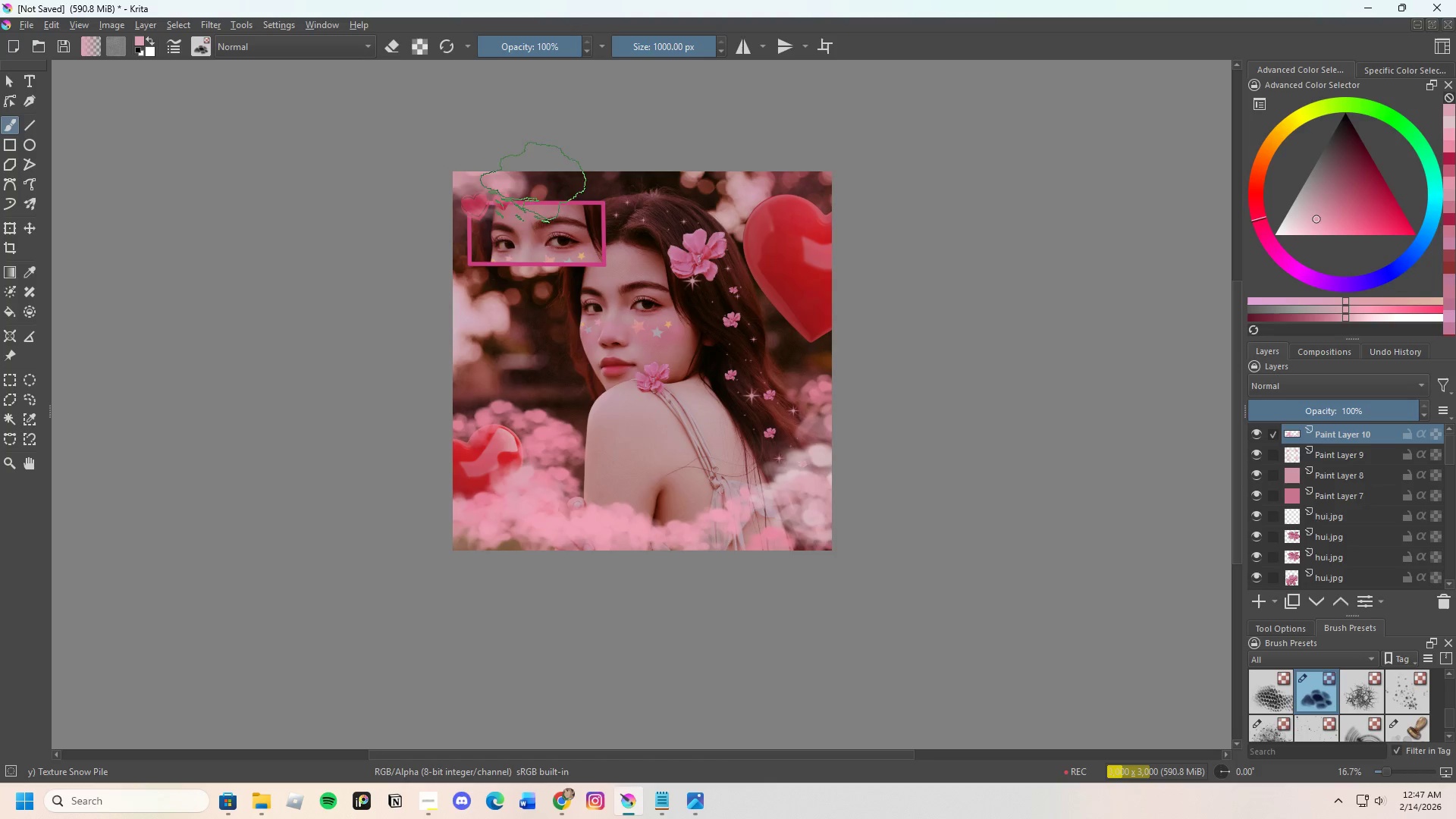 
left_click_drag(start_coordinate=[538, 186], to_coordinate=[546, 185])
 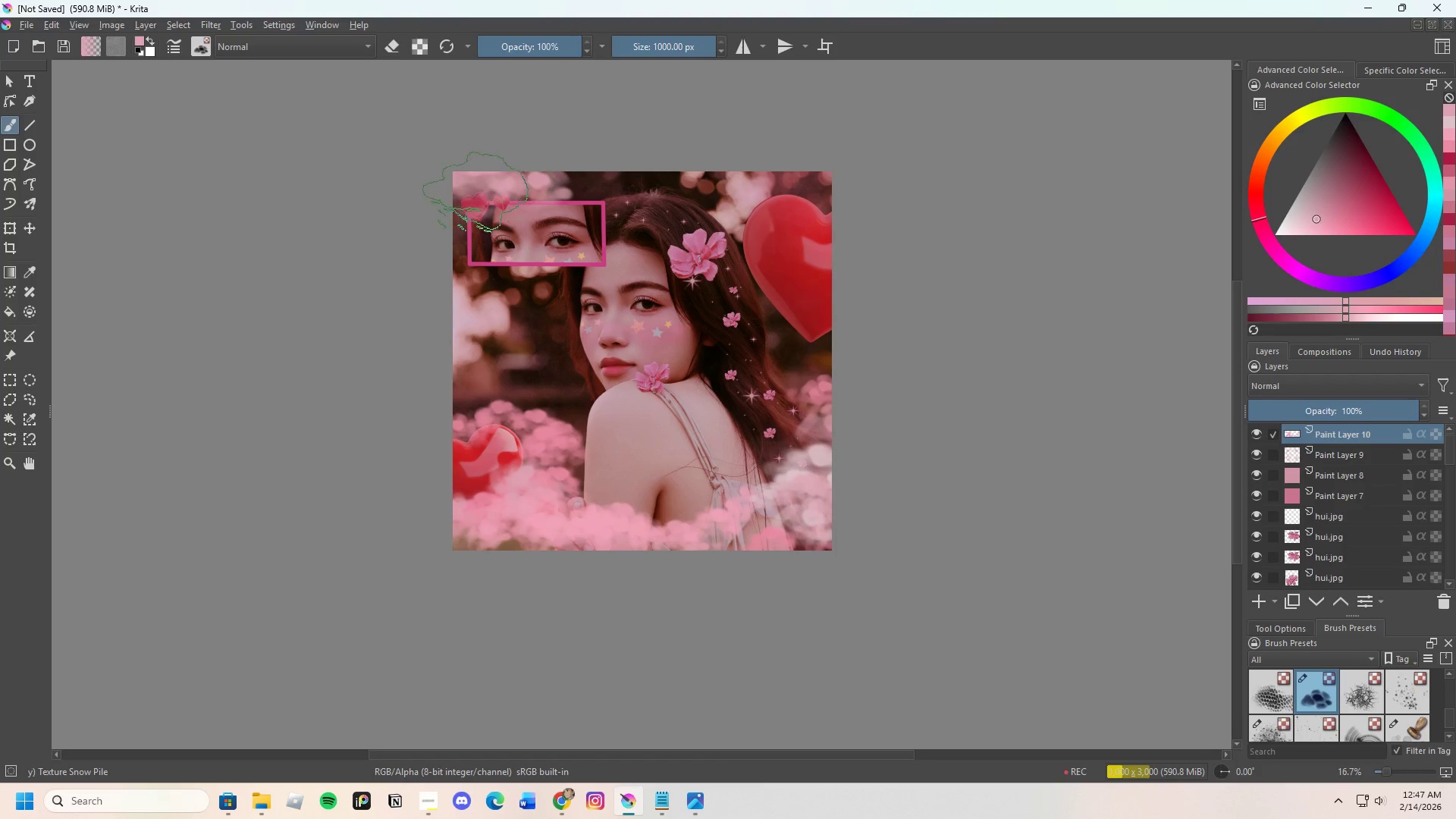 
left_click([455, 206])
 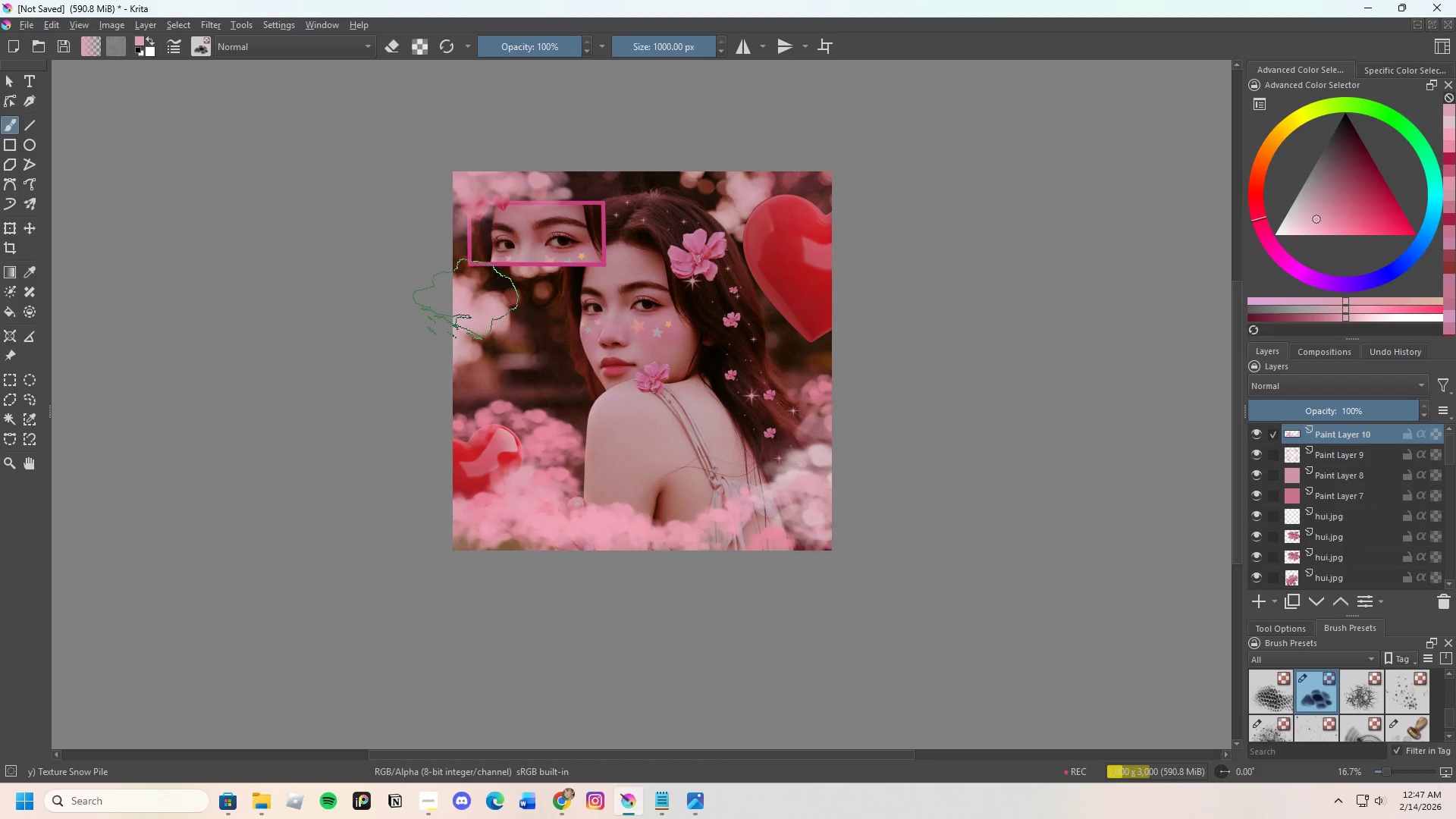 
left_click([498, 318])
 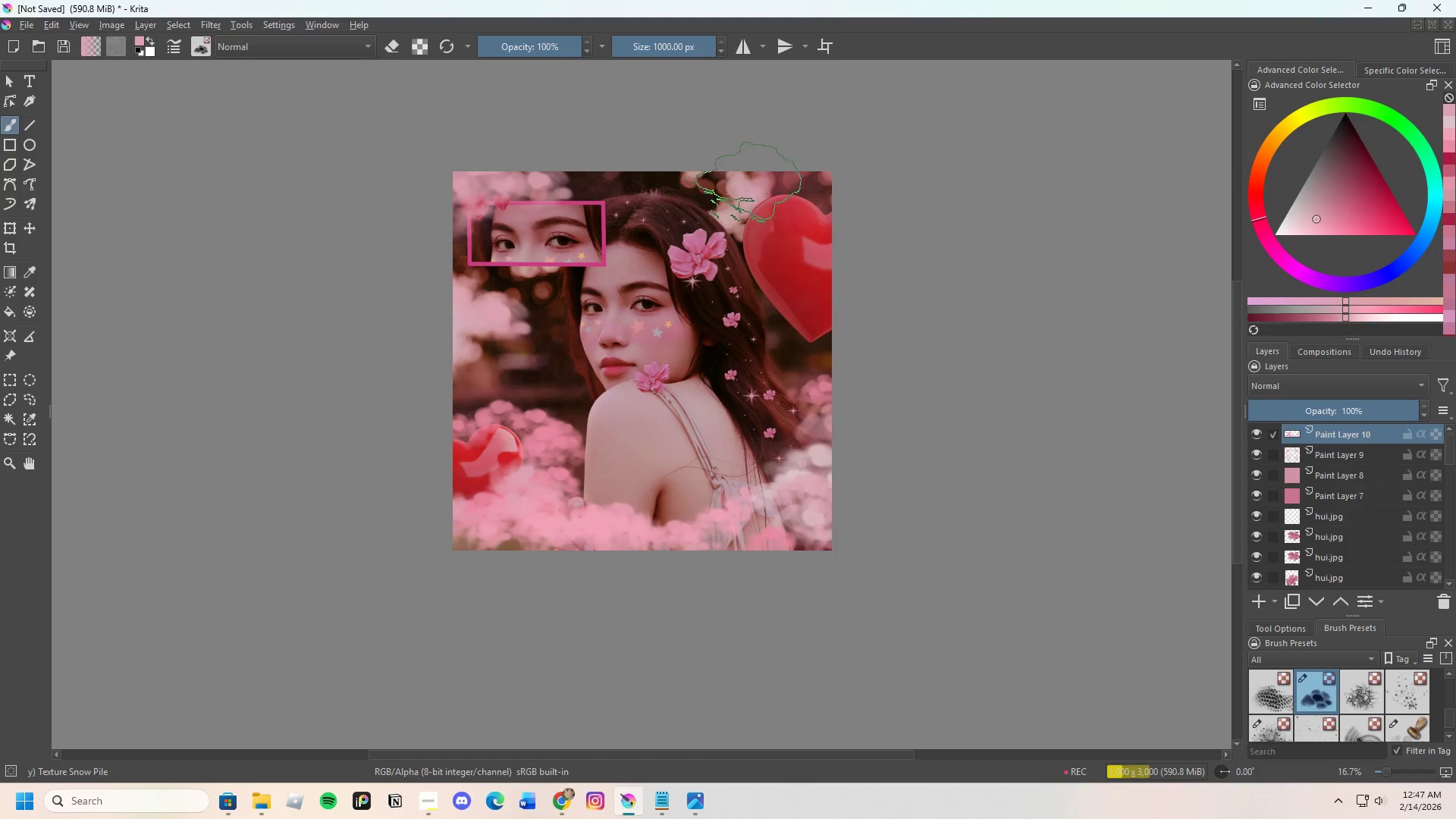 
left_click([767, 179])
 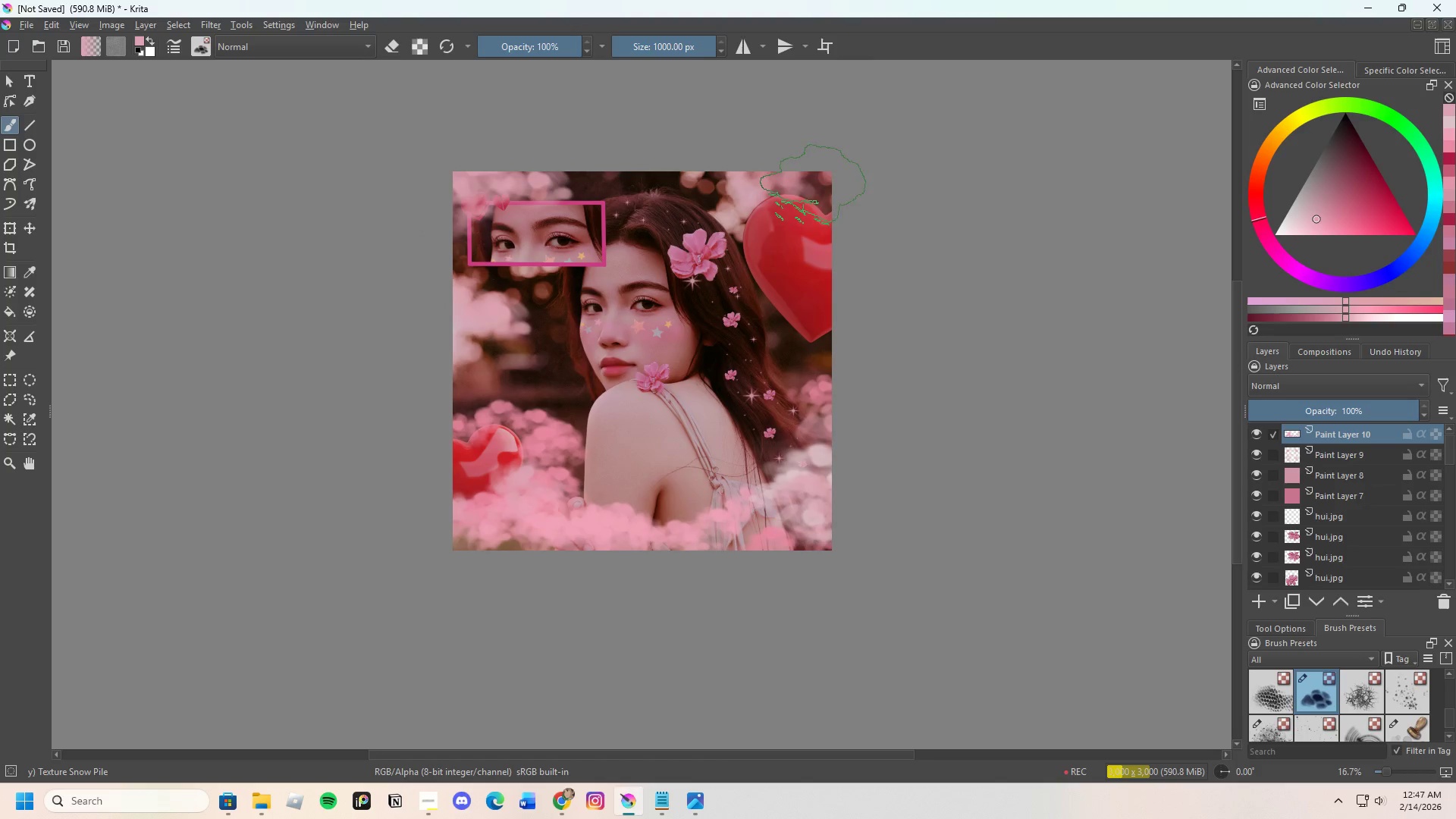 
left_click_drag(start_coordinate=[818, 199], to_coordinate=[821, 195])
 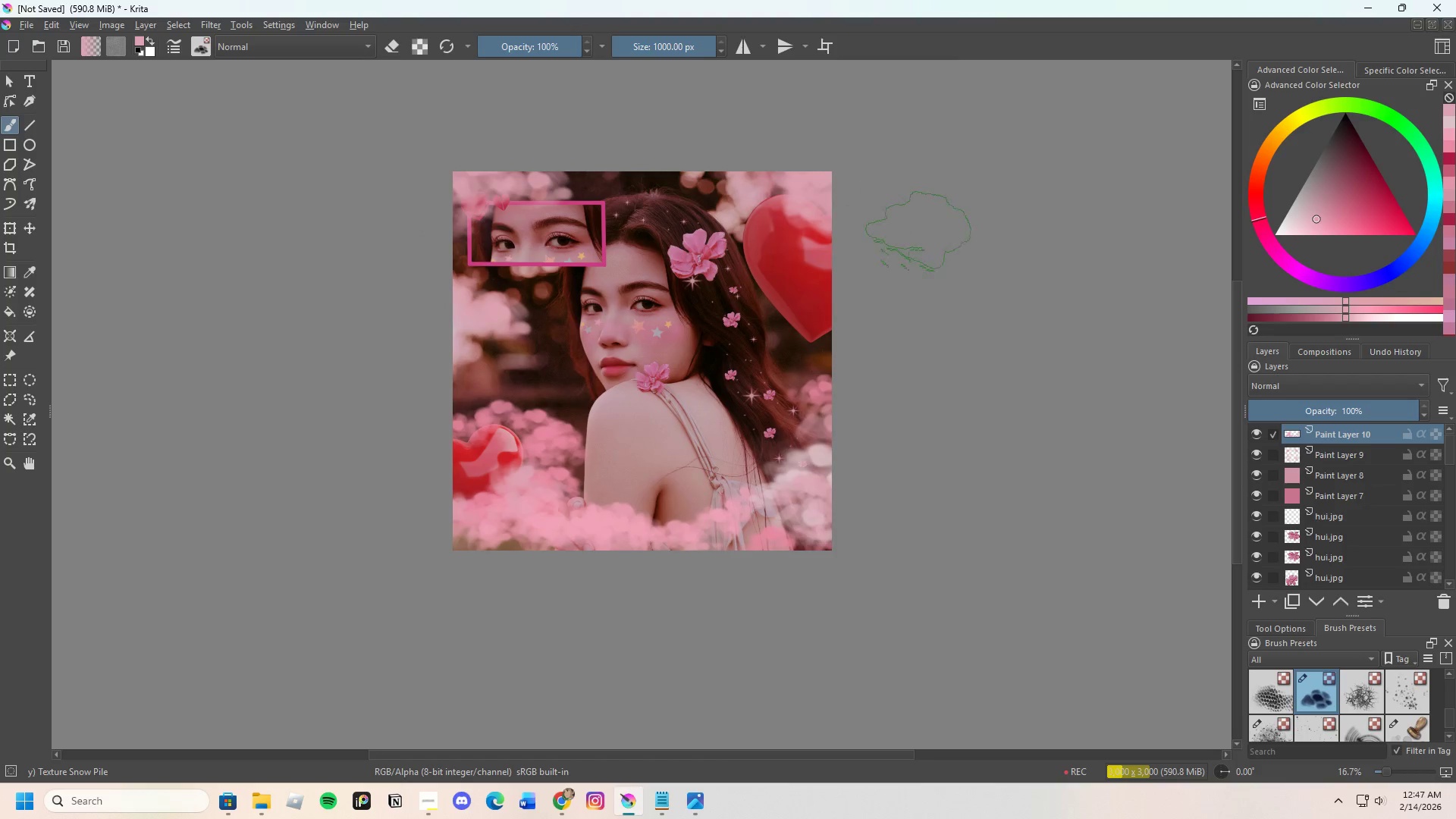 
scroll: coordinate [668, 181], scroll_direction: down, amount: 2.0
 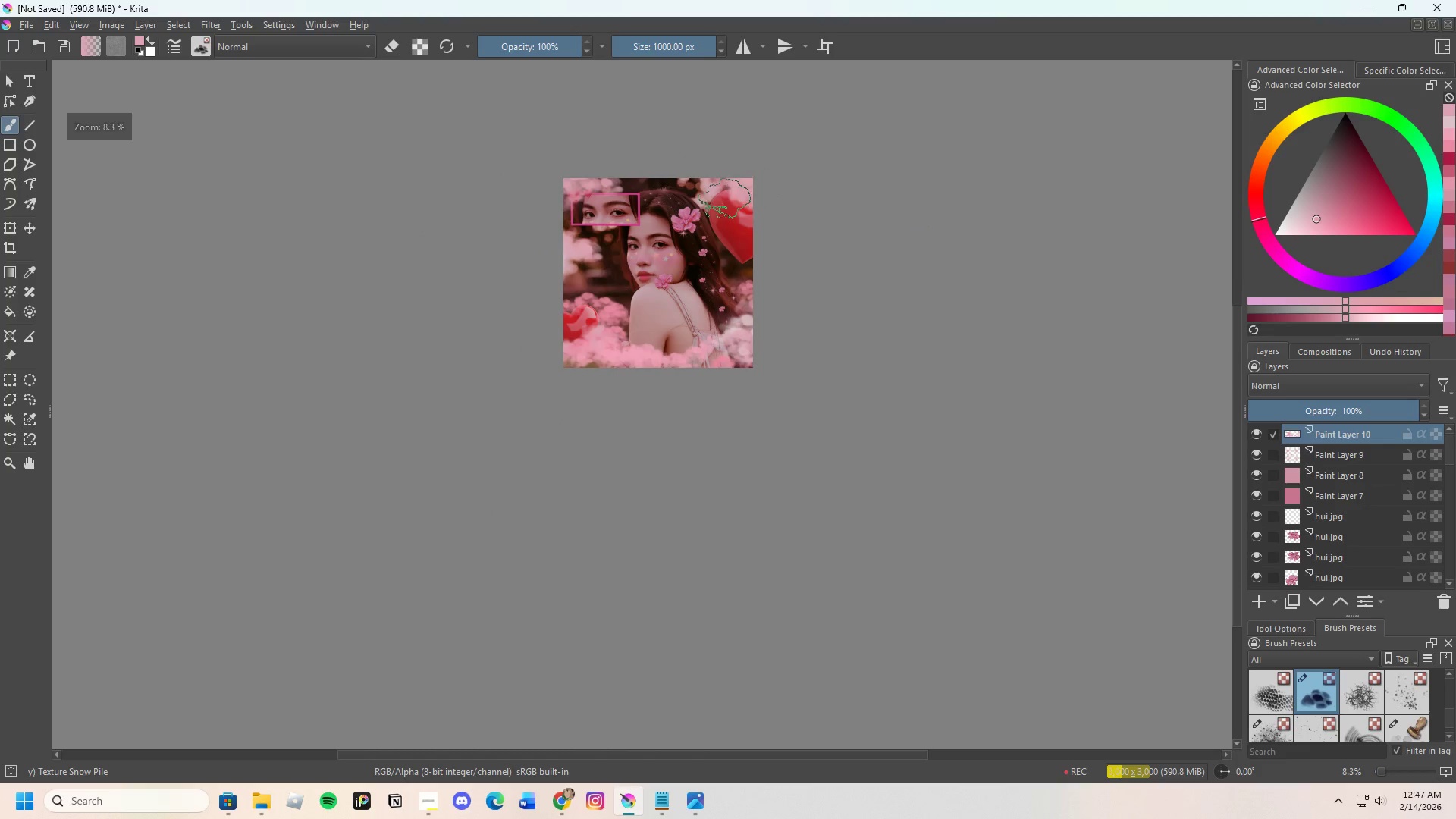 
scroll: coordinate [683, 199], scroll_direction: up, amount: 2.0
 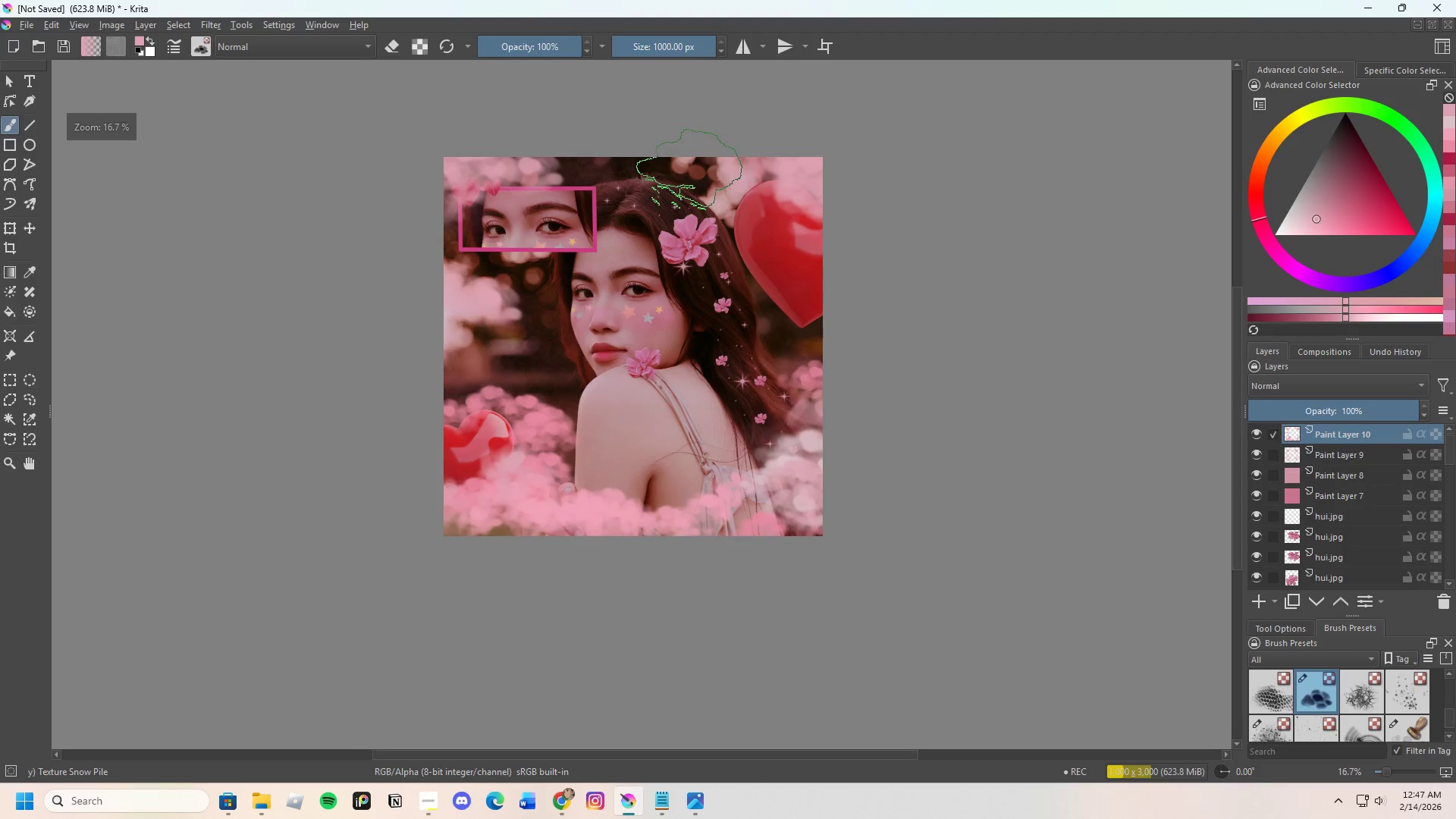 
left_click_drag(start_coordinate=[698, 168], to_coordinate=[704, 167])
 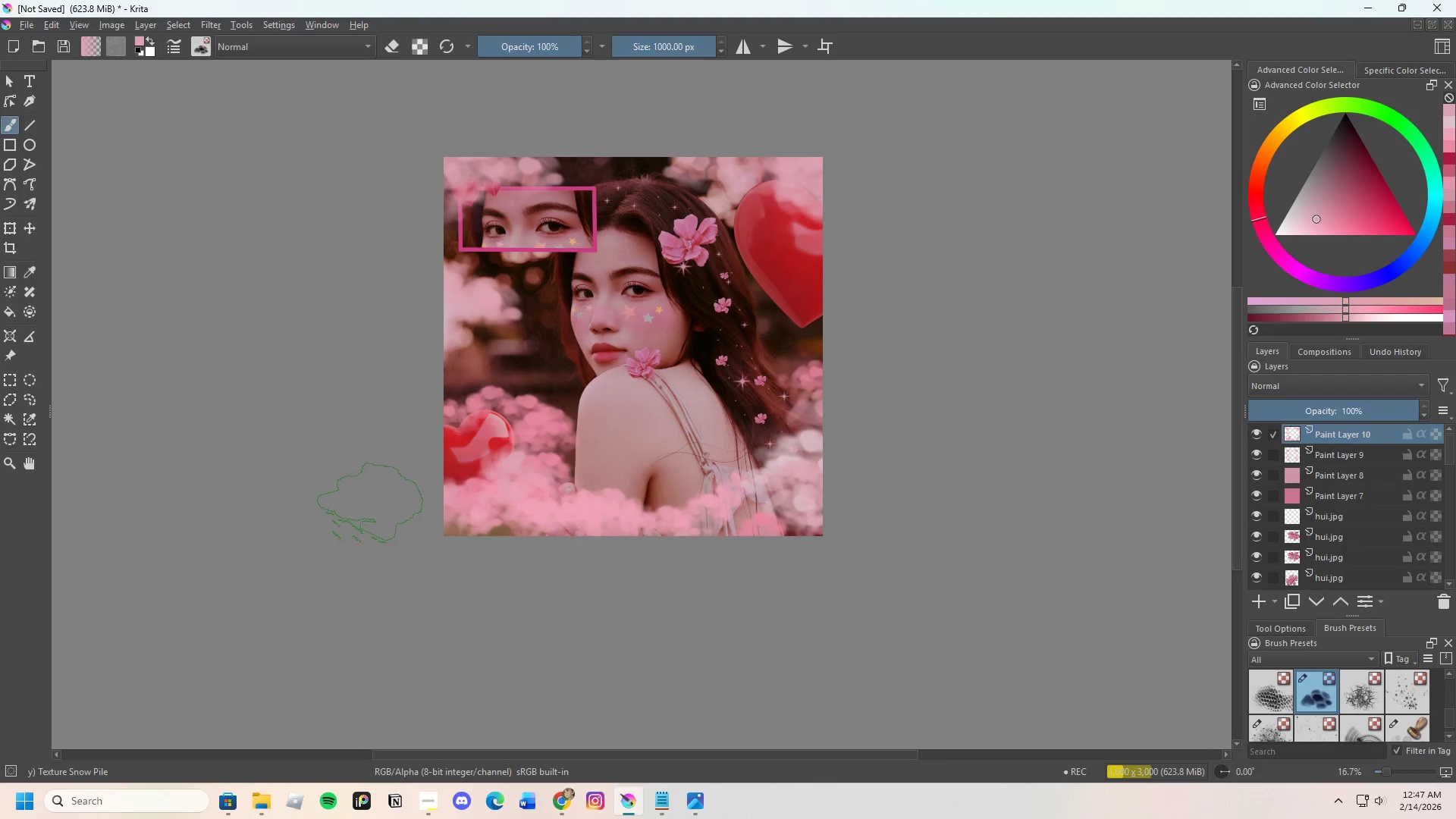 
left_click_drag(start_coordinate=[480, 529], to_coordinate=[519, 541])
 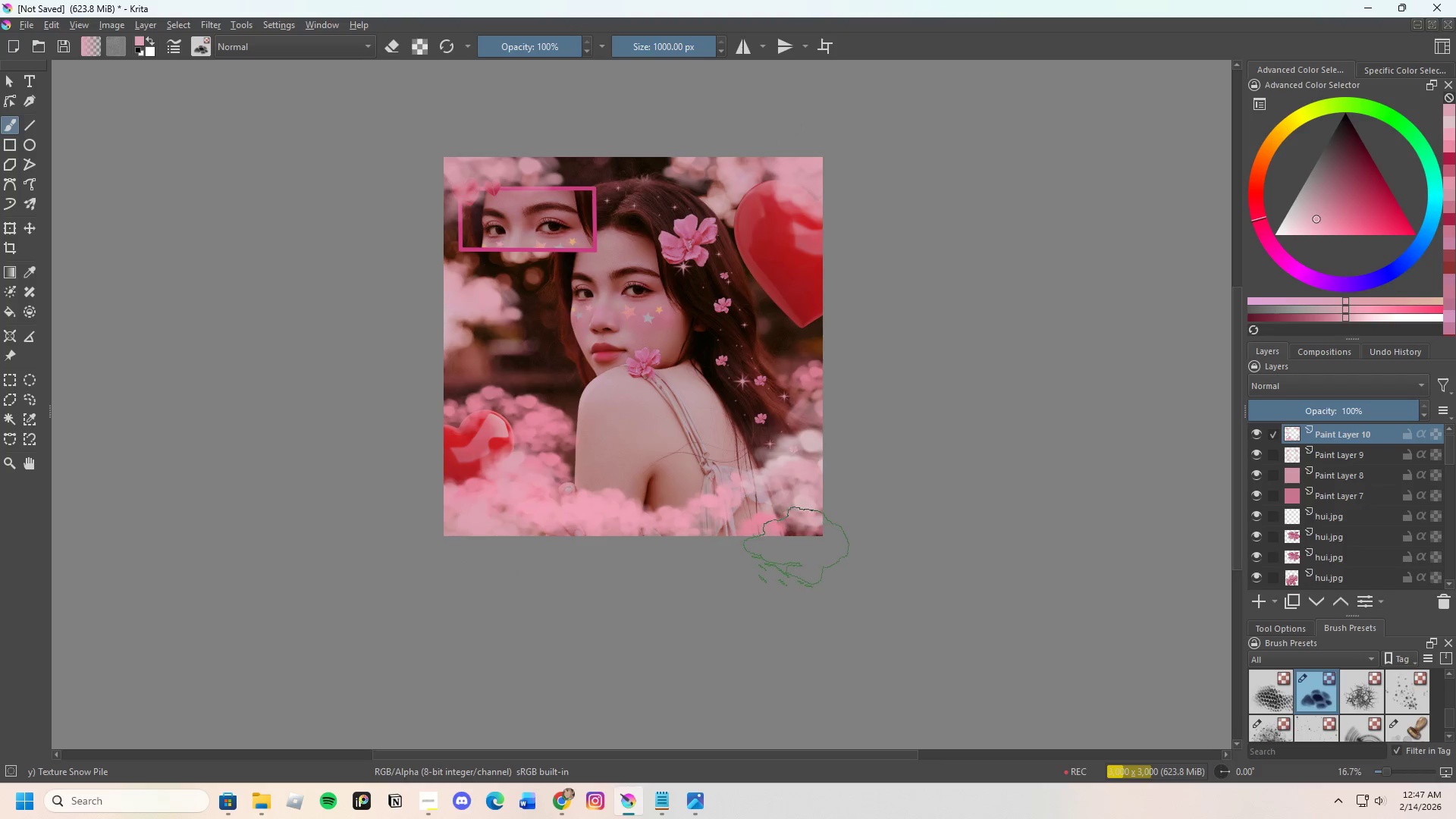 
left_click_drag(start_coordinate=[781, 536], to_coordinate=[794, 534])
 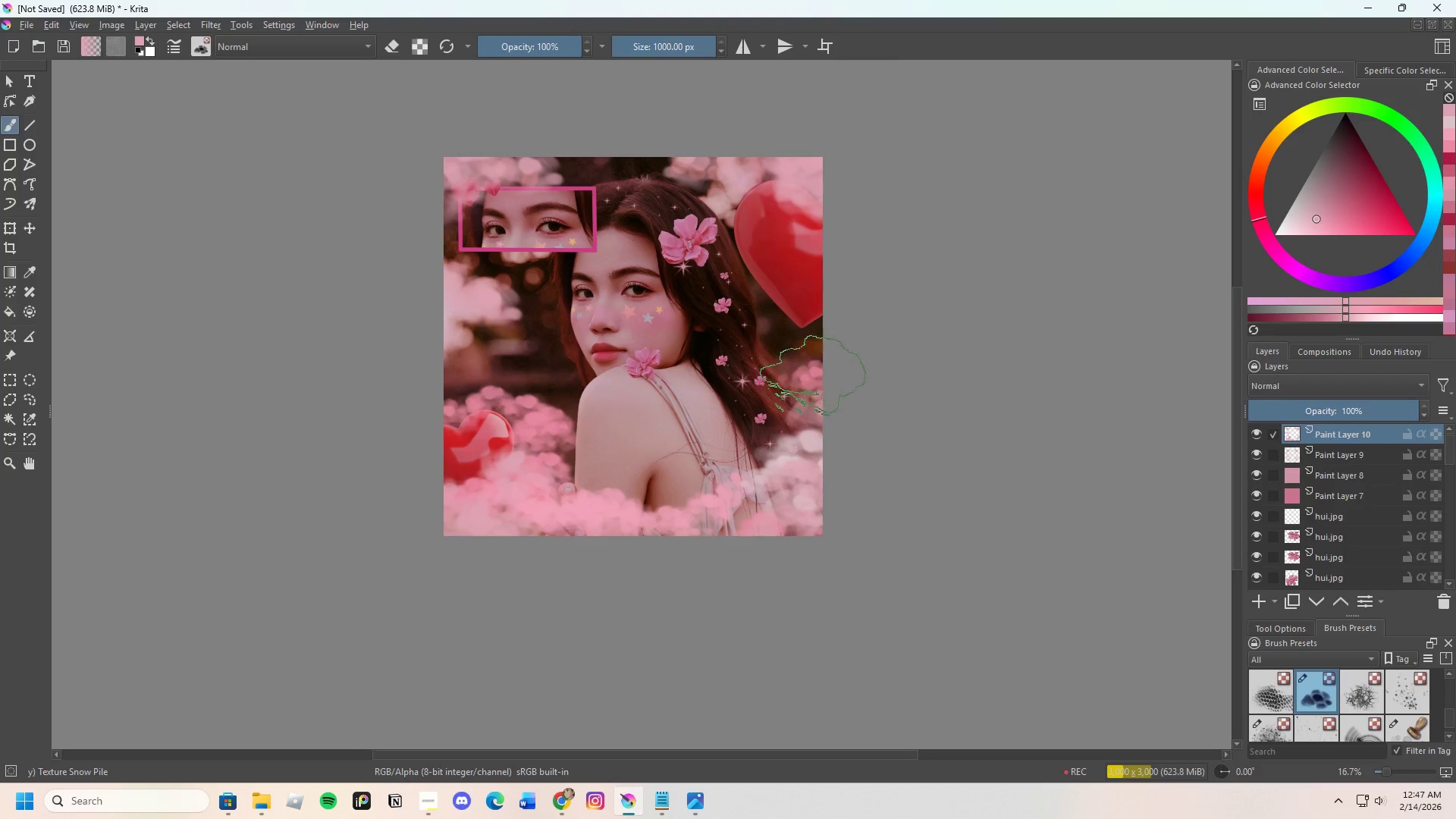 
left_click_drag(start_coordinate=[805, 376], to_coordinate=[817, 376])
 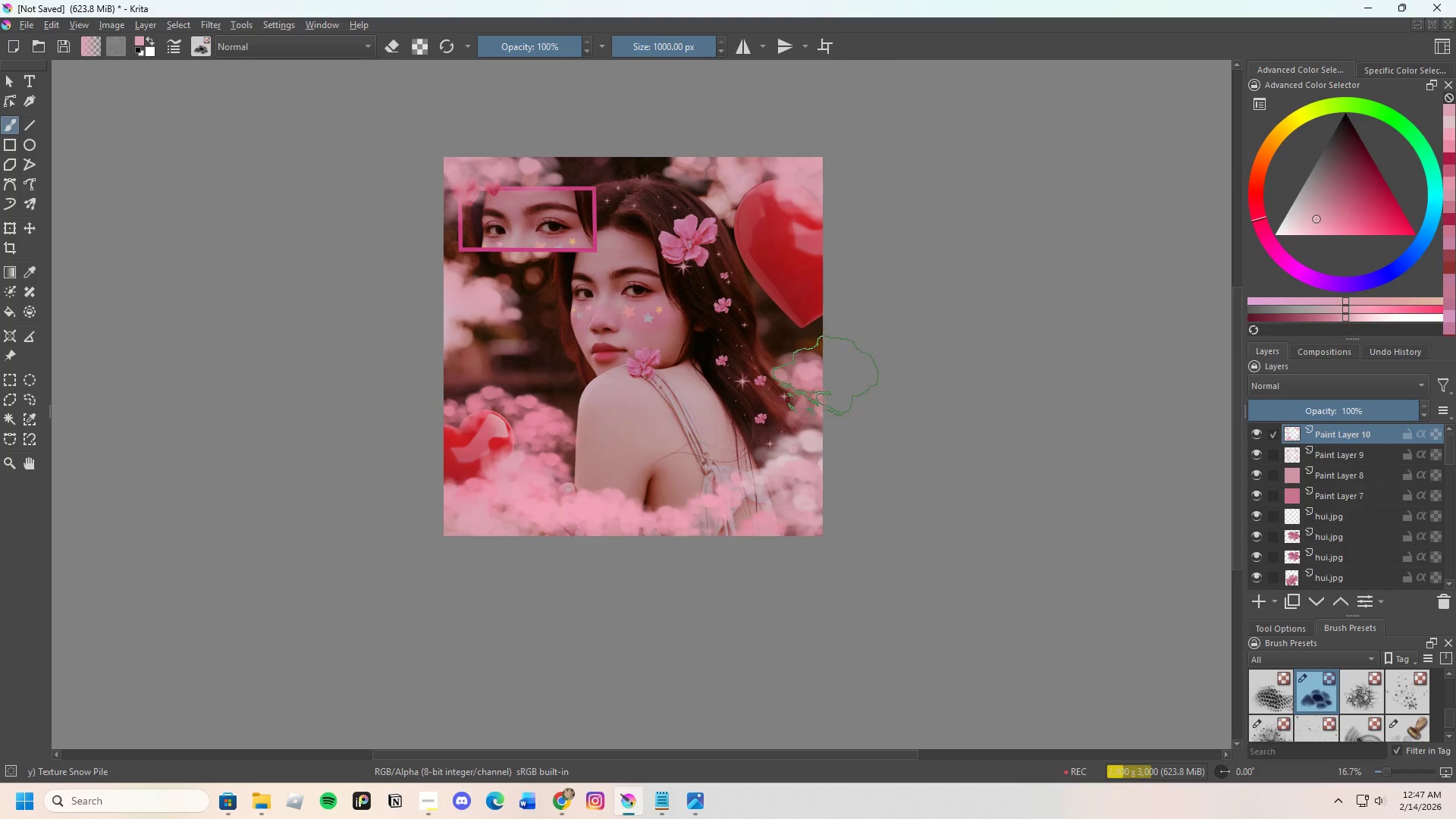 
left_click_drag(start_coordinate=[831, 373], to_coordinate=[845, 369])
 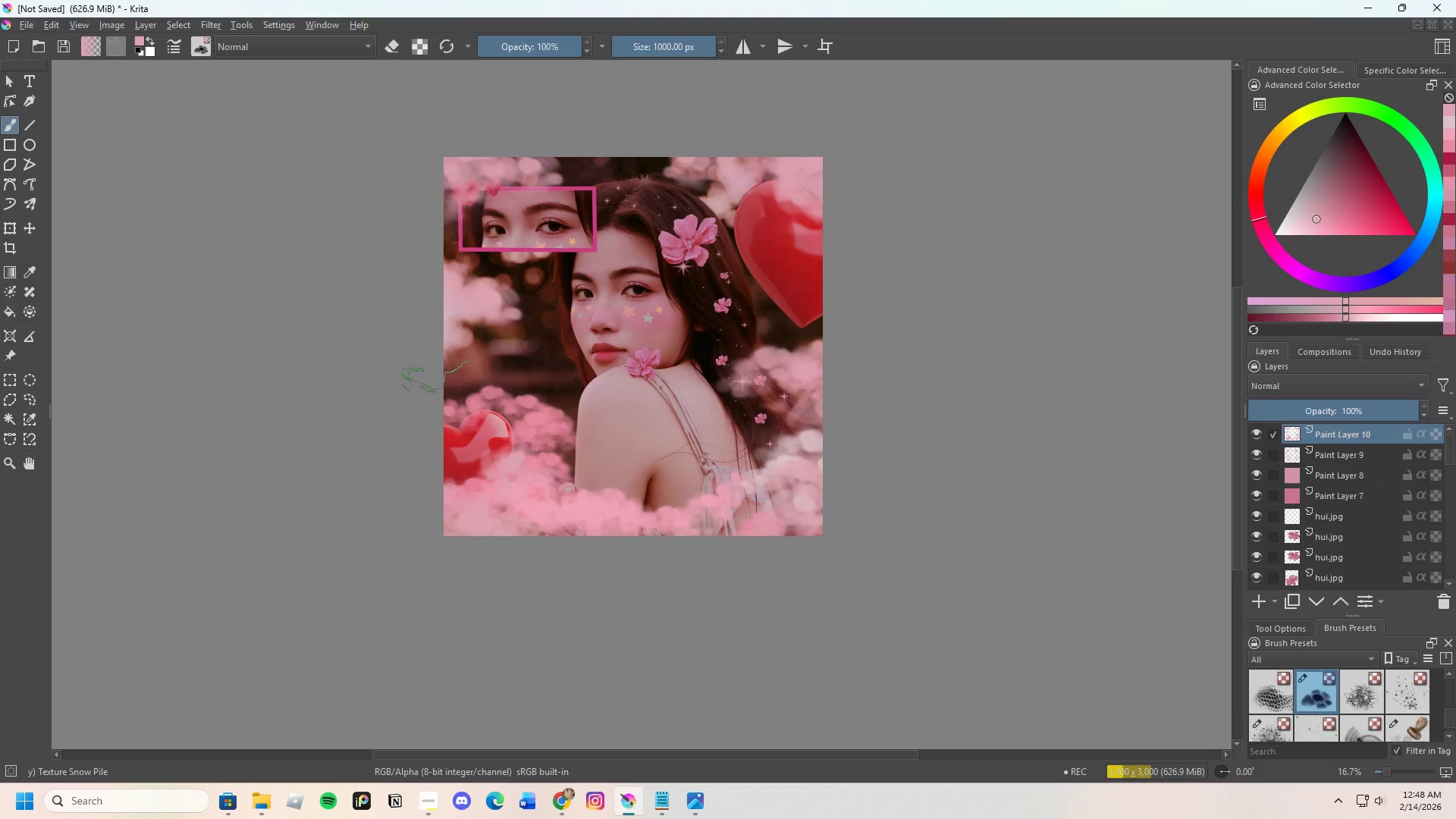 
left_click_drag(start_coordinate=[545, 46], to_coordinate=[524, 57])
 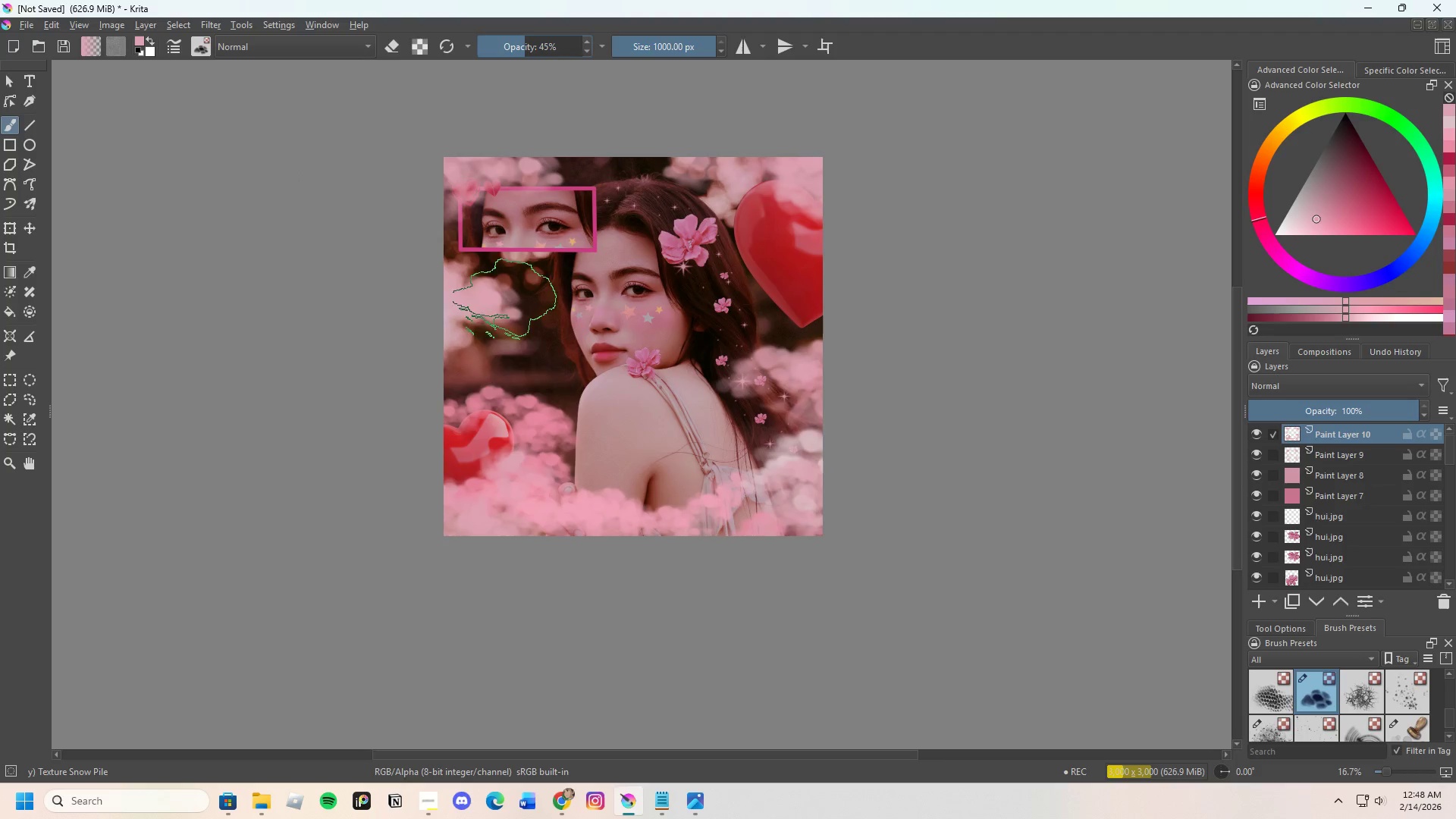 
key(E)
 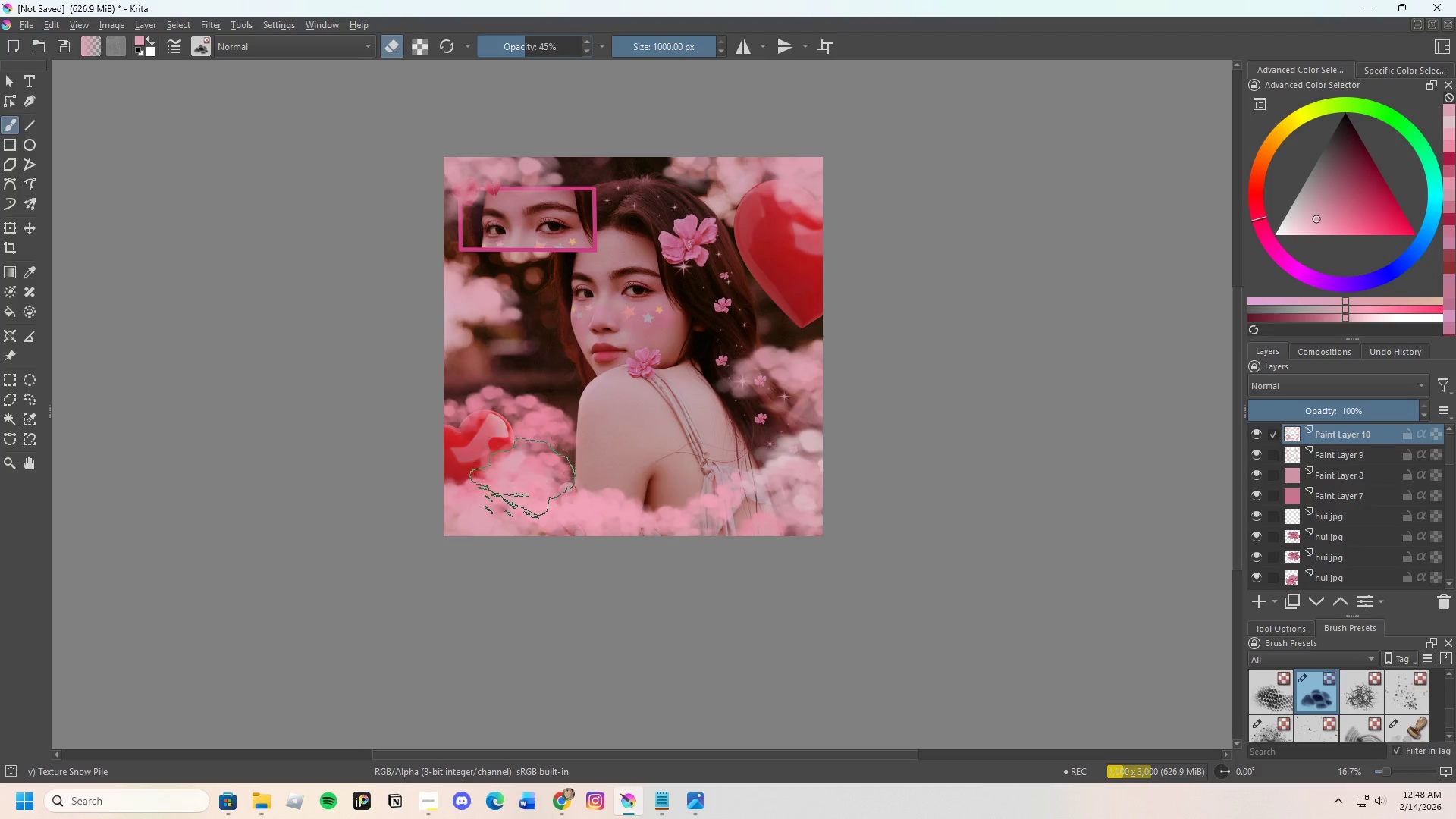 
left_click_drag(start_coordinate=[526, 479], to_coordinate=[526, 473])
 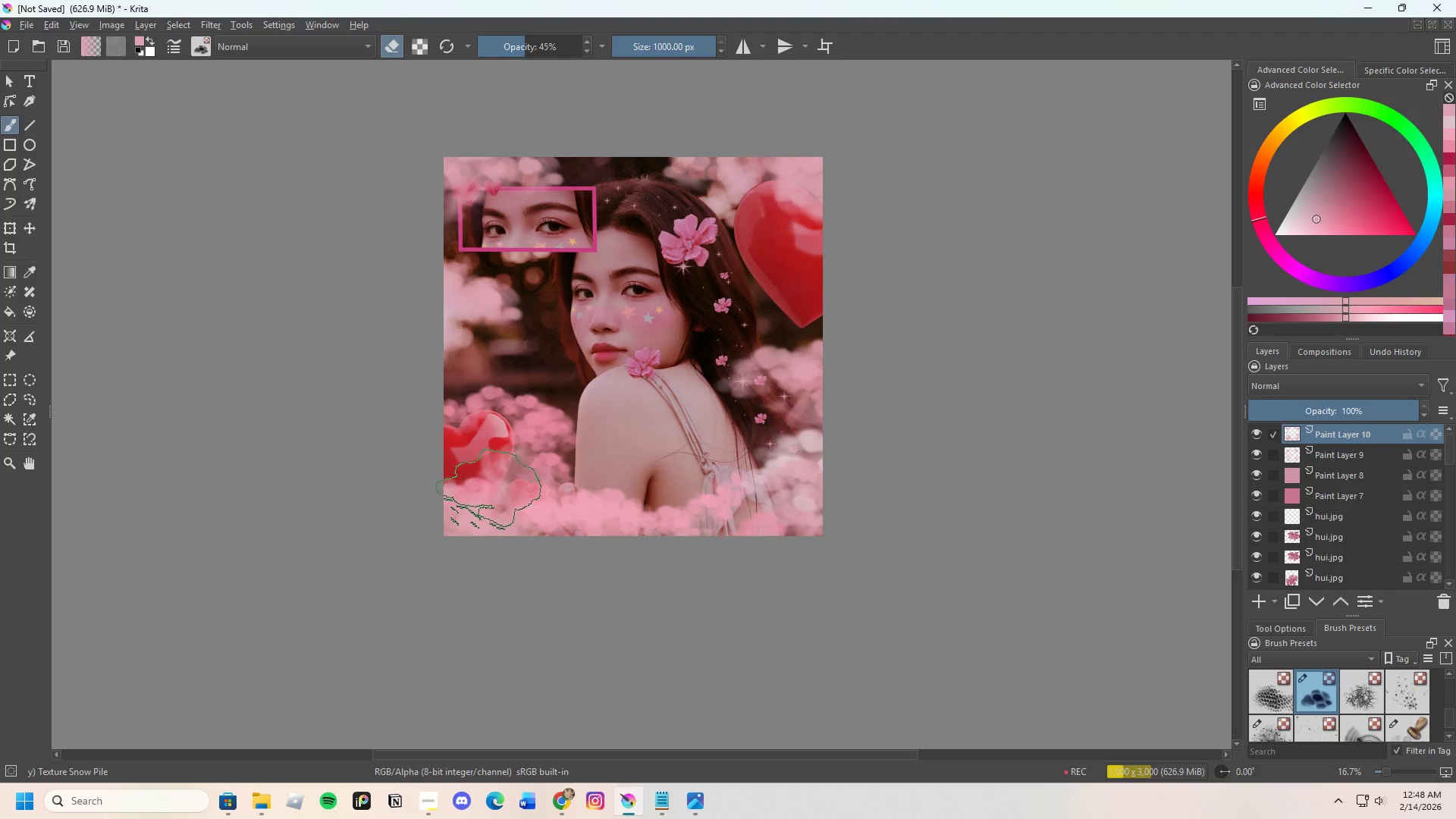 
left_click([482, 496])
 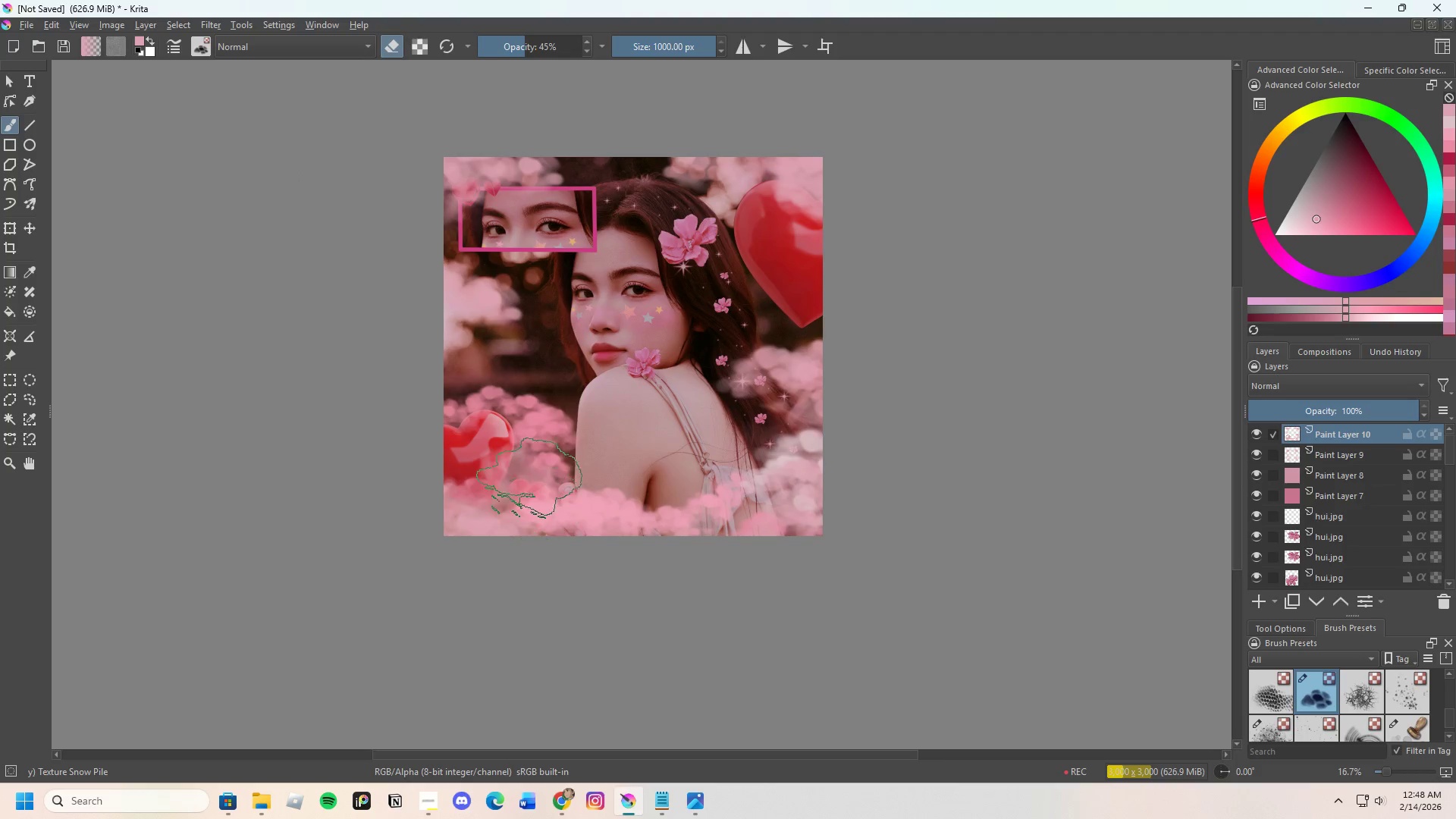 
left_click([488, 410])
 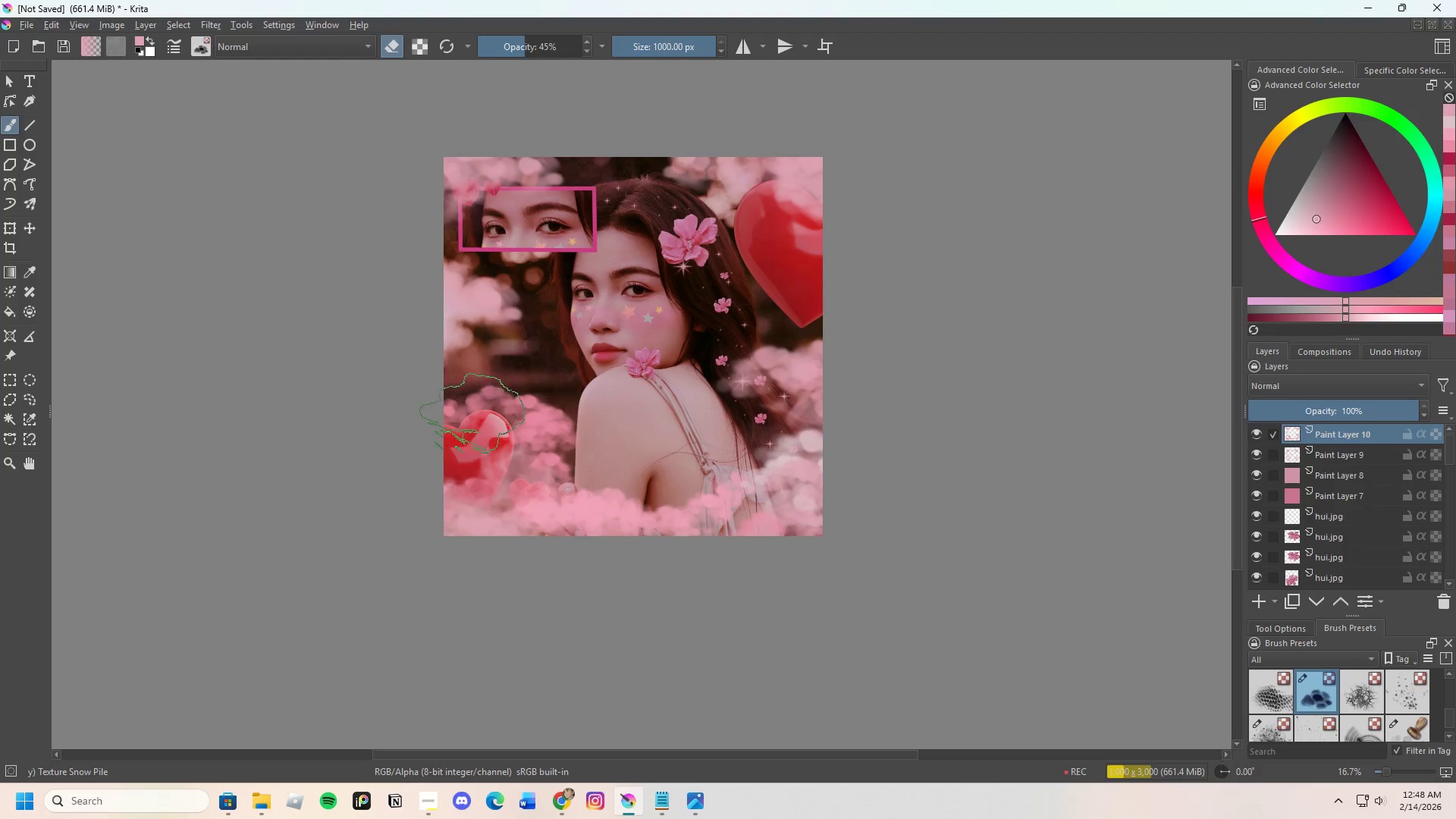 
left_click_drag(start_coordinate=[506, 414], to_coordinate=[513, 415])
 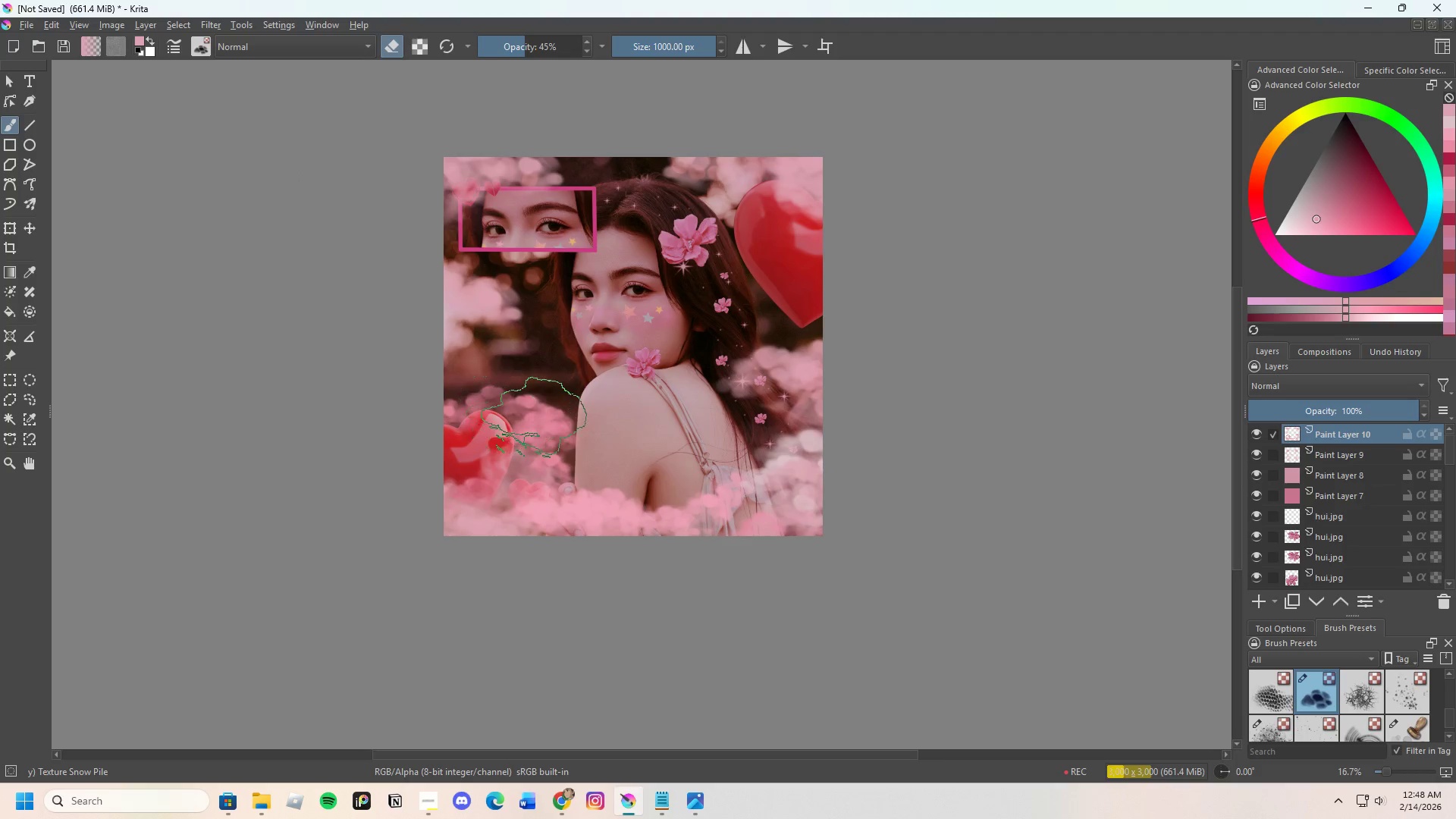 
double_click([534, 418])
 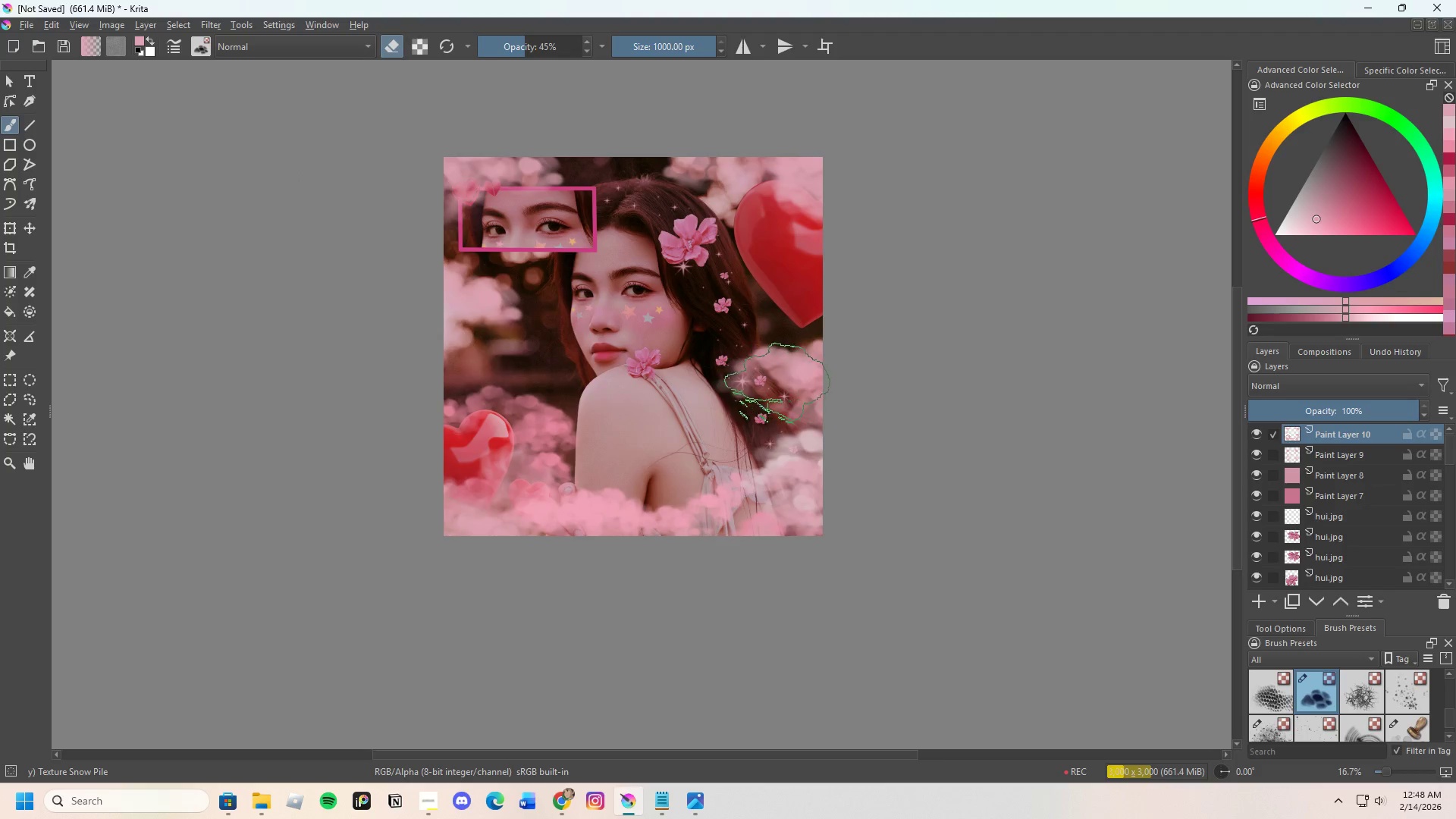 
left_click_drag(start_coordinate=[761, 466], to_coordinate=[756, 469])
 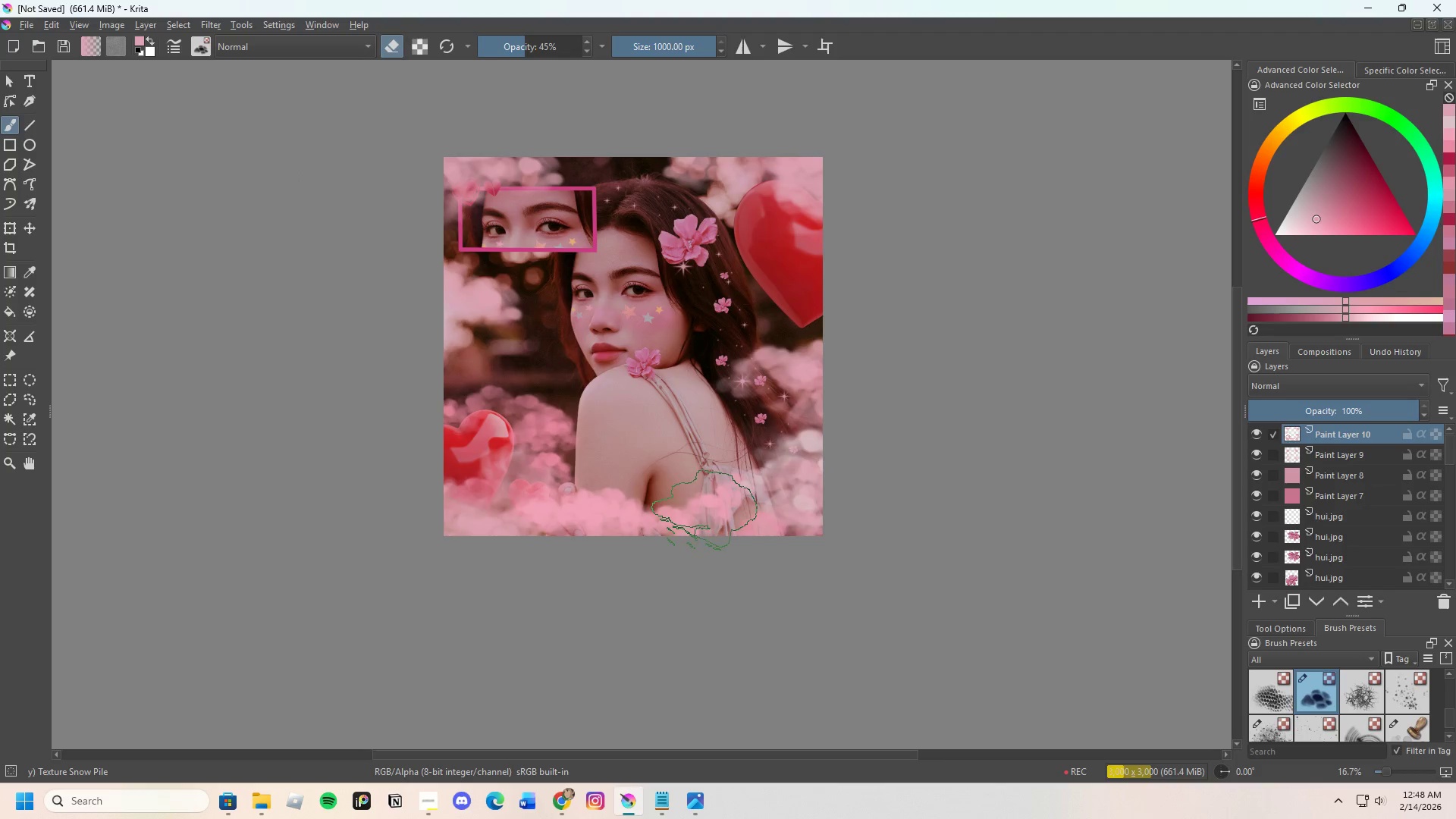 
triple_click([702, 513])
 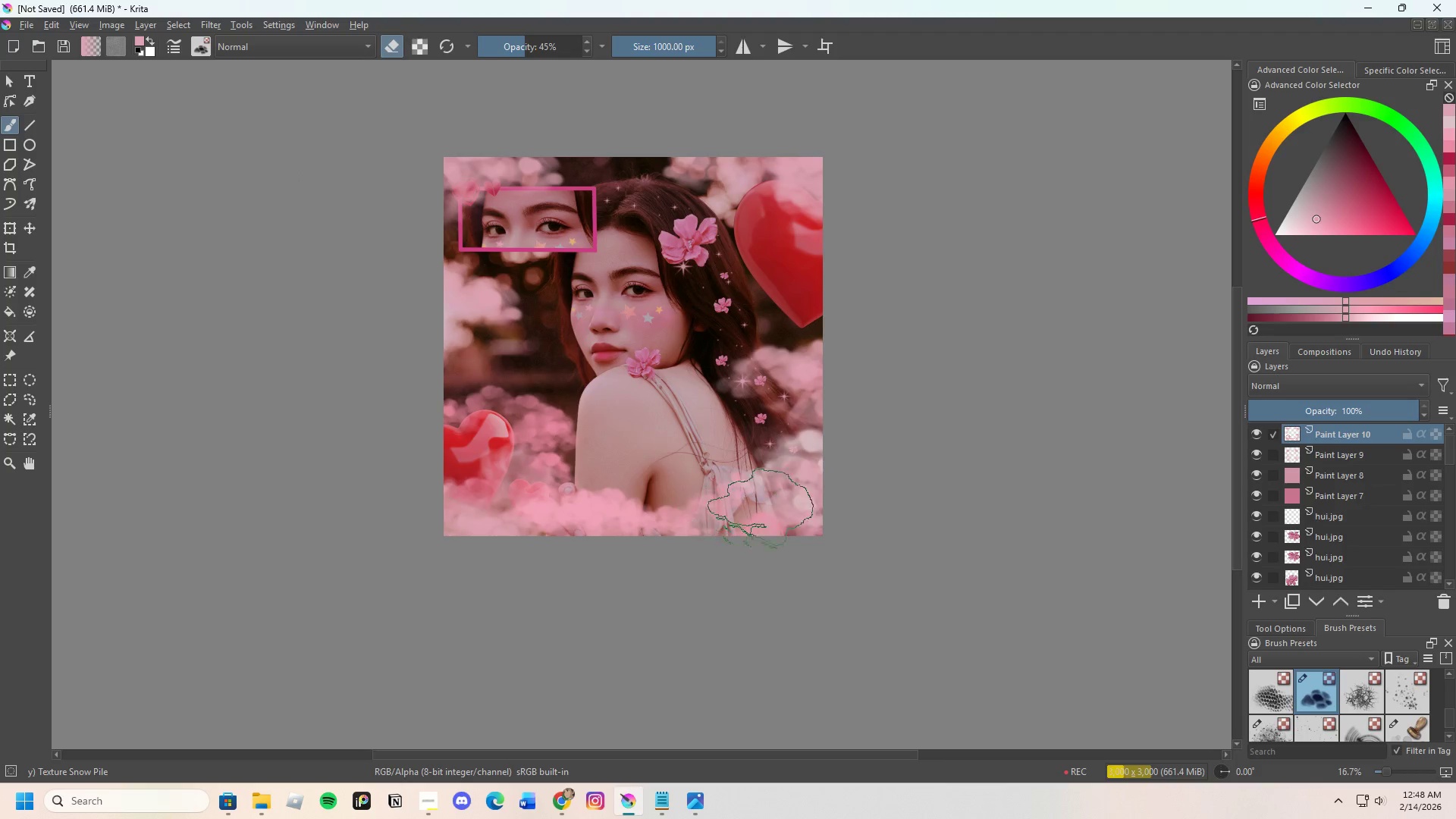 
left_click_drag(start_coordinate=[766, 490], to_coordinate=[773, 486])
 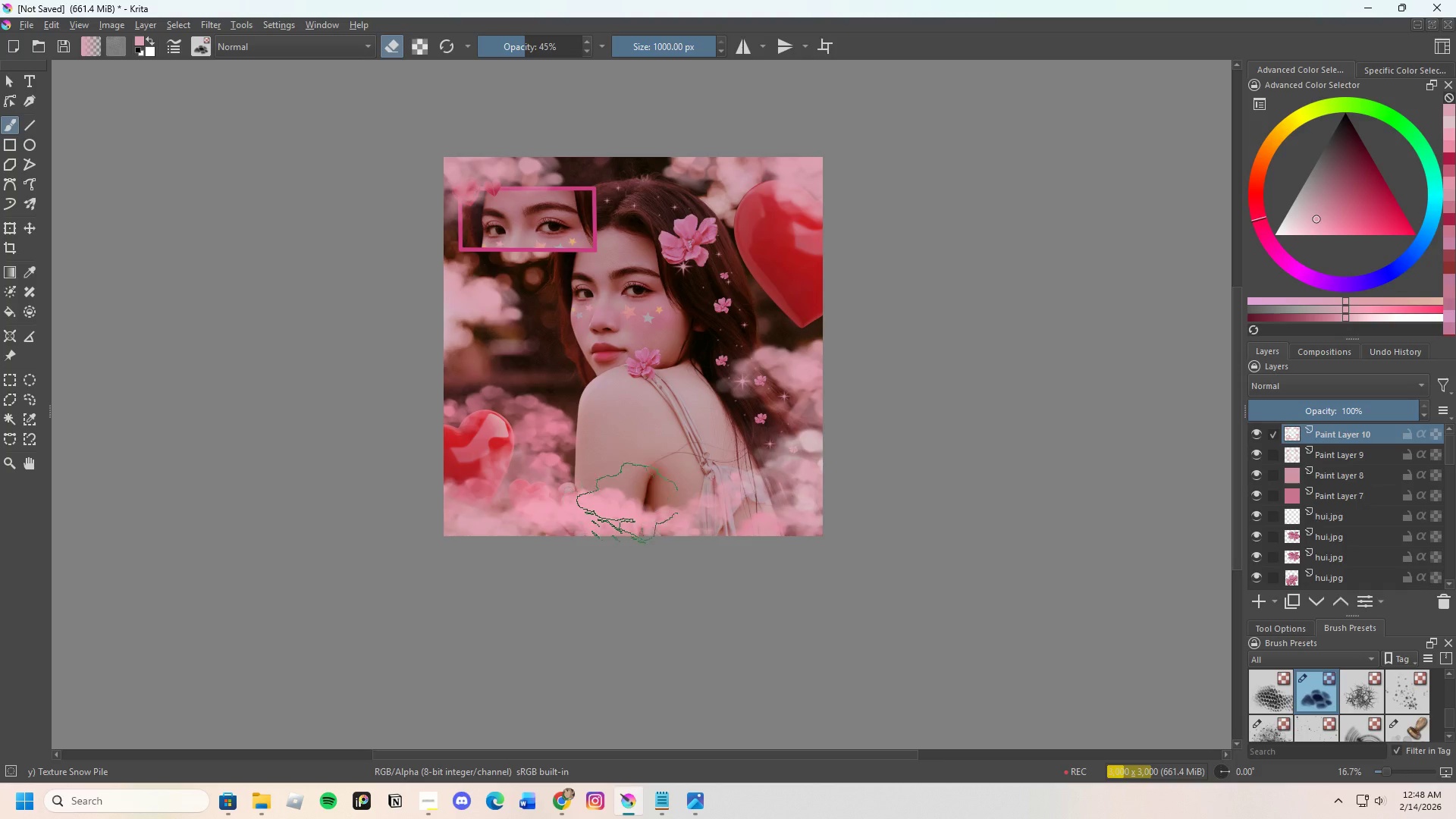 
left_click_drag(start_coordinate=[733, 494], to_coordinate=[742, 492])
 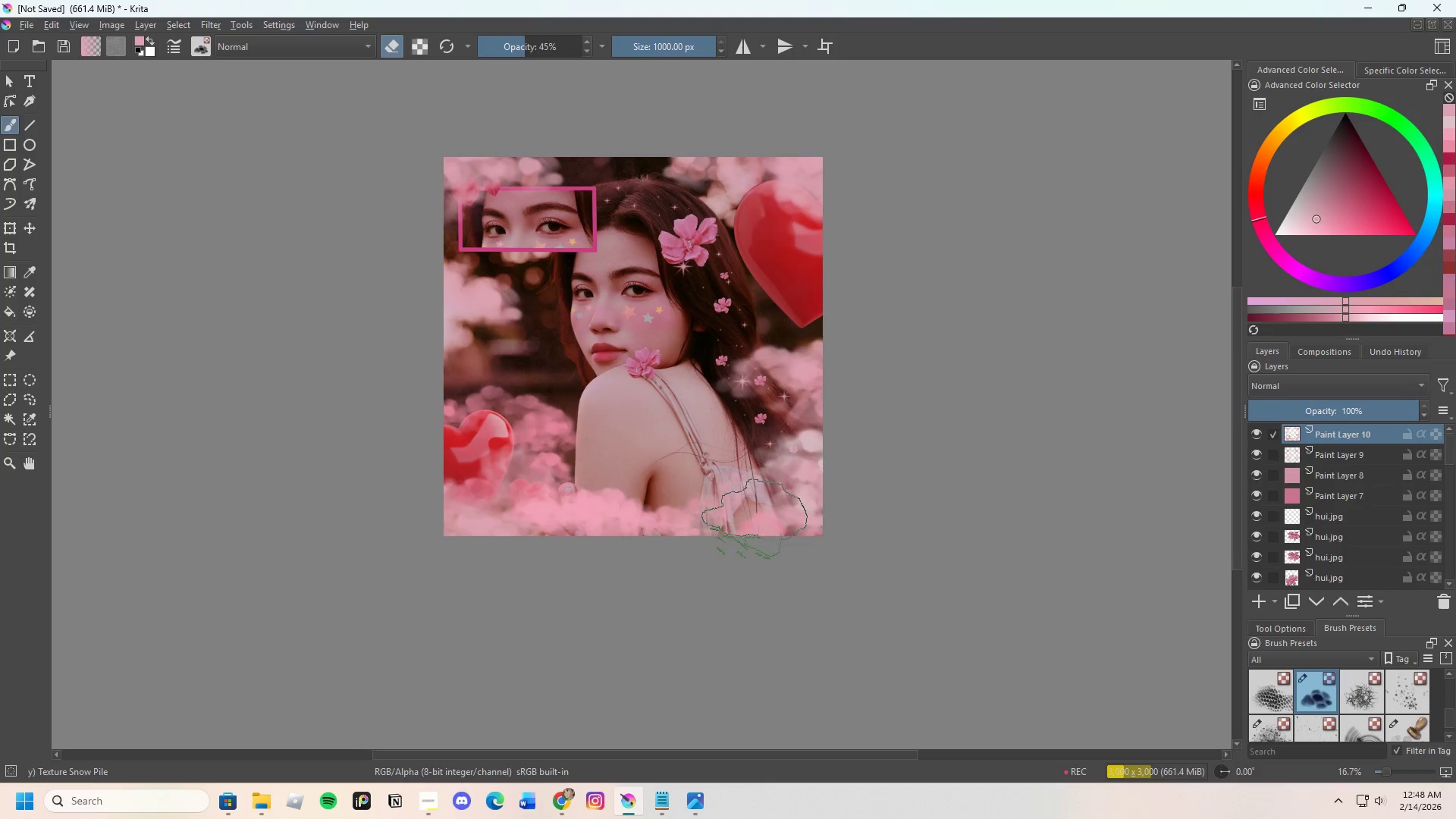 
left_click_drag(start_coordinate=[755, 522], to_coordinate=[758, 518])
 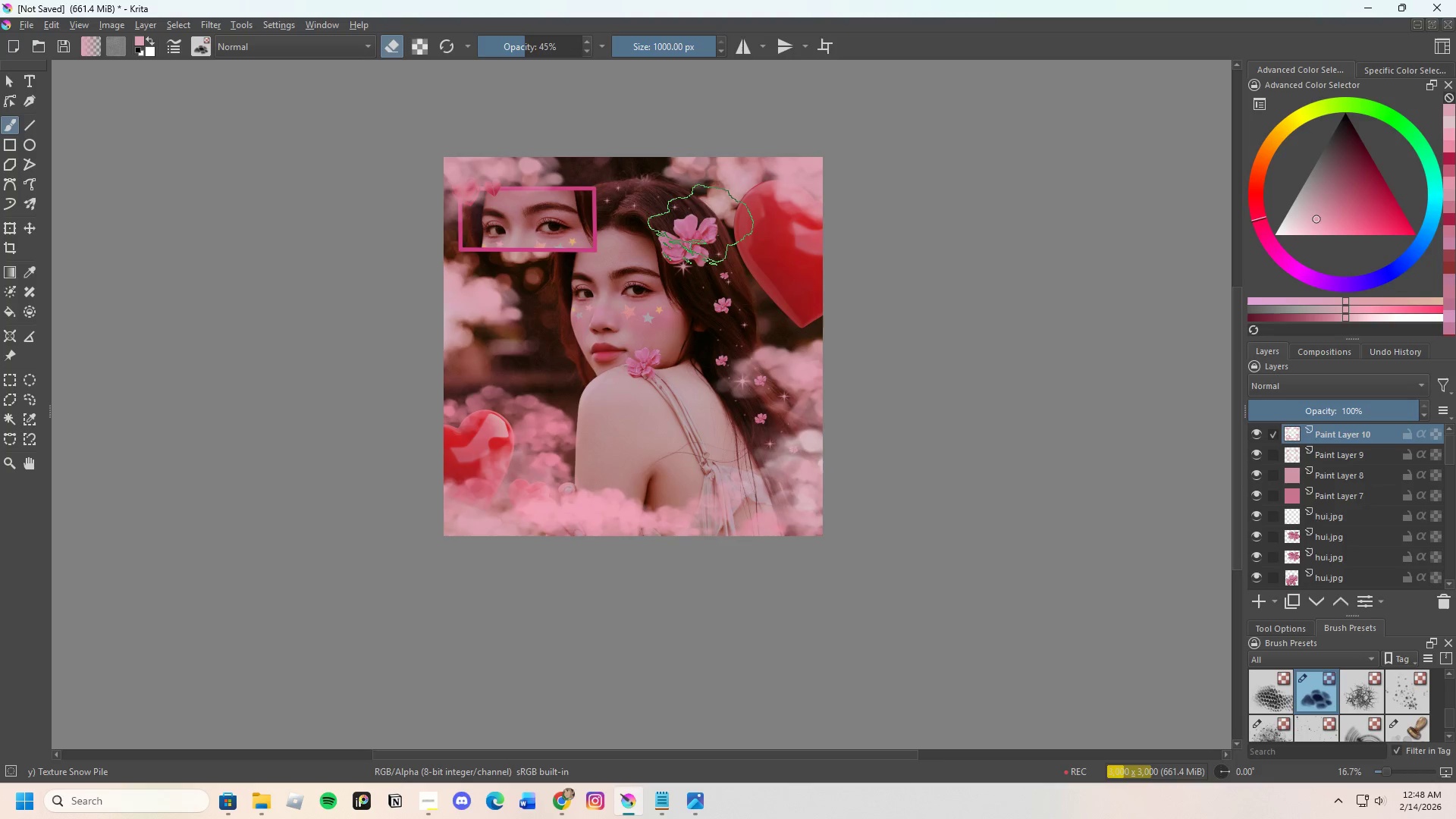 
left_click_drag(start_coordinate=[695, 178], to_coordinate=[720, 184])
 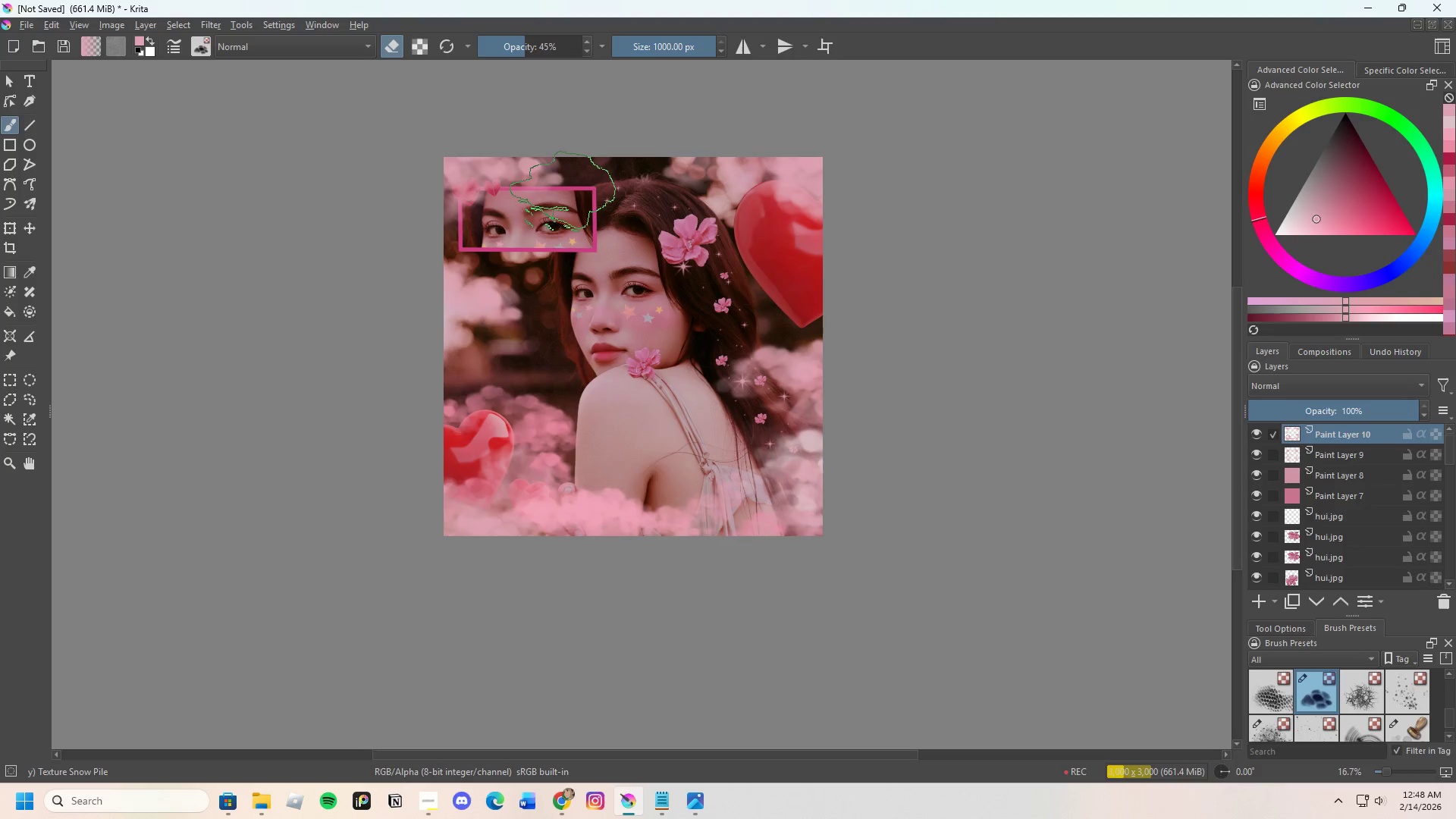 
left_click_drag(start_coordinate=[538, 188], to_coordinate=[507, 196])
 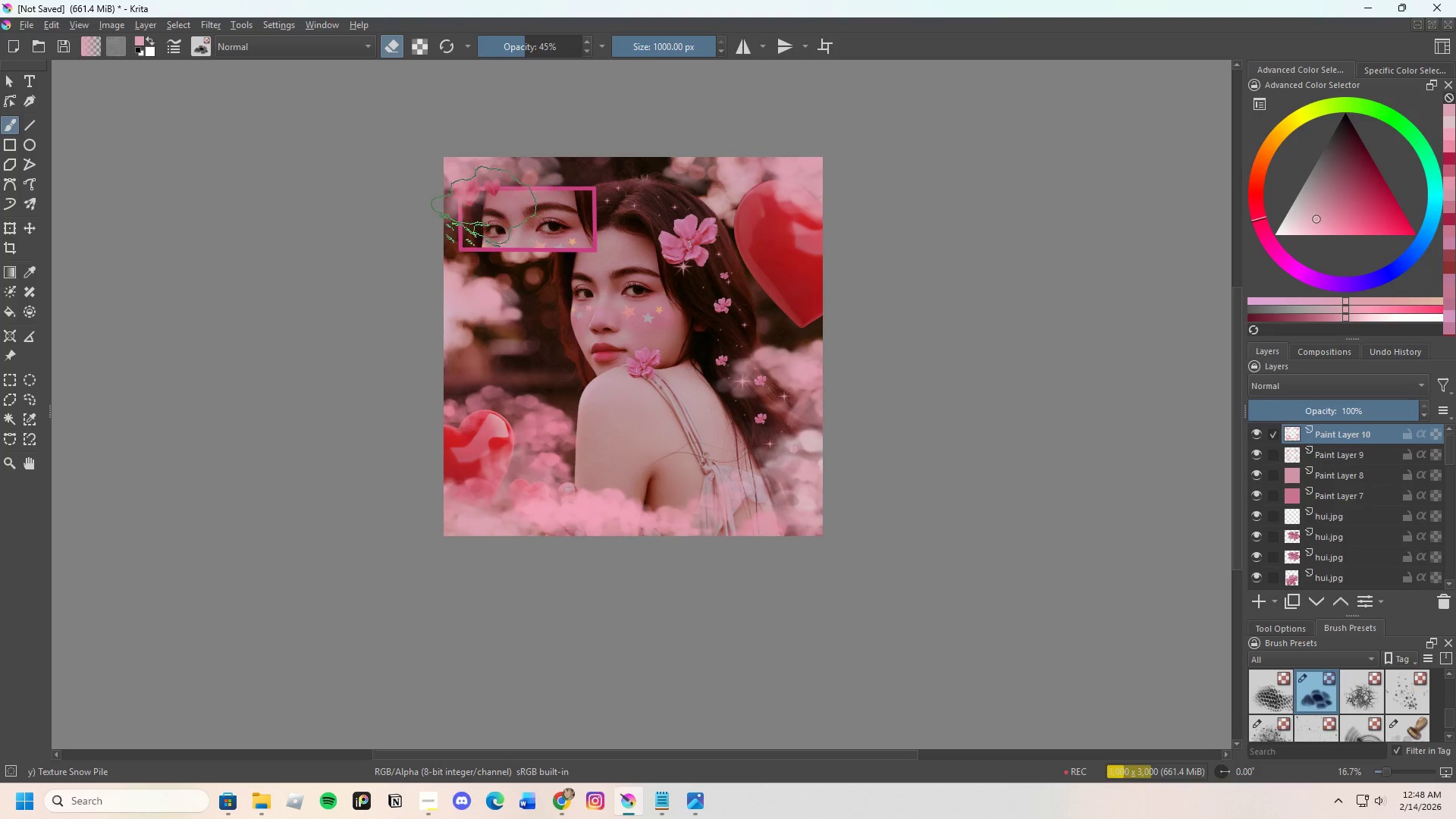 
double_click([474, 211])
 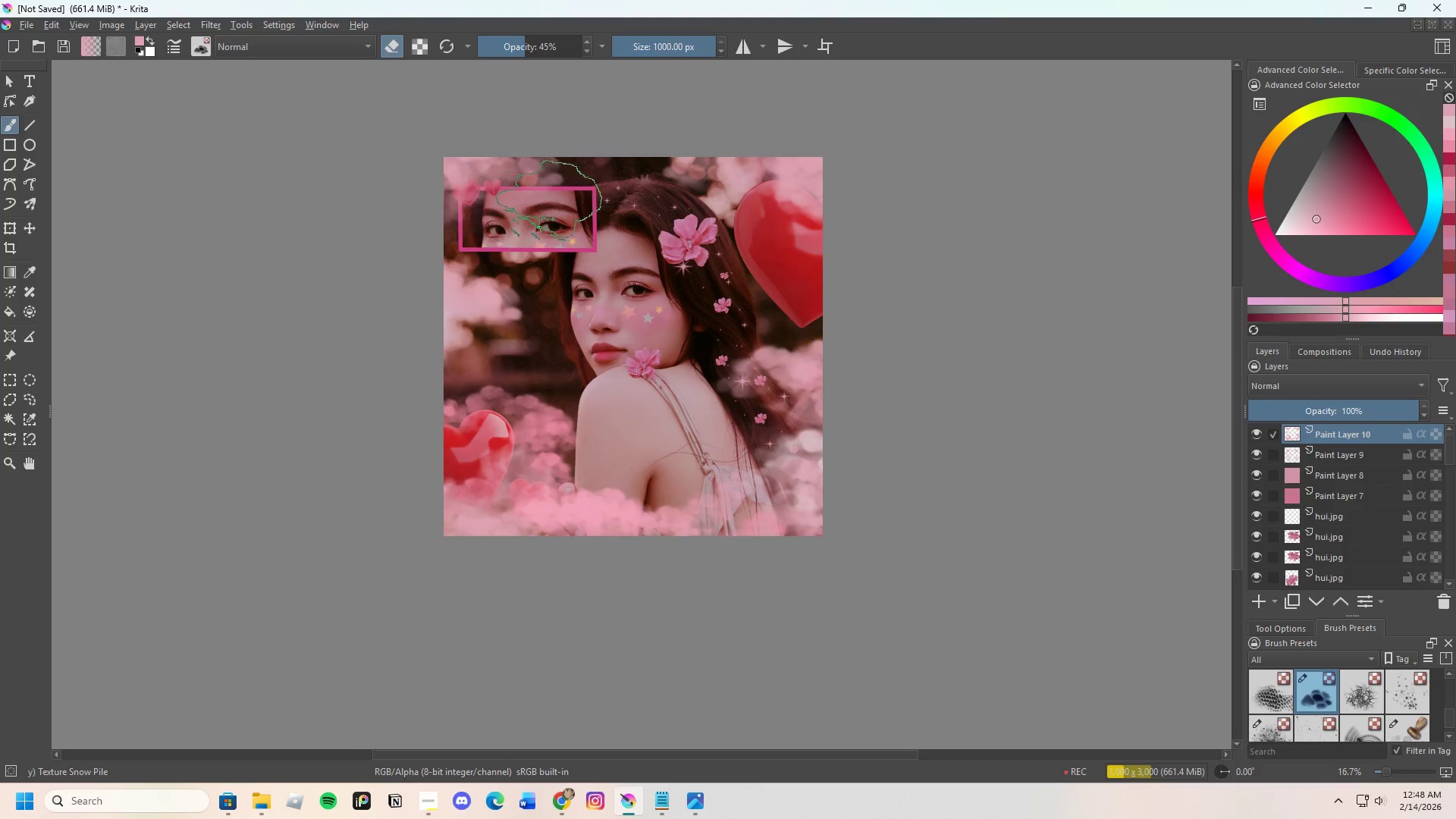 
left_click_drag(start_coordinate=[560, 198], to_coordinate=[560, 190])
 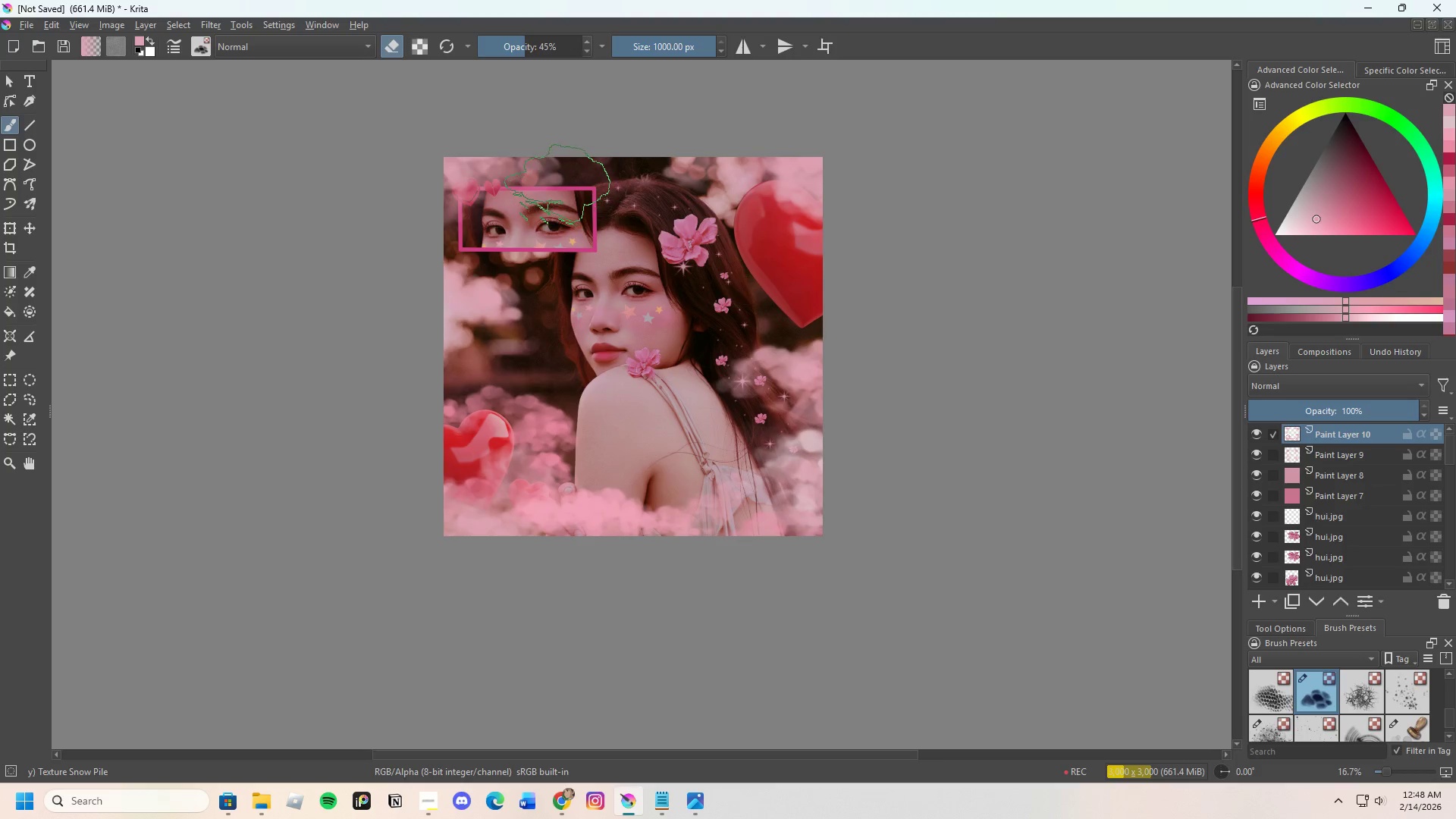 
double_click([557, 185])
 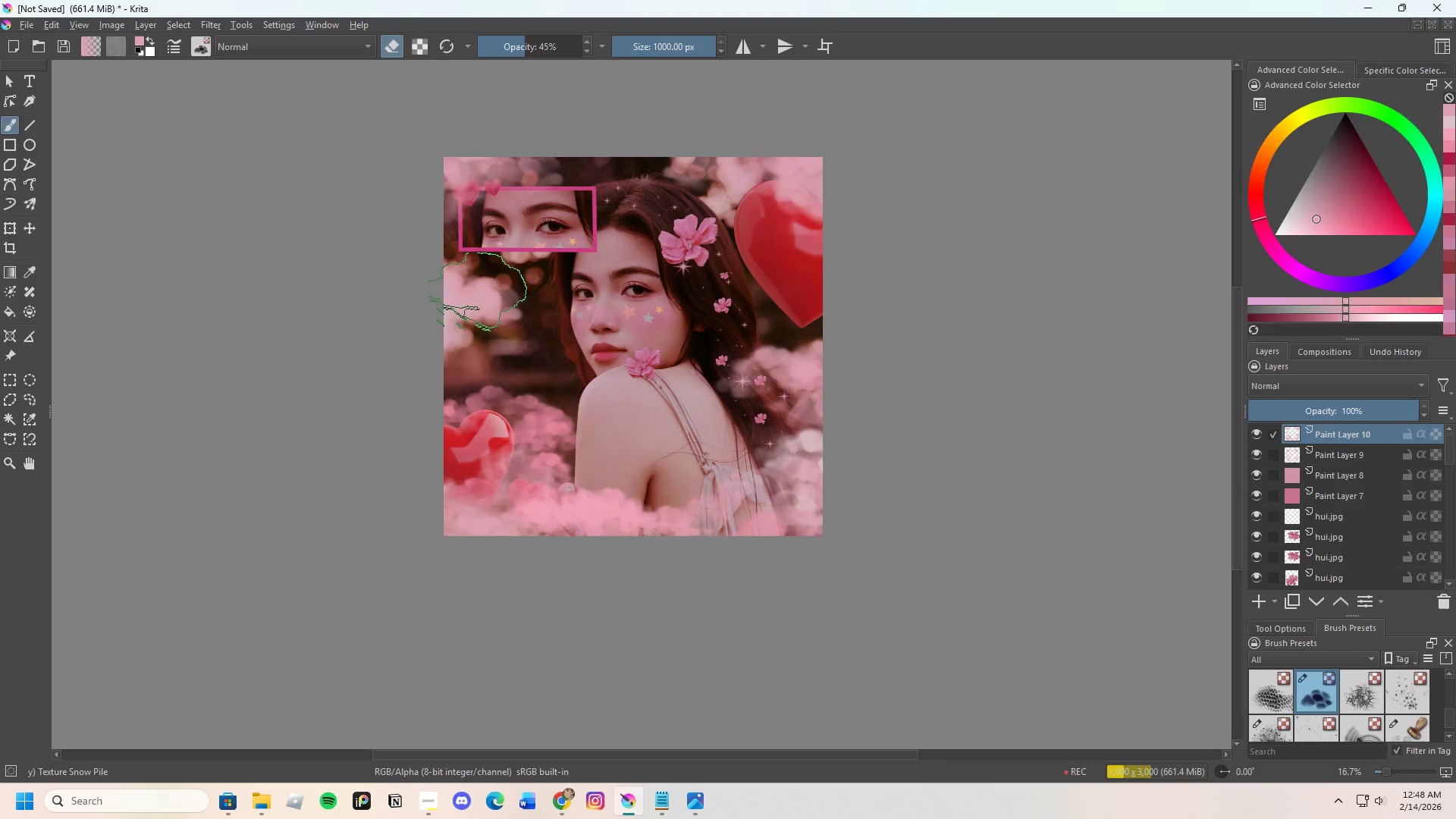 
triple_click([459, 281])
 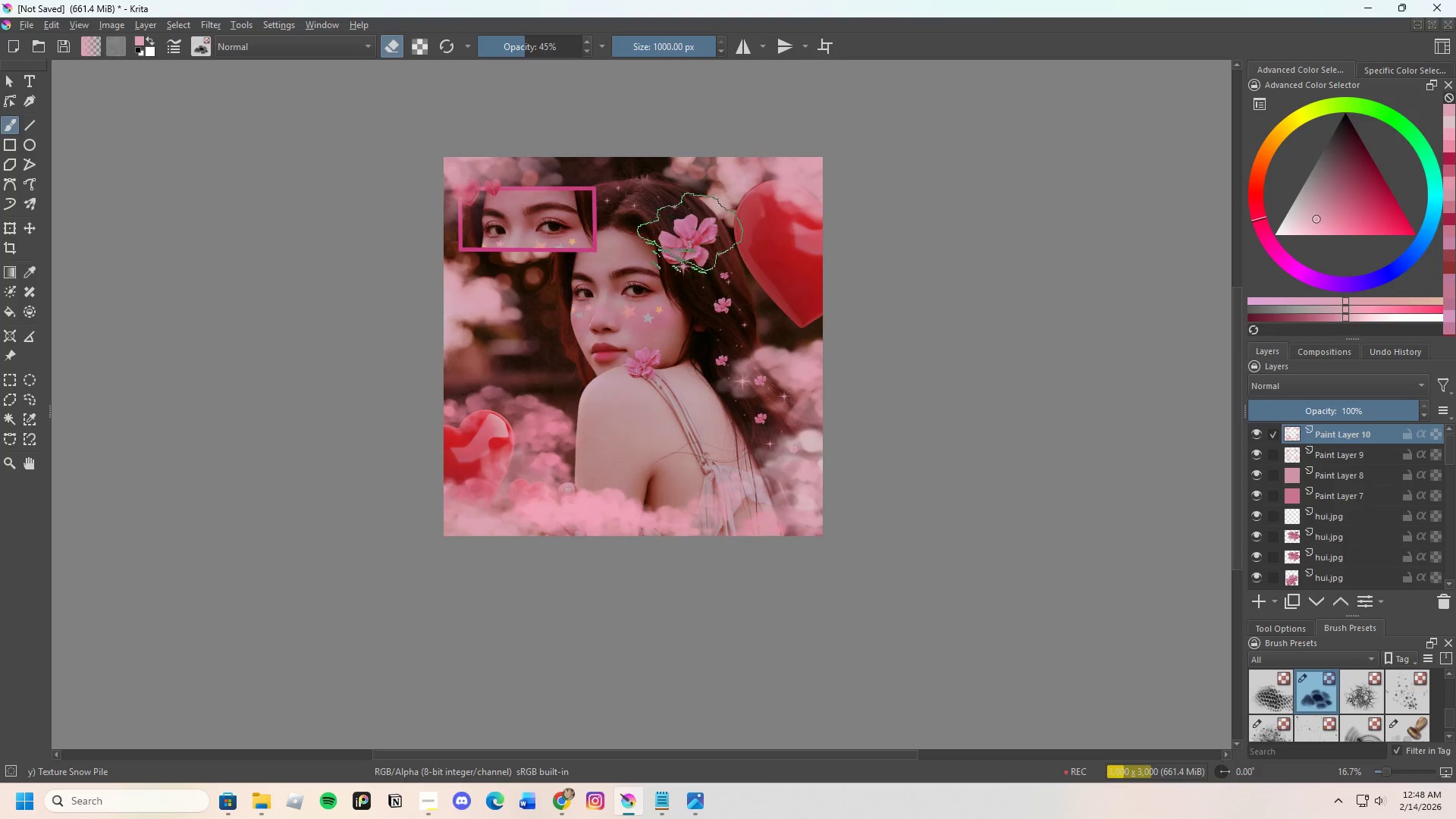 
left_click([707, 189])
 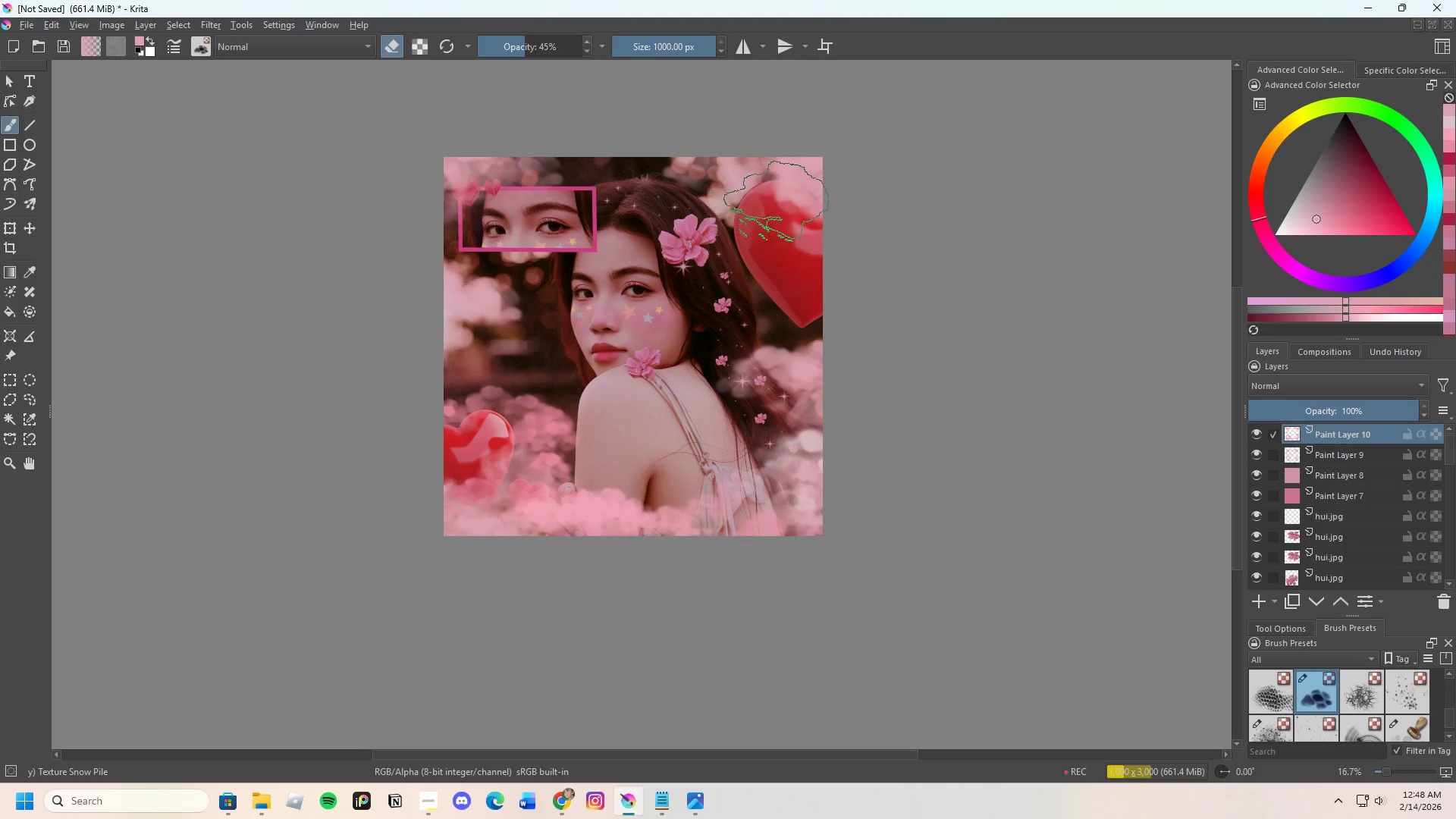 
left_click_drag(start_coordinate=[806, 208], to_coordinate=[816, 213])
 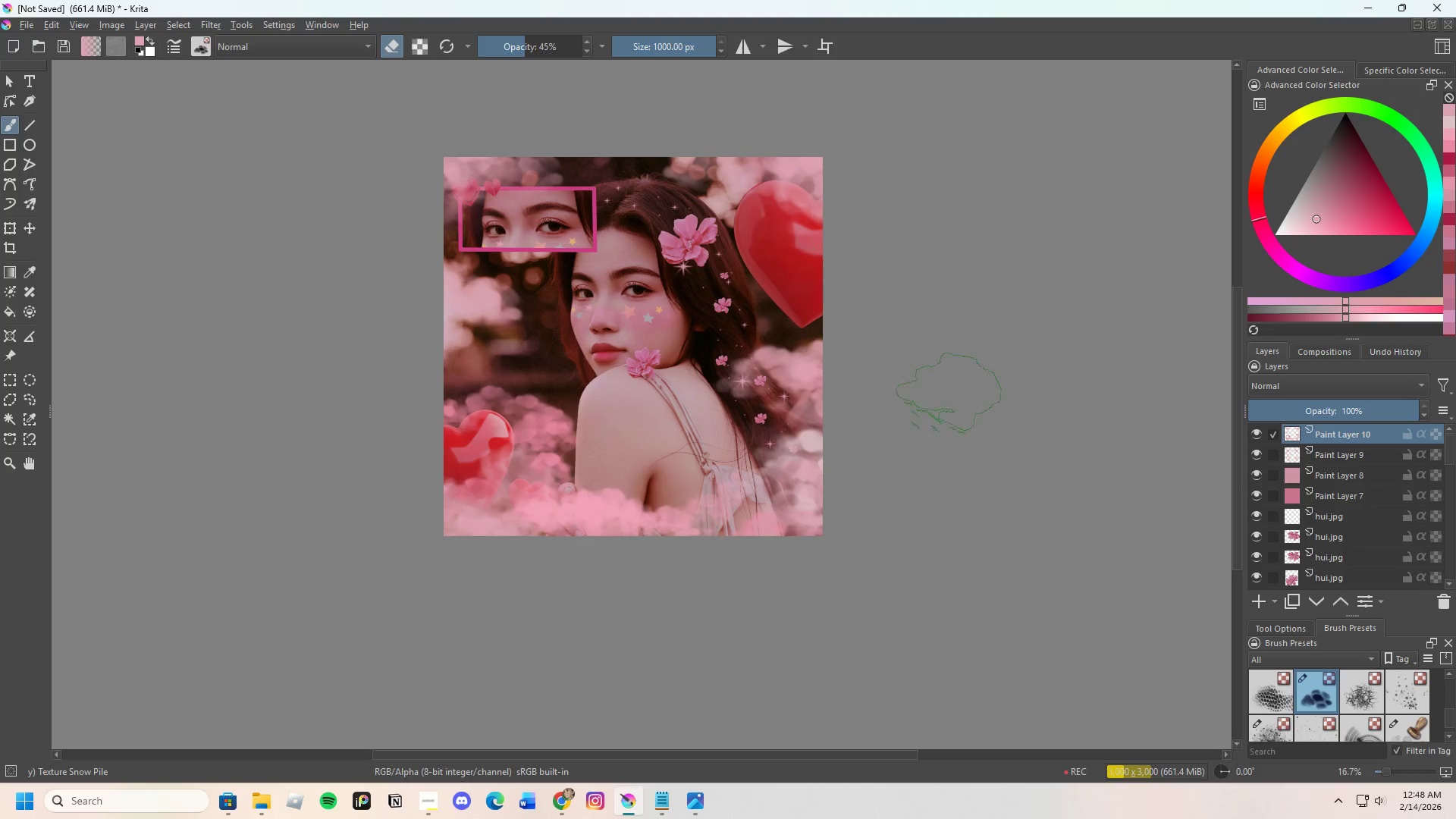 
scroll: coordinate [742, 334], scroll_direction: down, amount: 2.0
 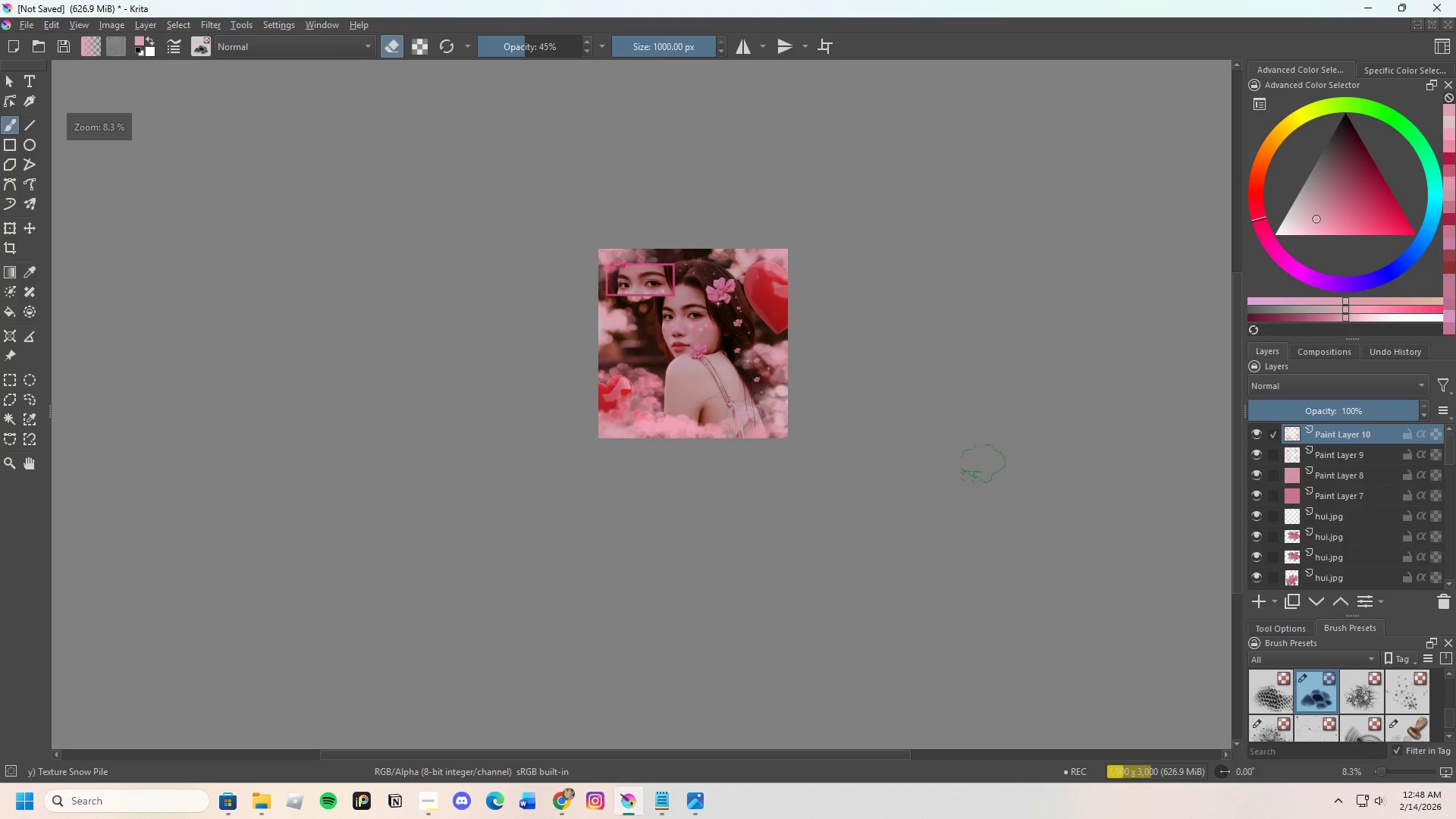 
scroll: coordinate [797, 396], scroll_direction: up, amount: 2.0
 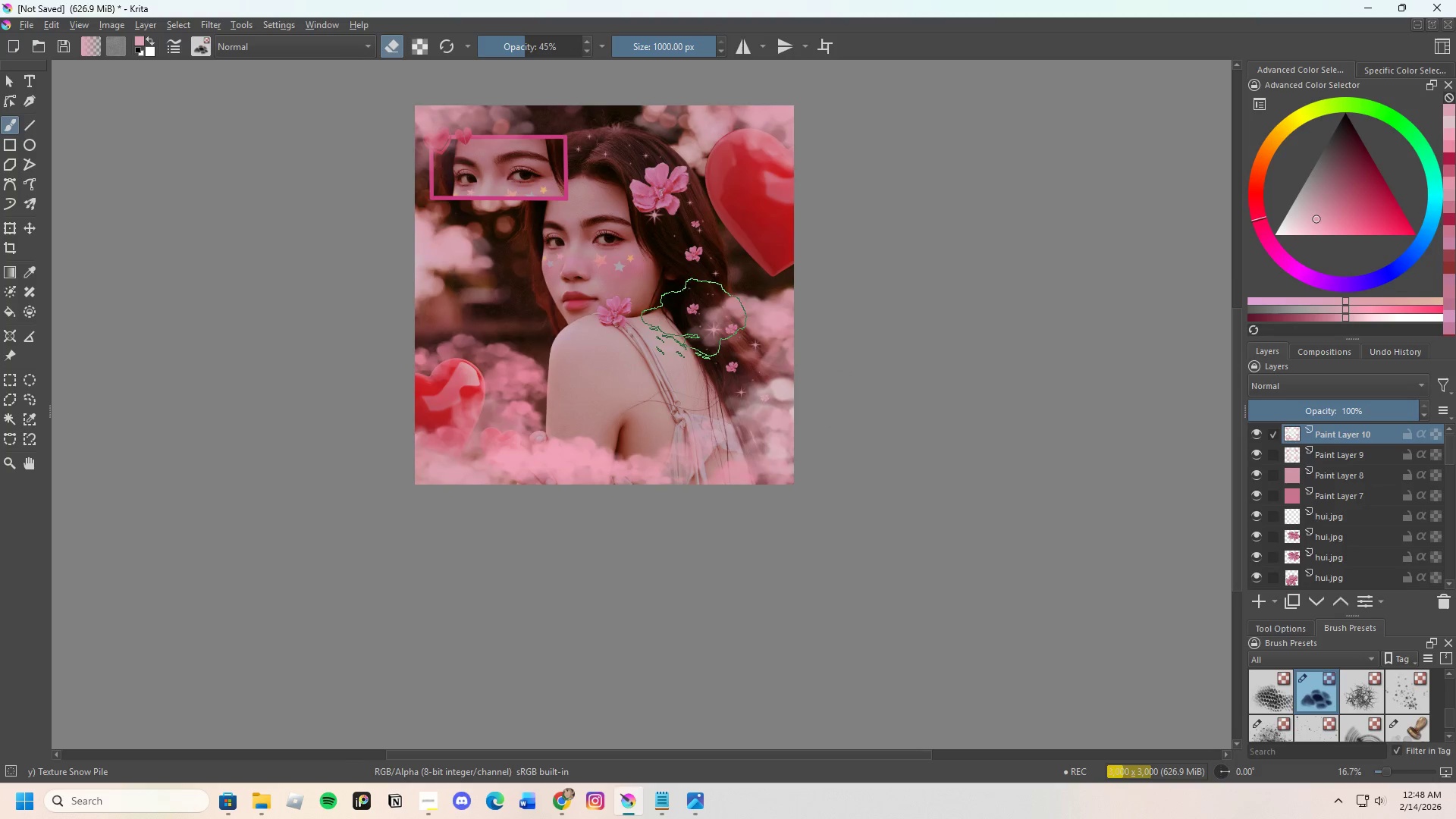 
left_click_drag(start_coordinate=[710, 342], to_coordinate=[720, 342])
 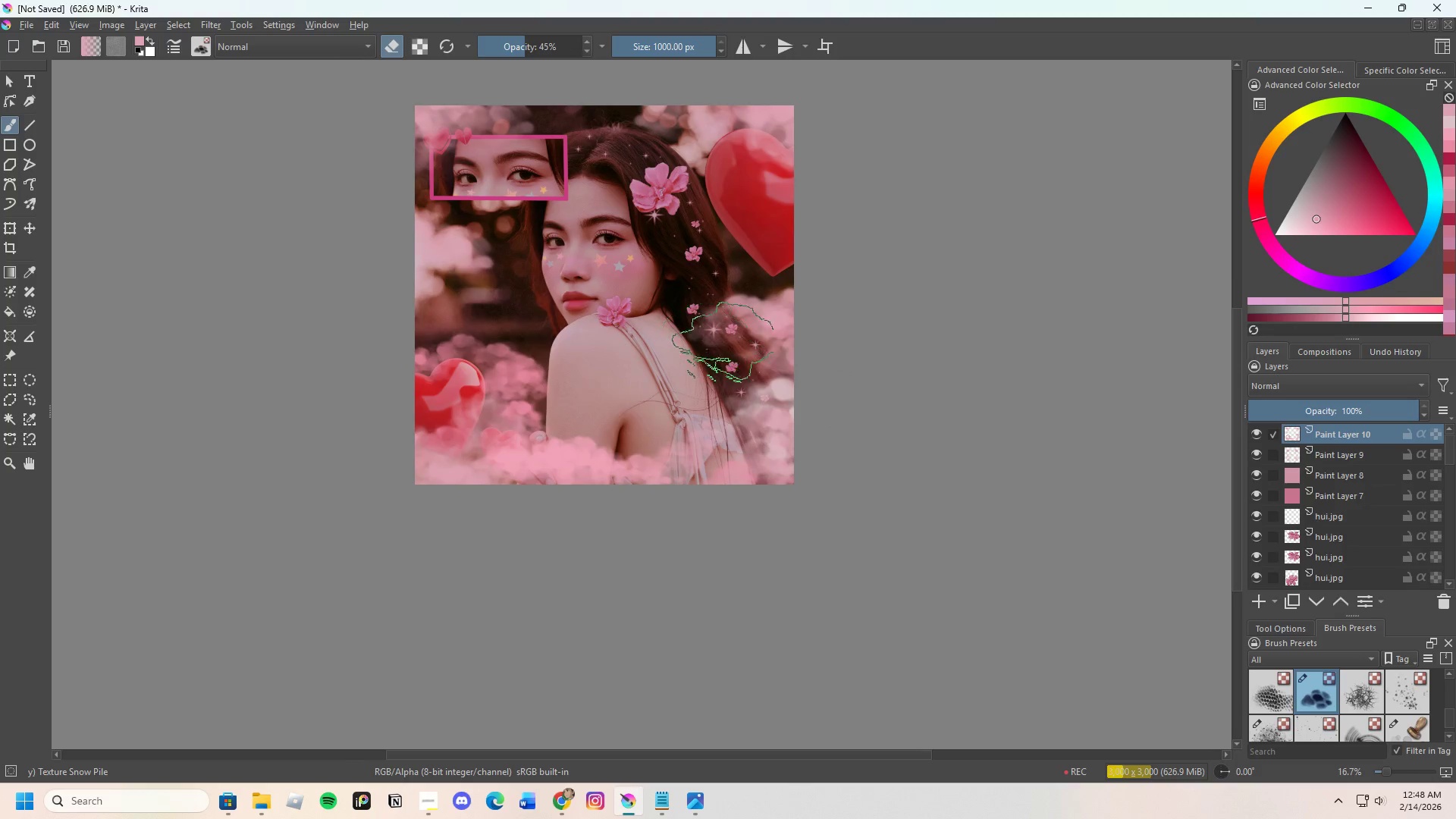 
triple_click([731, 347])
 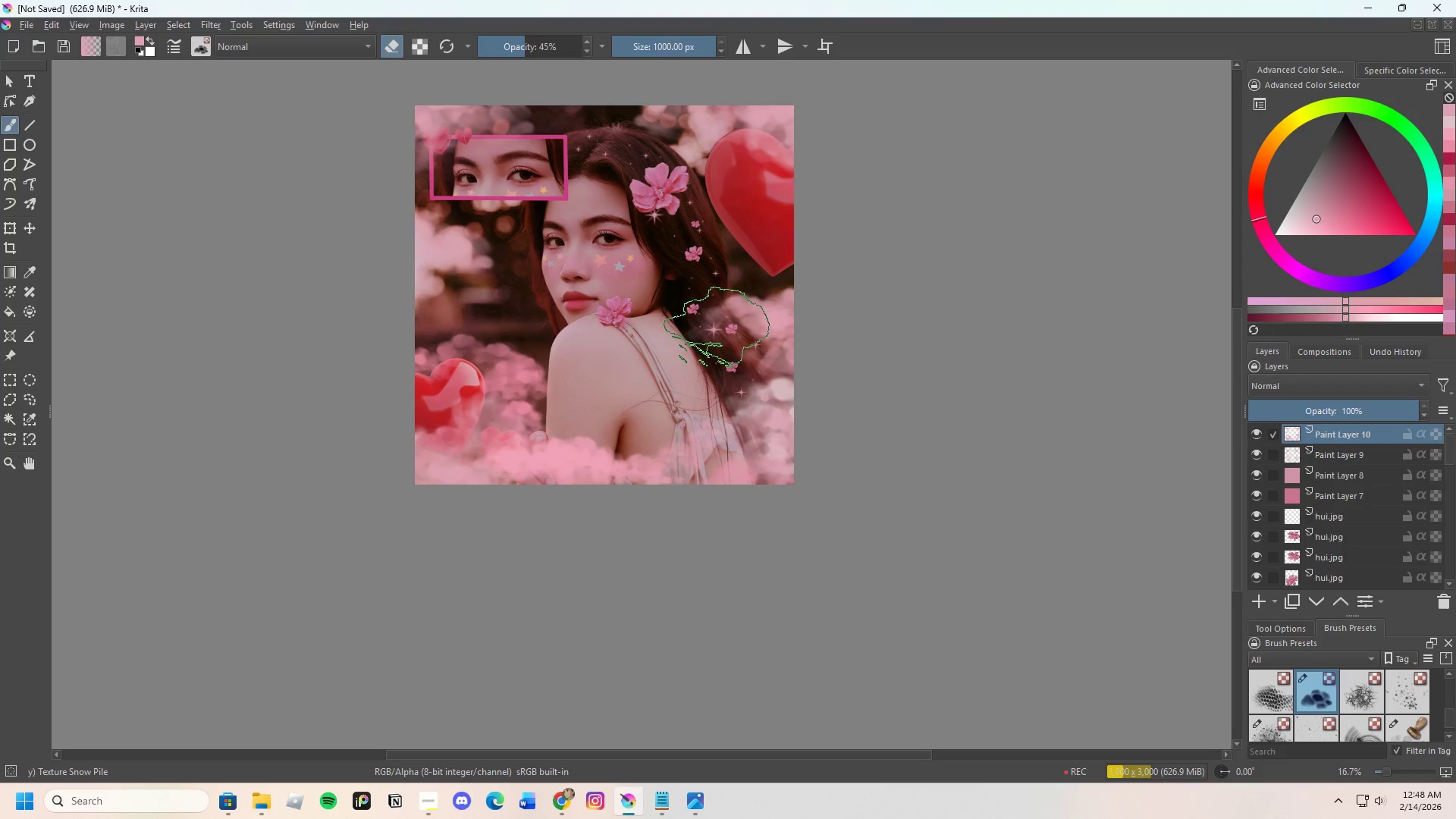 
left_click_drag(start_coordinate=[768, 311], to_coordinate=[779, 311])
 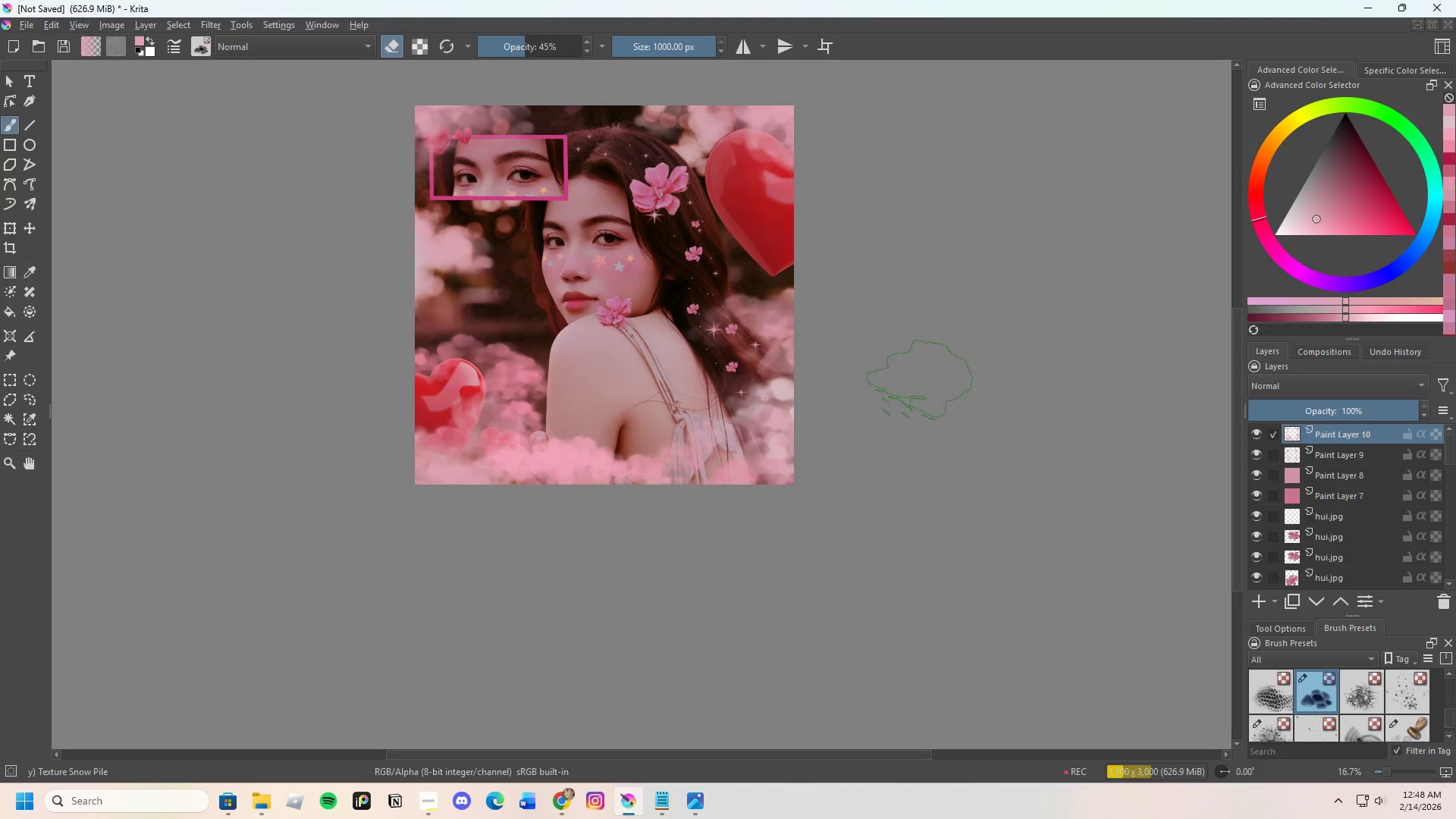 
scroll: coordinate [804, 482], scroll_direction: down, amount: 1.0
 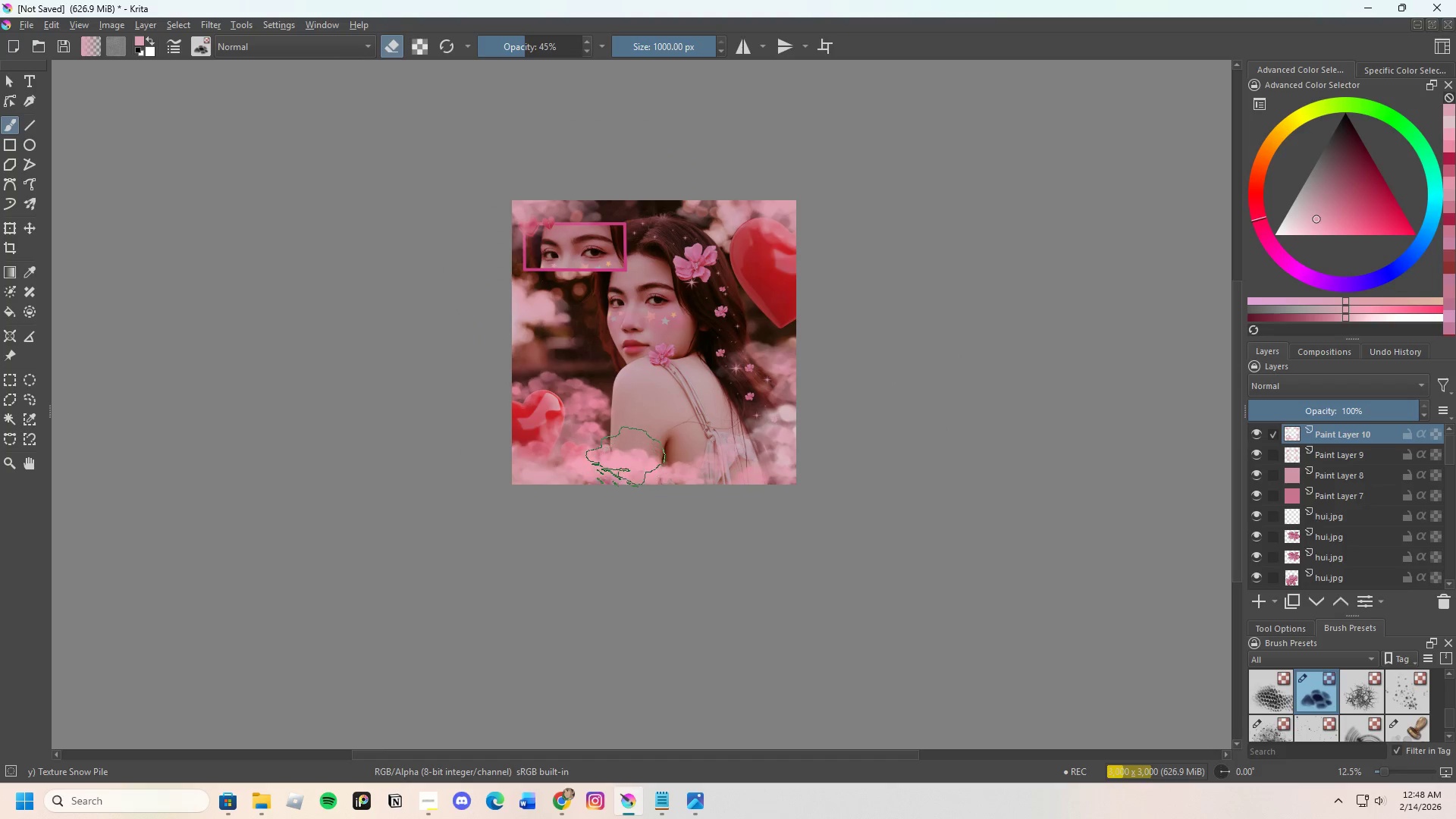 
left_click_drag(start_coordinate=[619, 466], to_coordinate=[637, 470])
 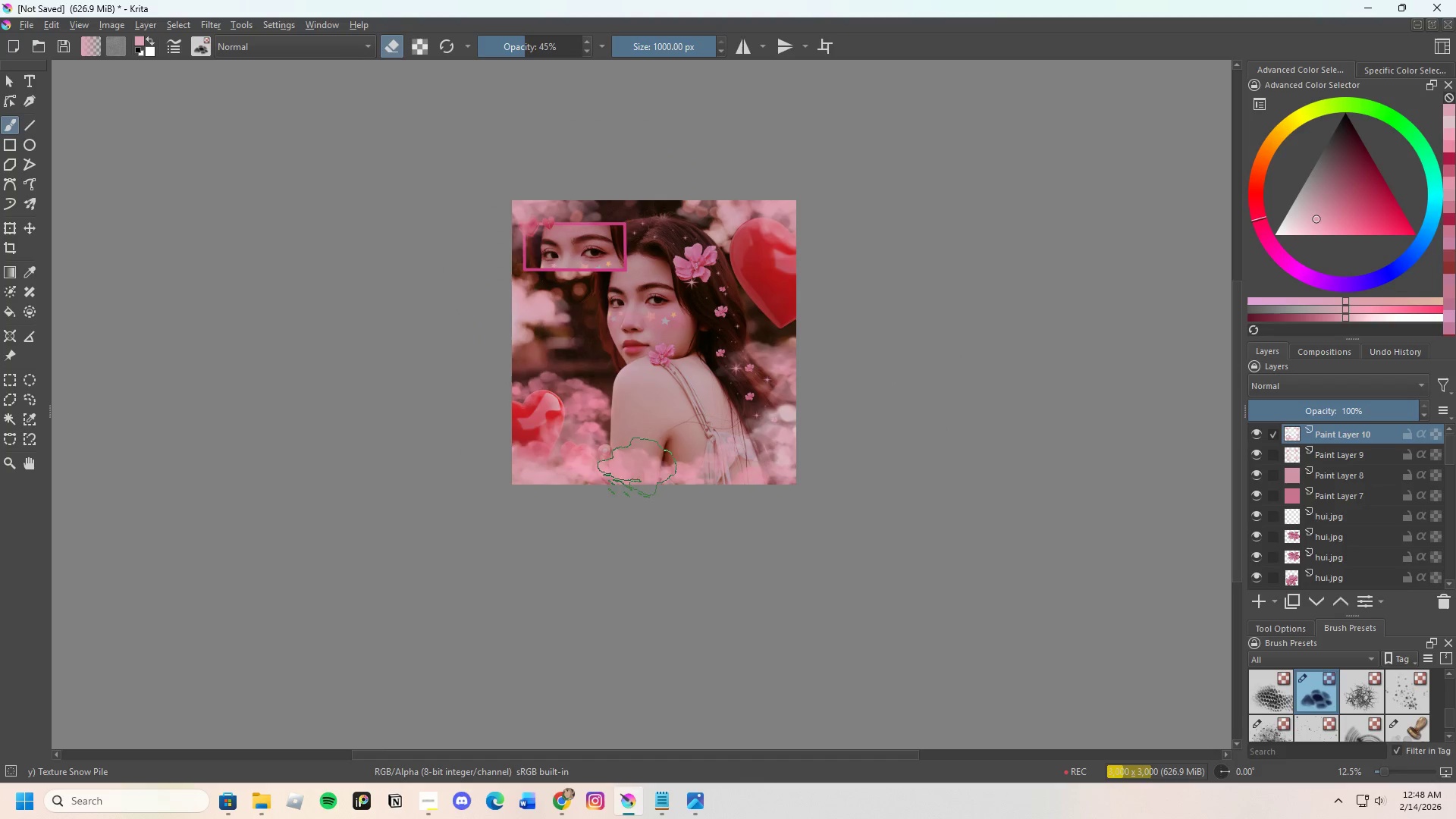 
triple_click([605, 465])
 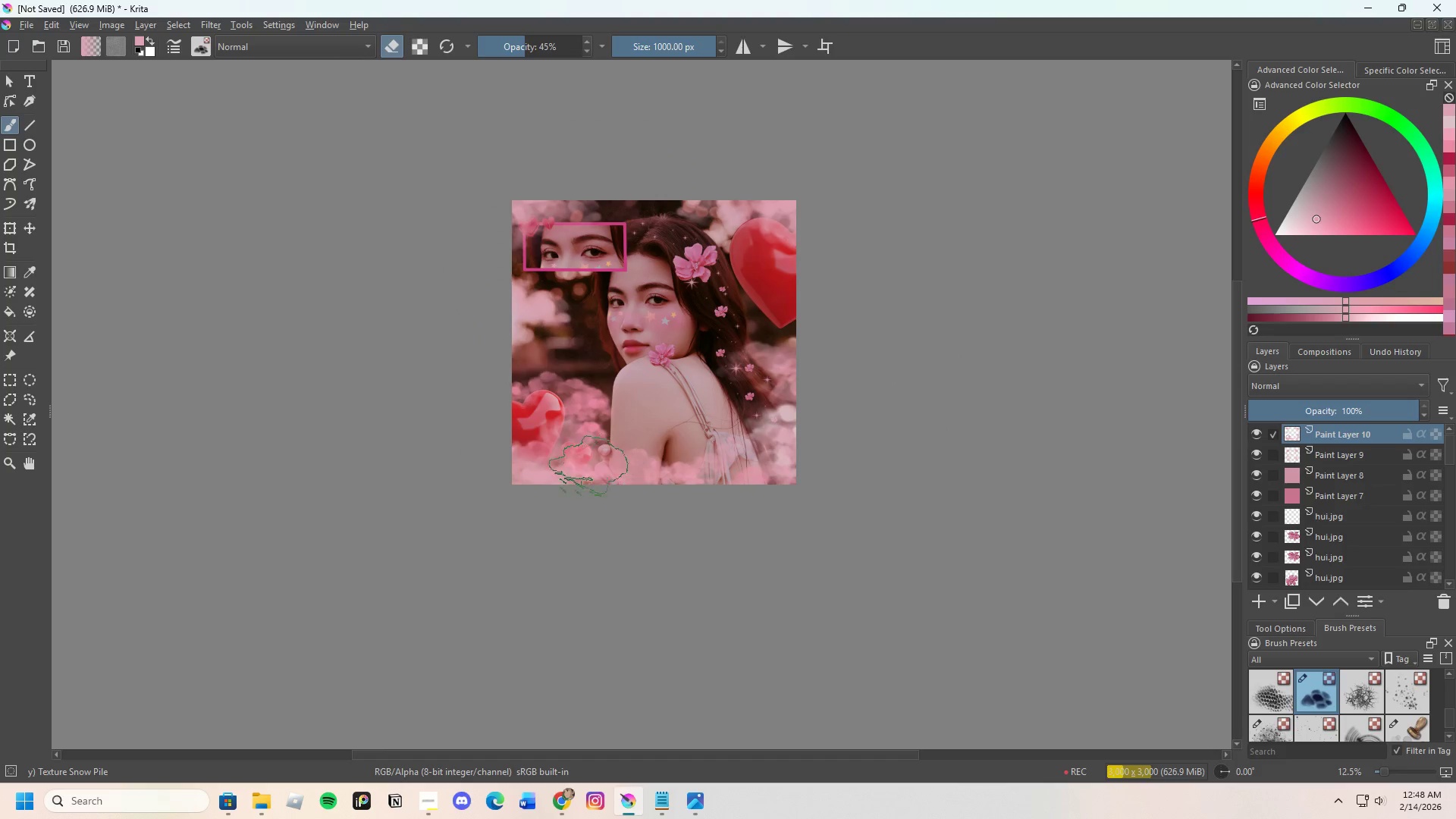 
triple_click([577, 479])
 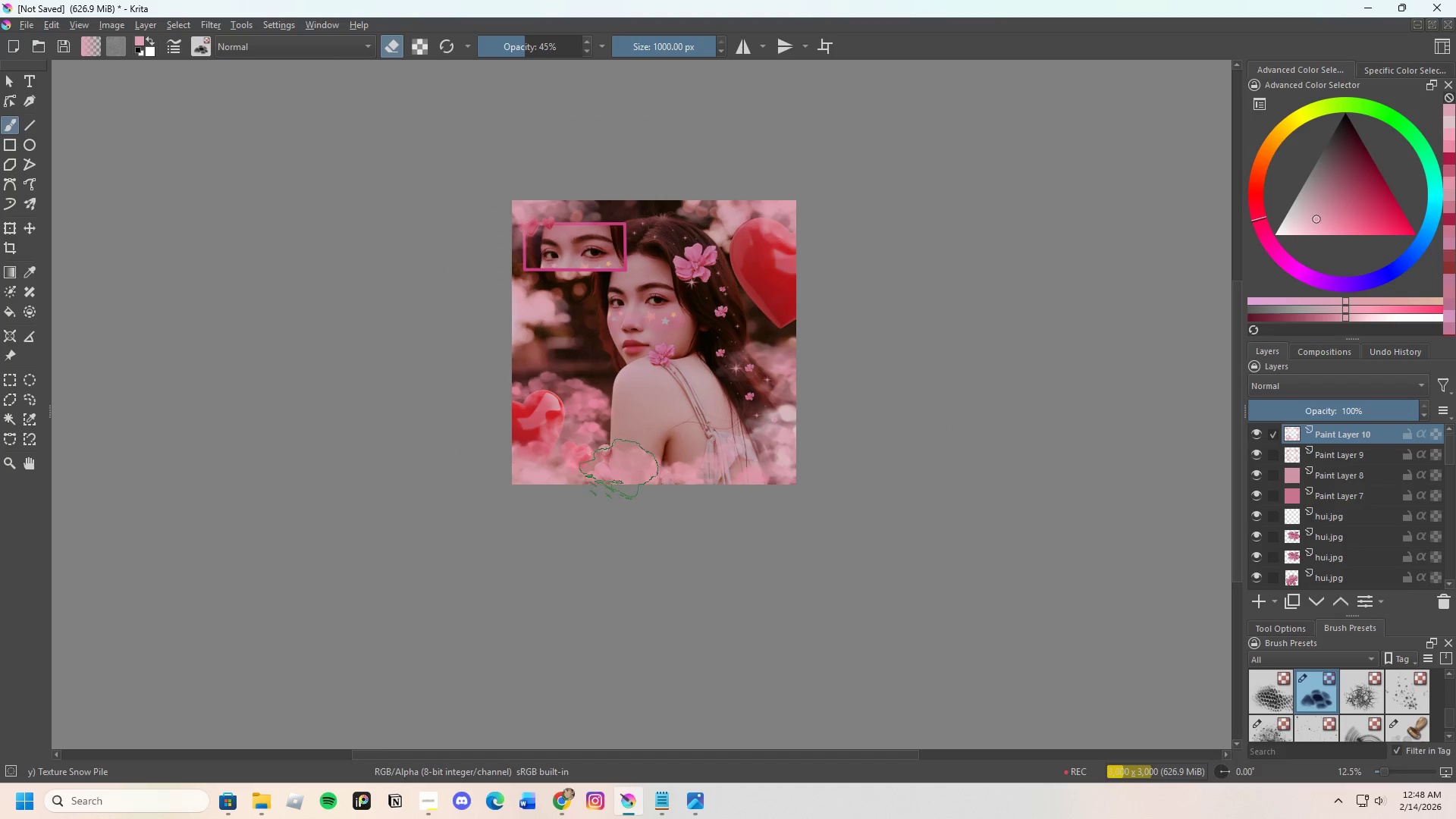 
left_click_drag(start_coordinate=[627, 466], to_coordinate=[631, 465])
 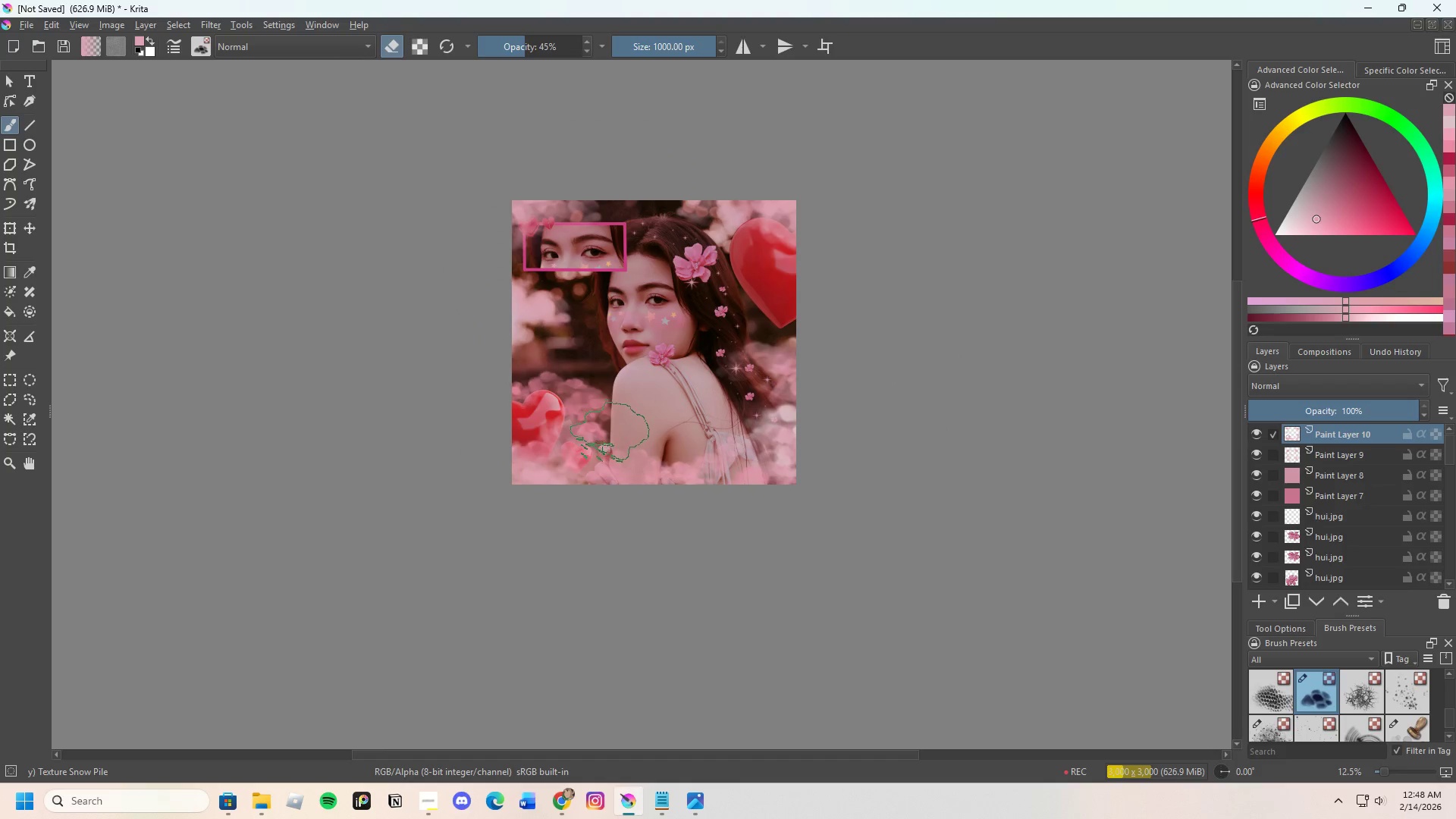 
left_click_drag(start_coordinate=[627, 444], to_coordinate=[632, 444])
 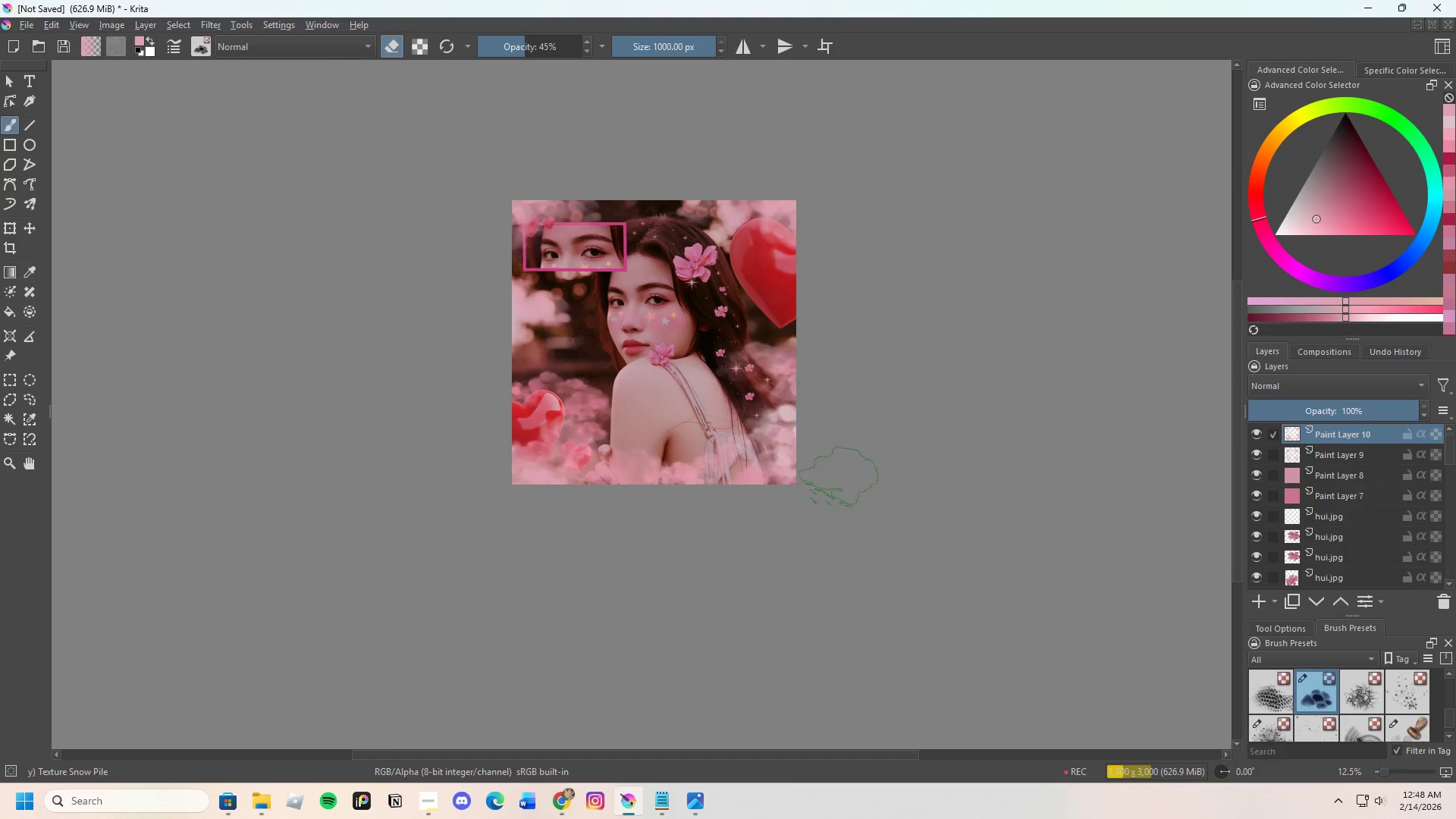 
scroll: coordinate [790, 427], scroll_direction: up, amount: 1.0
 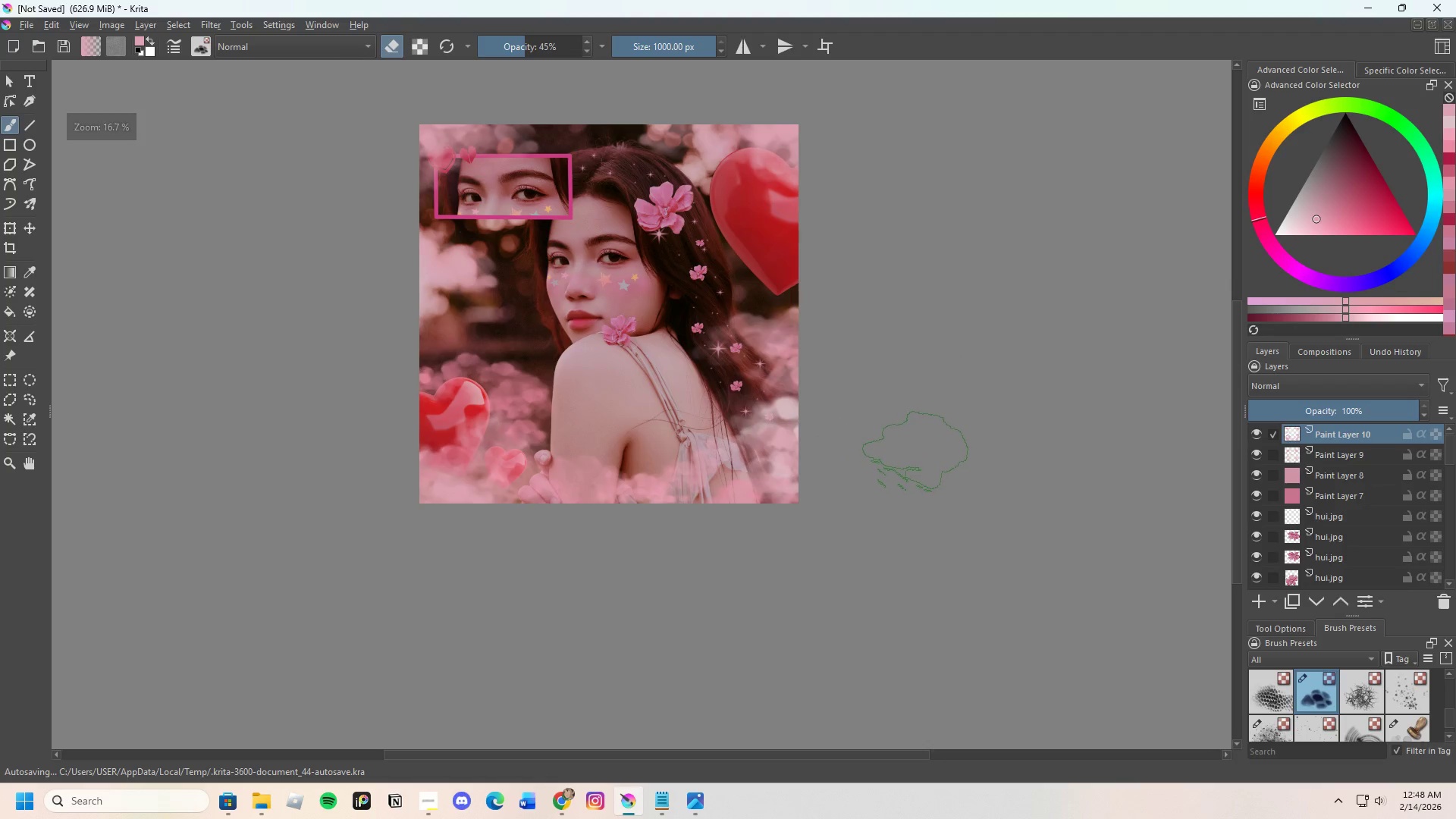 
scroll: coordinate [708, 297], scroll_direction: none, amount: 0.0
 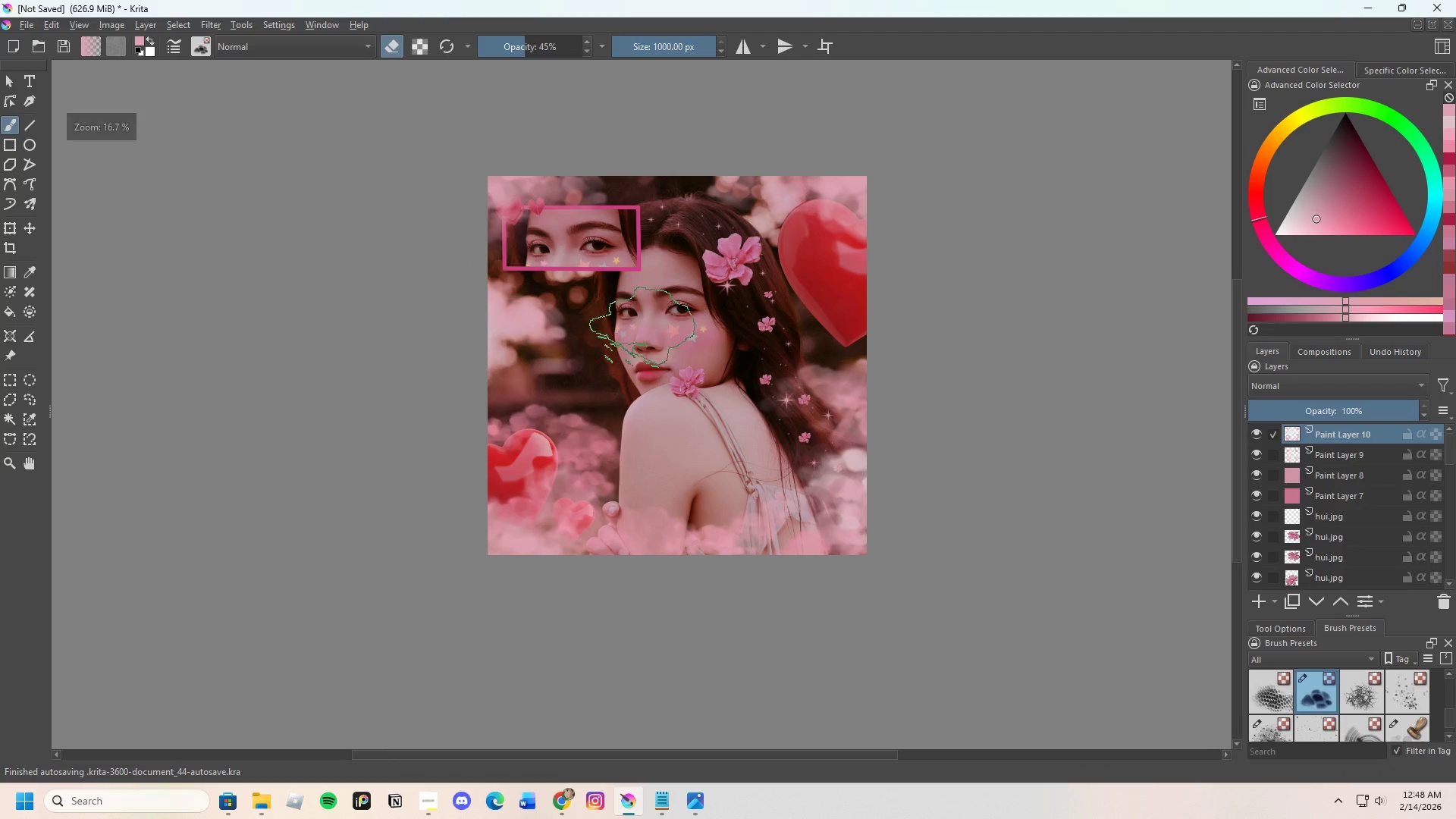 
scroll: coordinate [619, 344], scroll_direction: down, amount: 1.0
 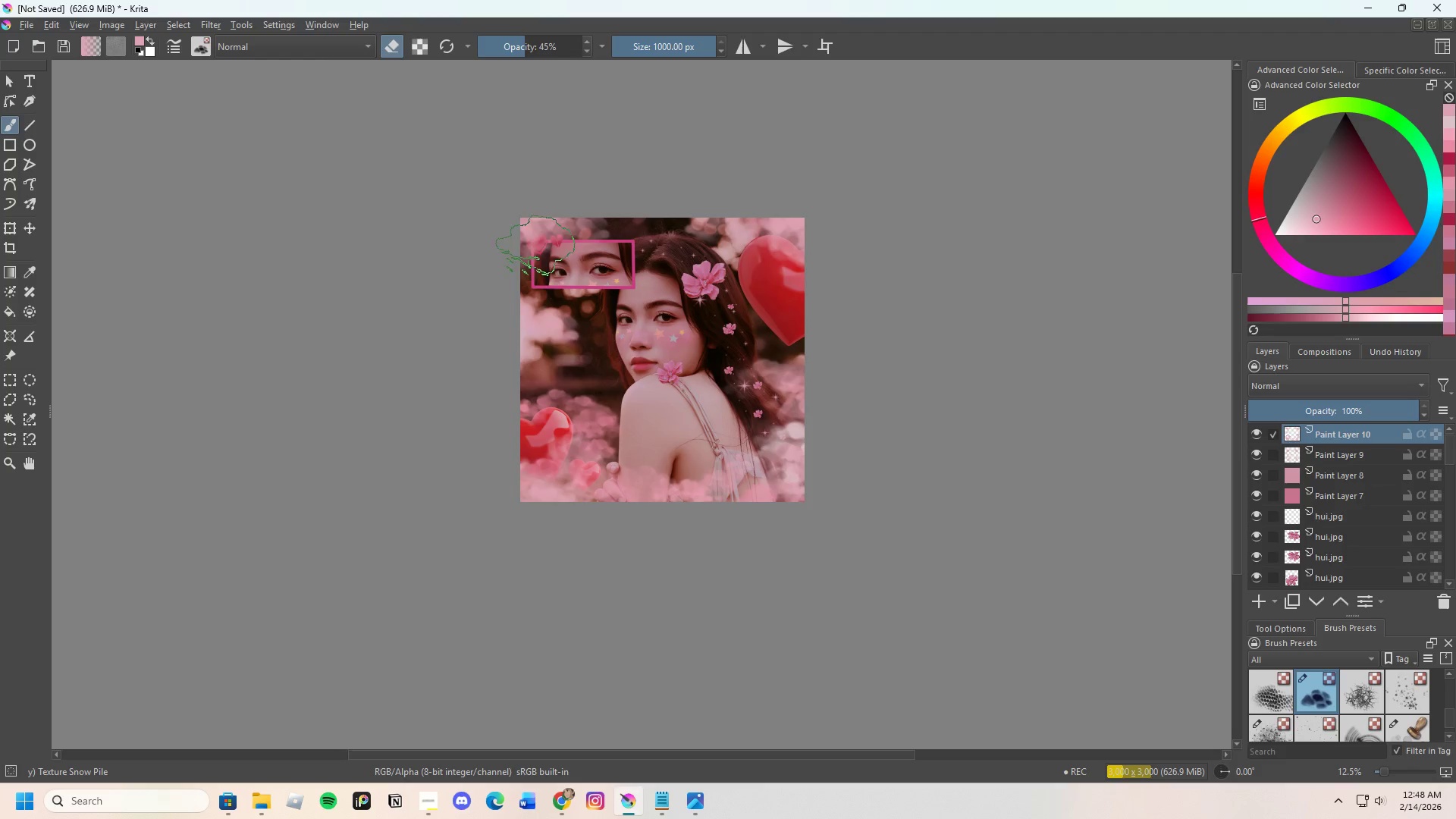 
left_click([541, 257])
 